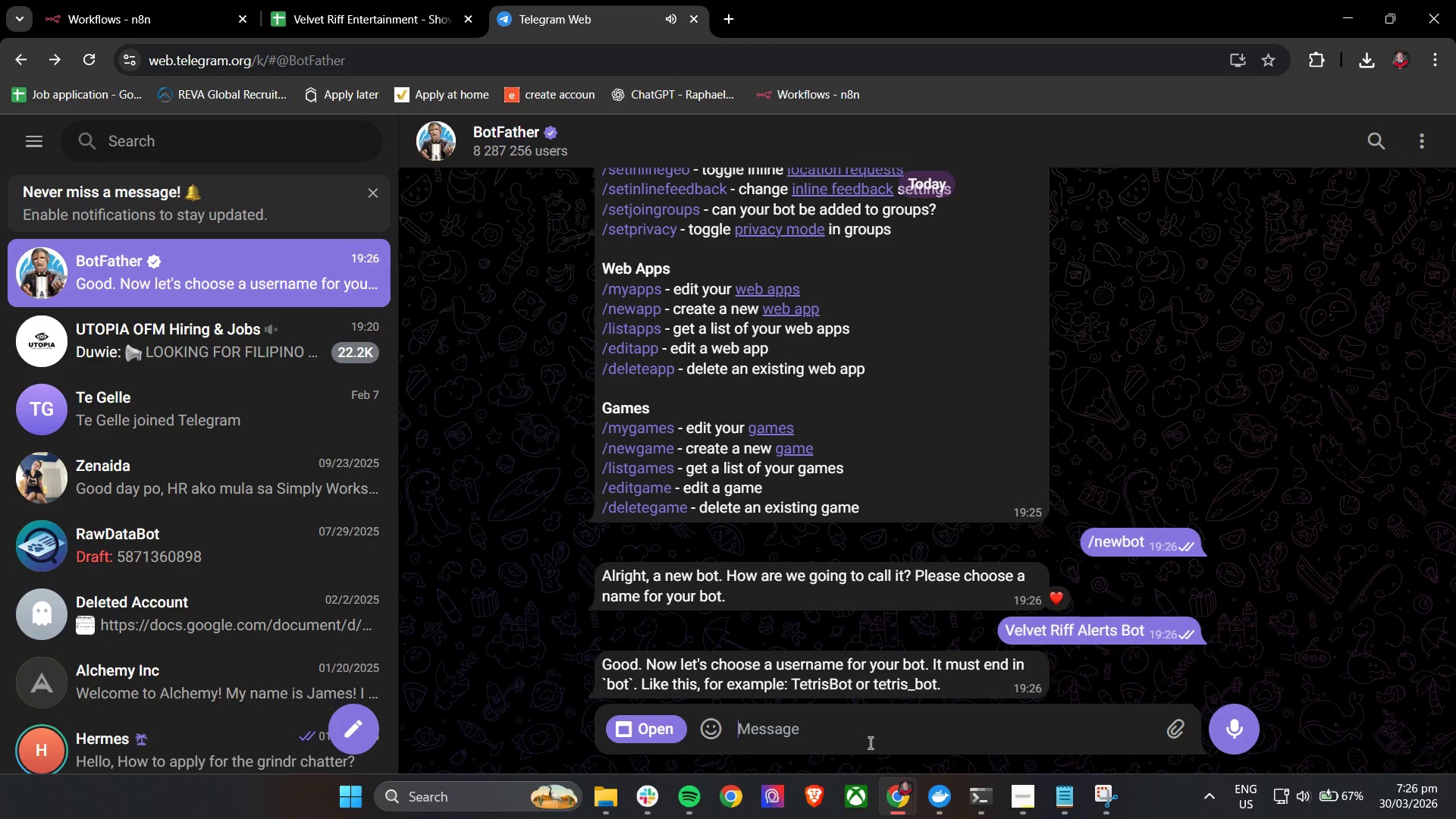 
type(velvtriff_a;er)
key(Backspace)
key(Backspace)
key(Backspace)
type(lerts_bot)
 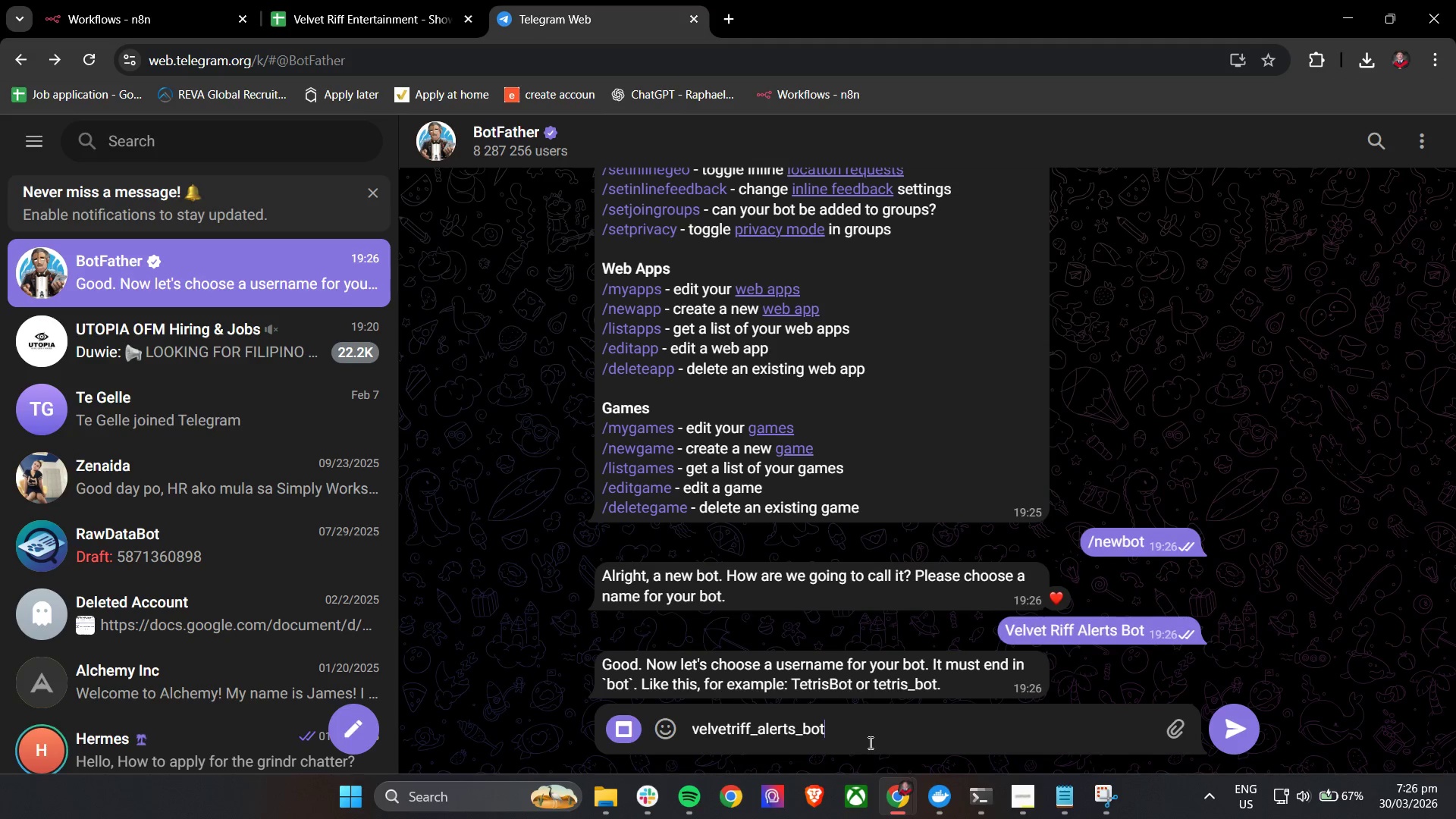 
key(Enter)
 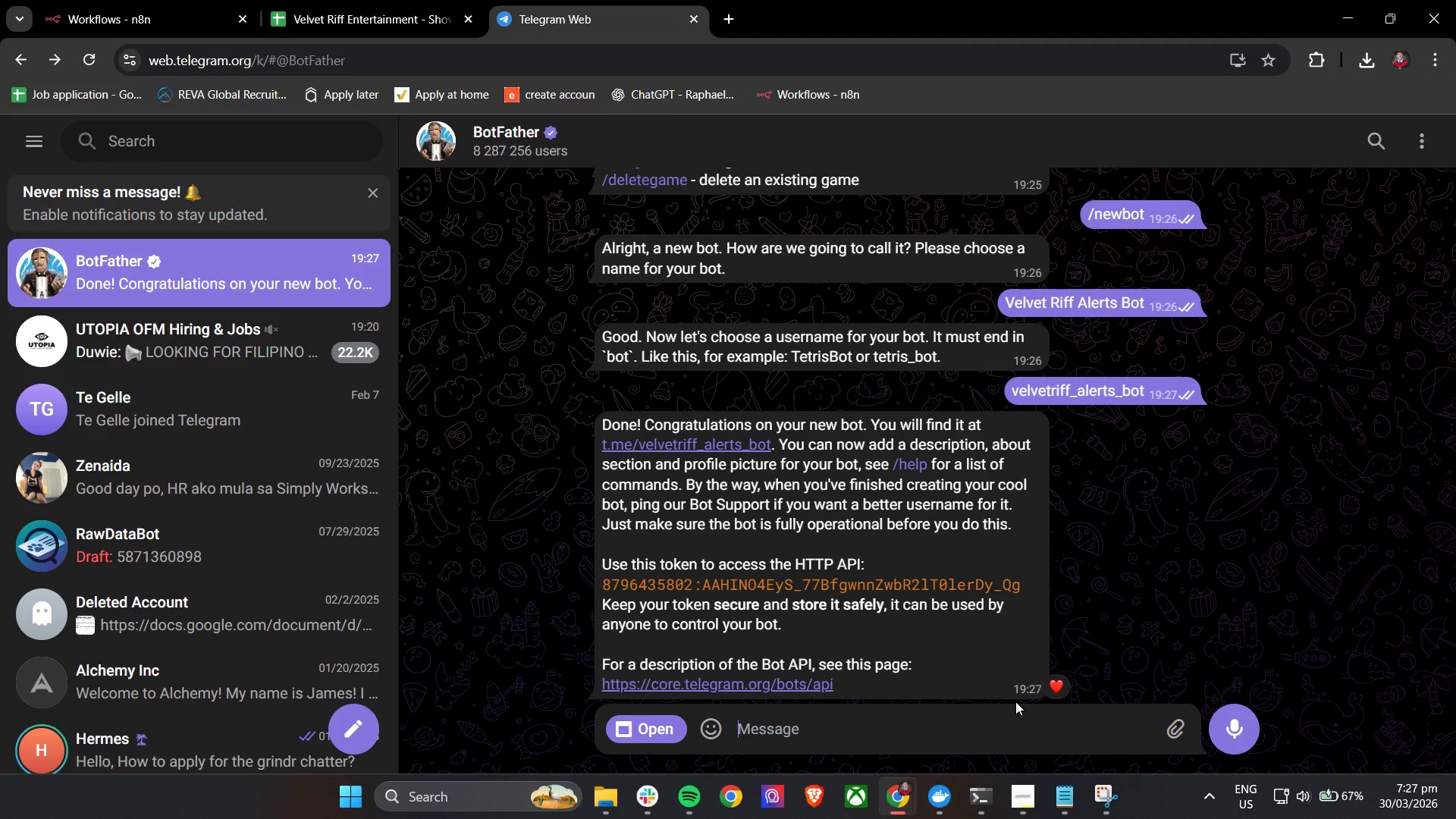 
wait(7.43)
 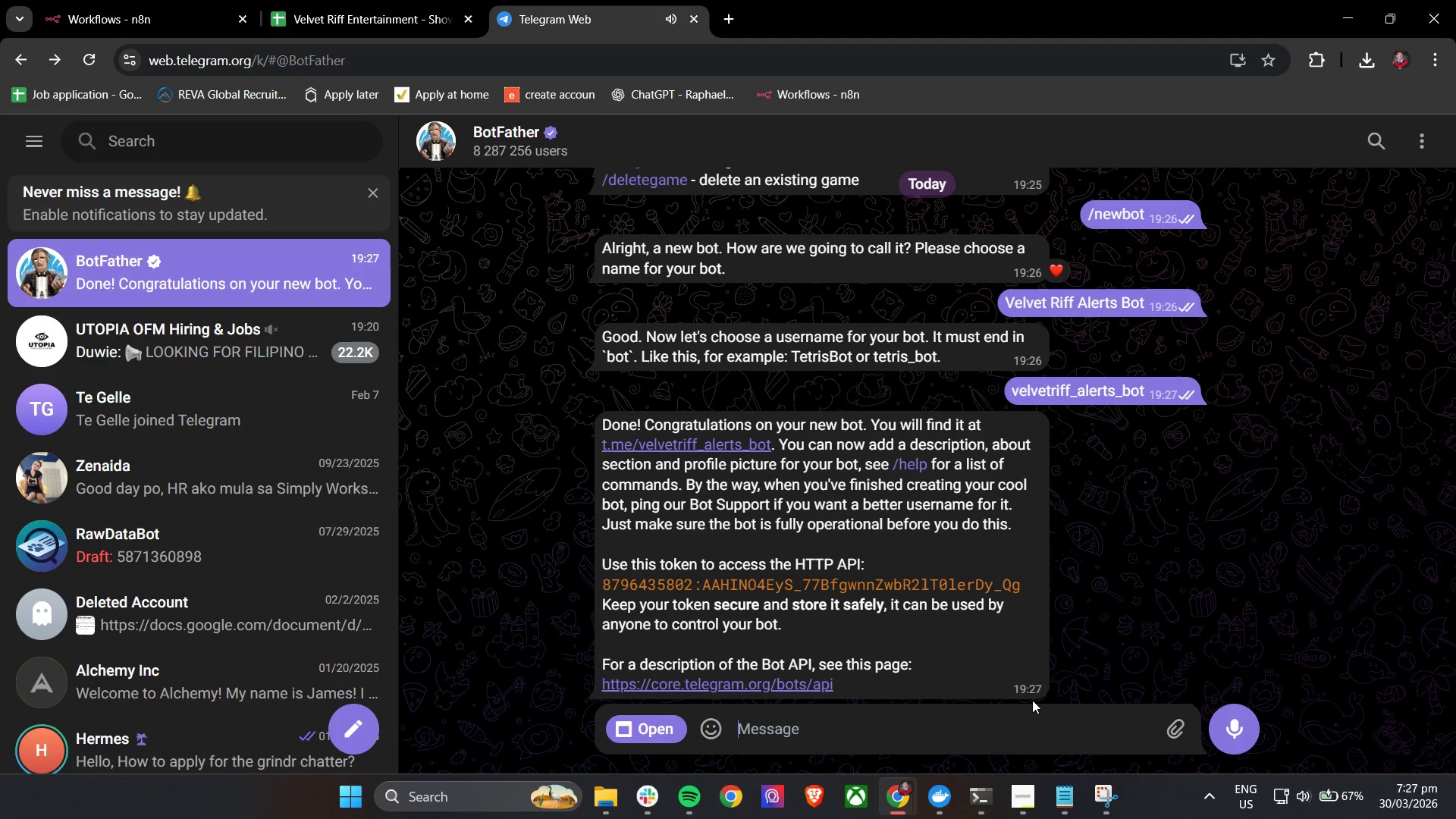 
mouse_move([1000, 673])
 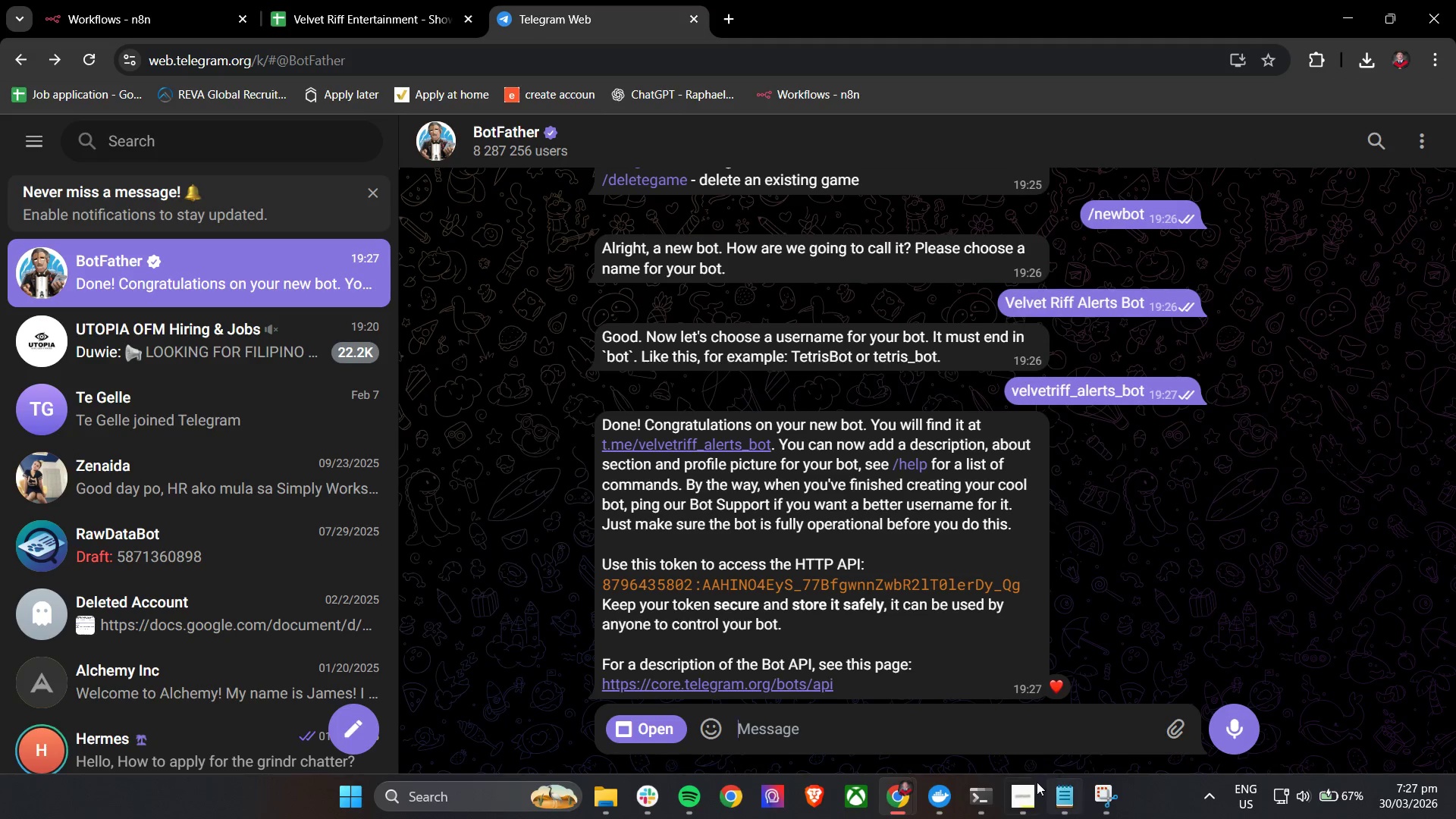 
left_click([1059, 790])
 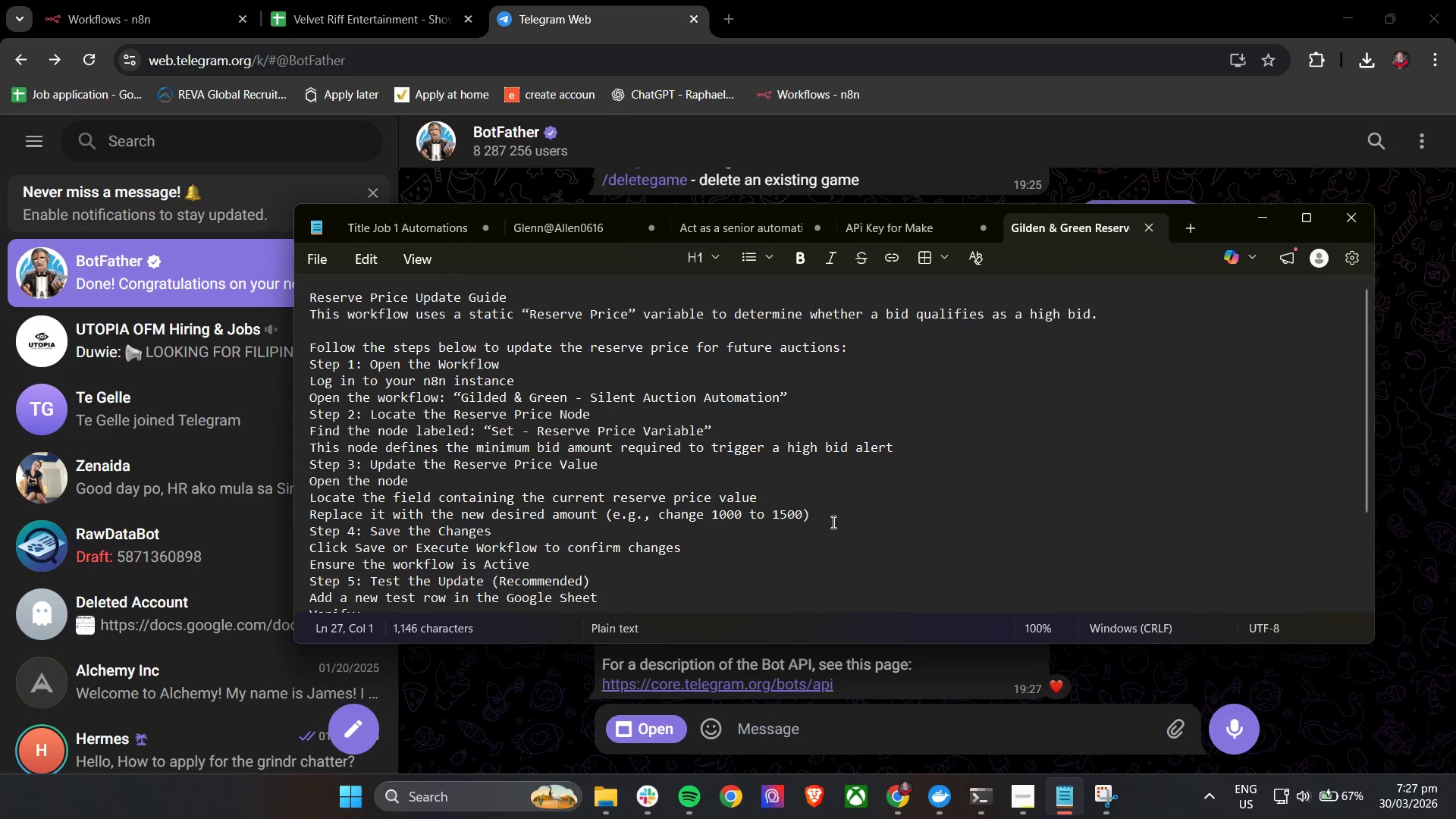 
key(Control+A)
 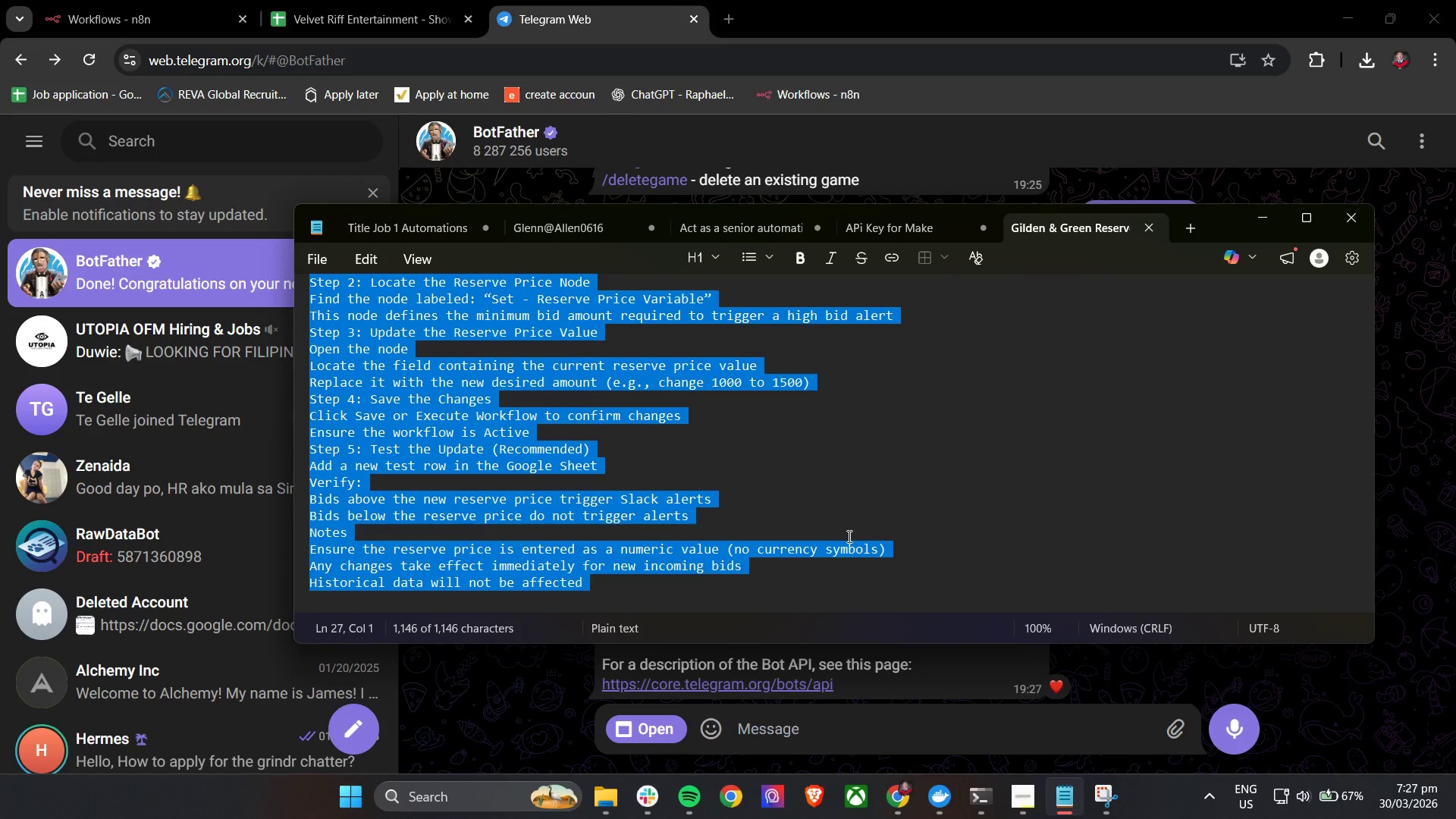 
key(Backspace)
 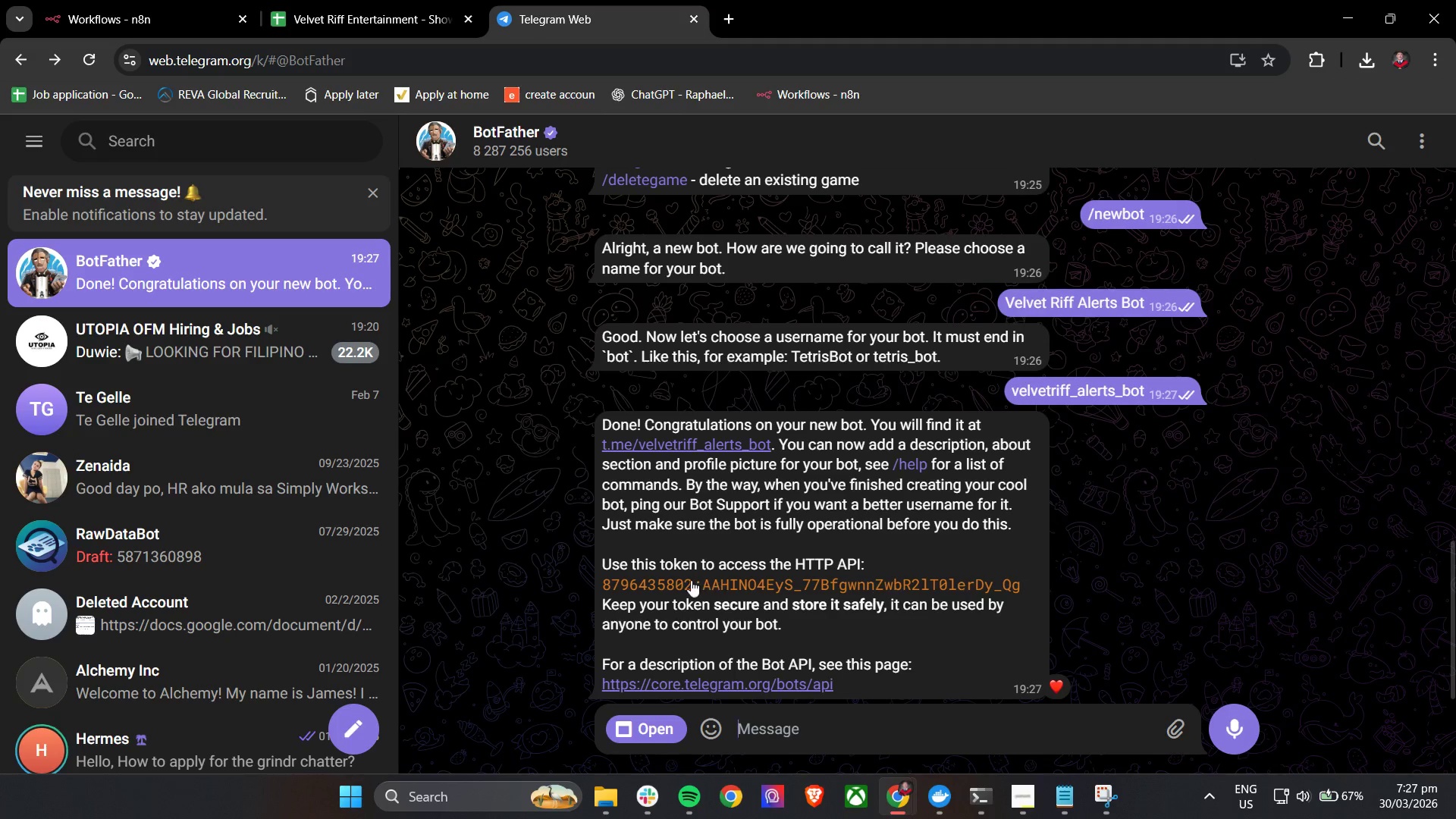 
left_click_drag(start_coordinate=[601, 422], to_coordinate=[888, 698])
 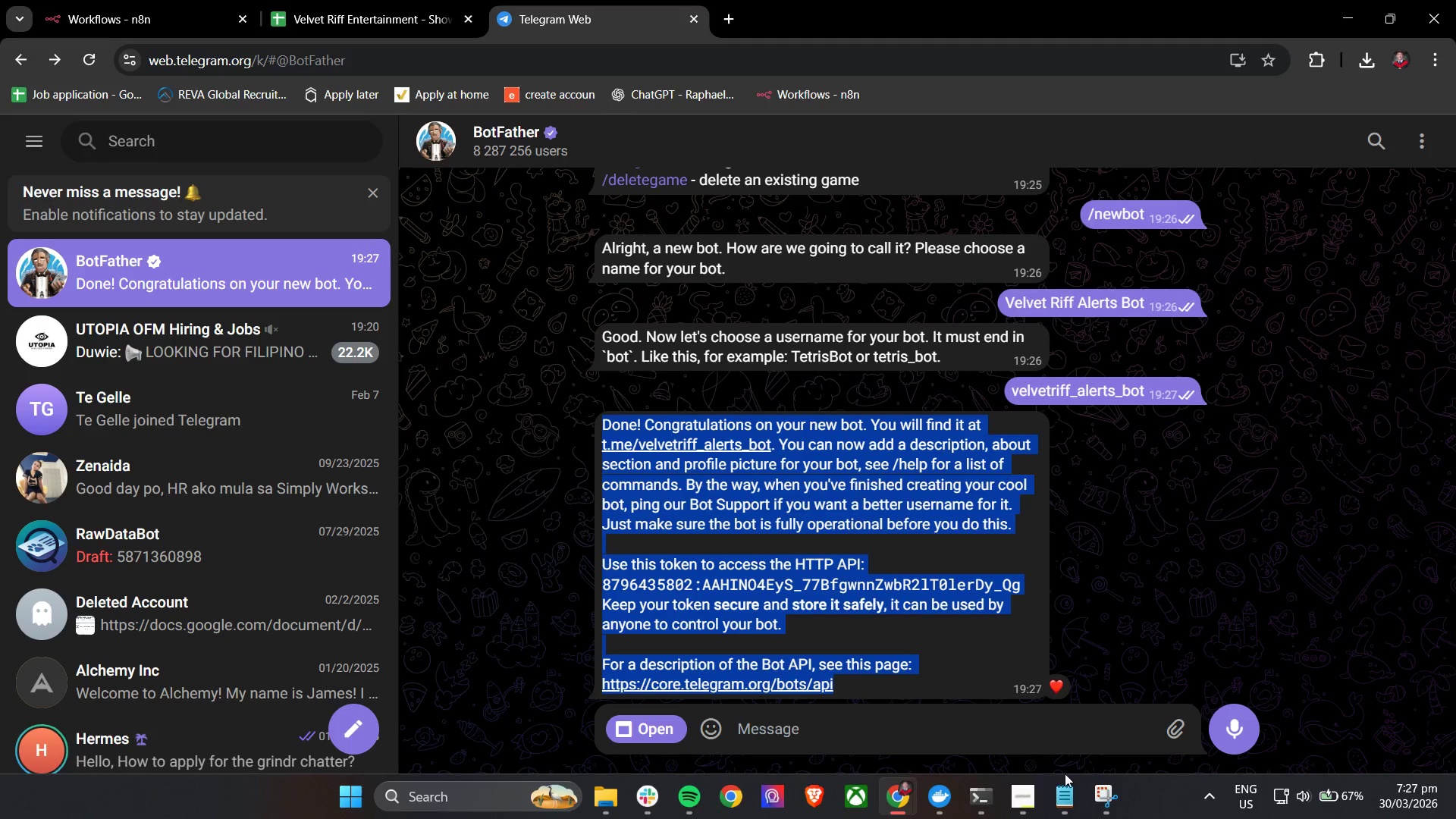 
key(Control+C)
 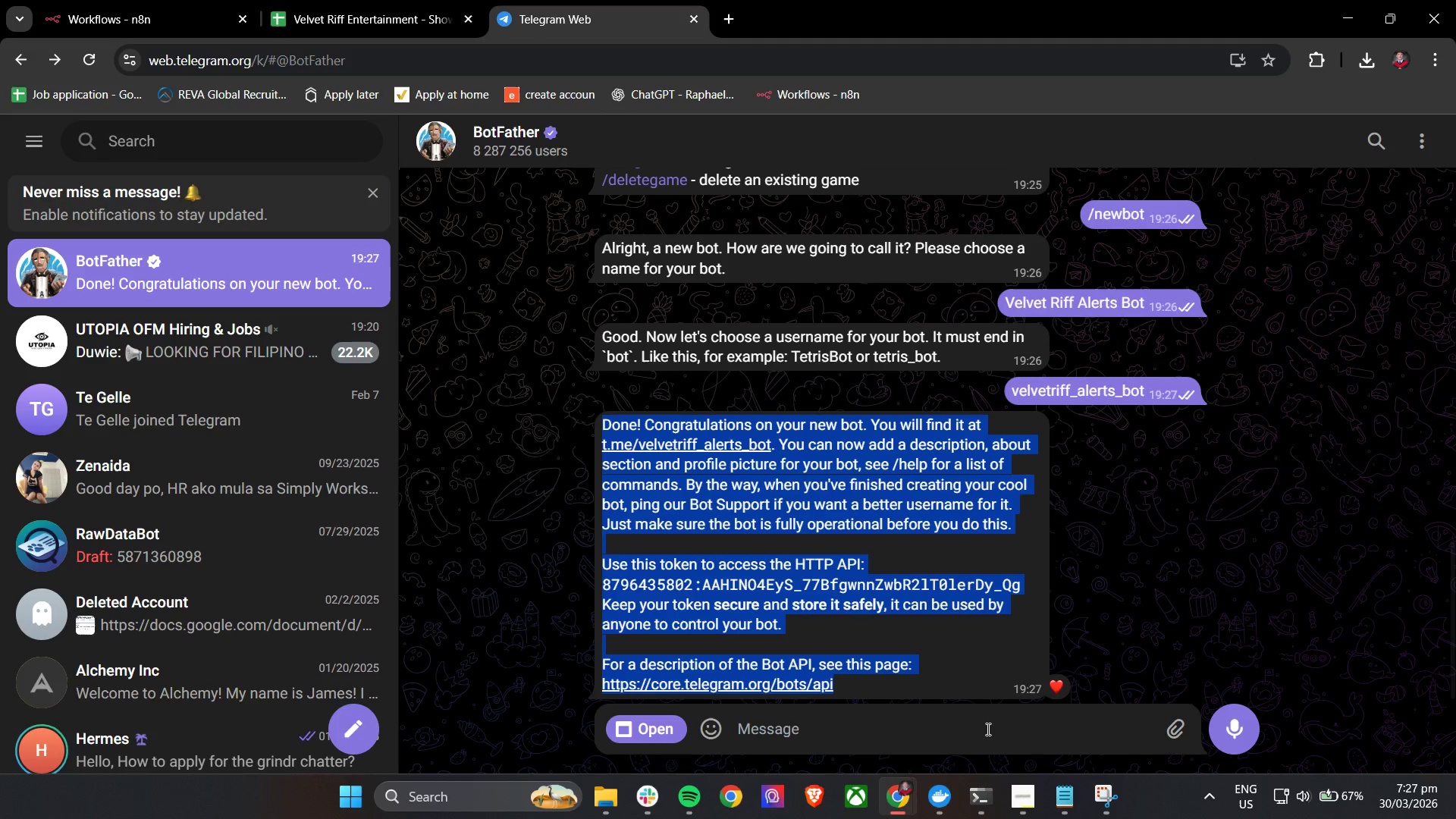 
key(Control+C)
 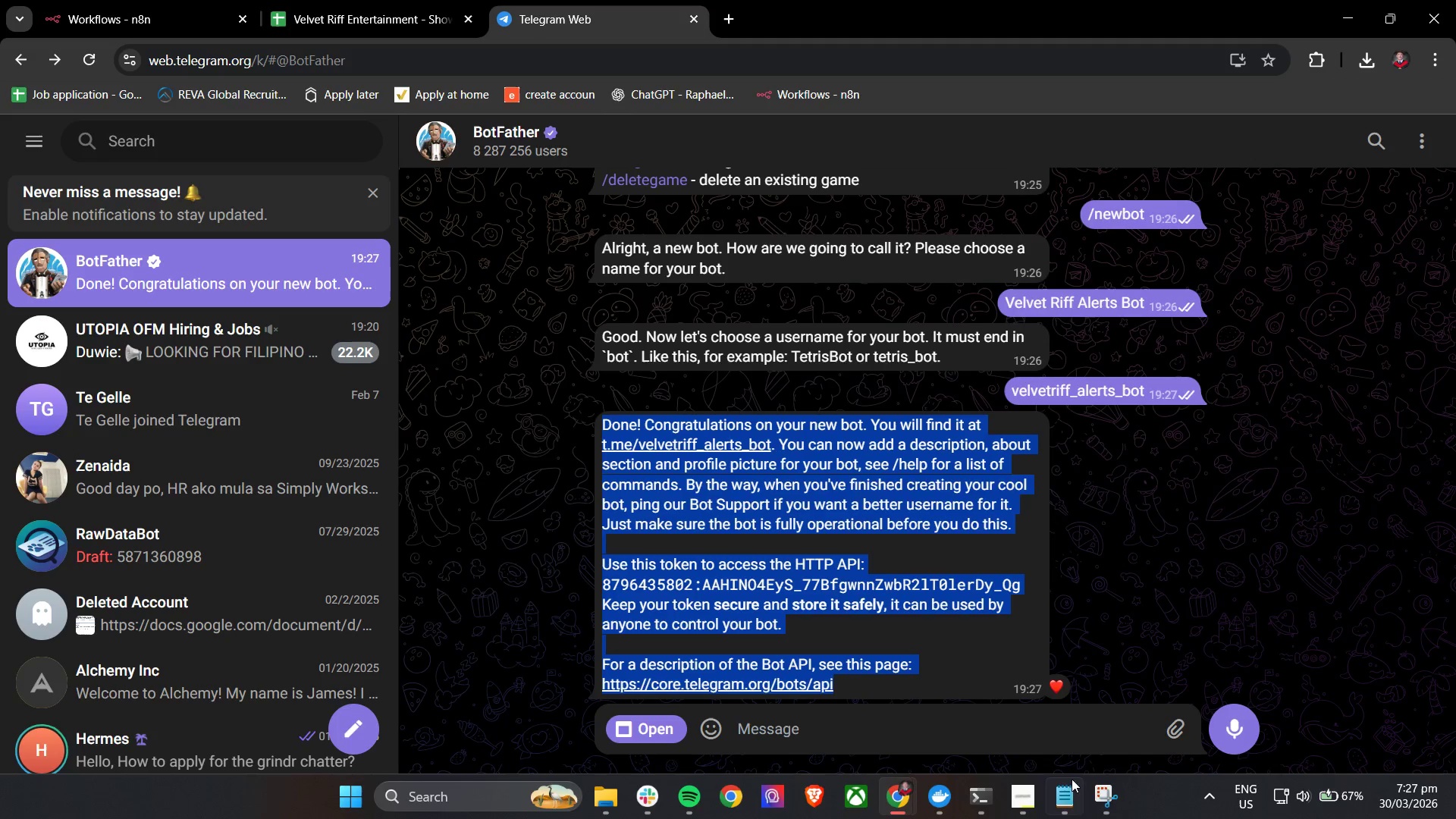 
key(Control+C)
 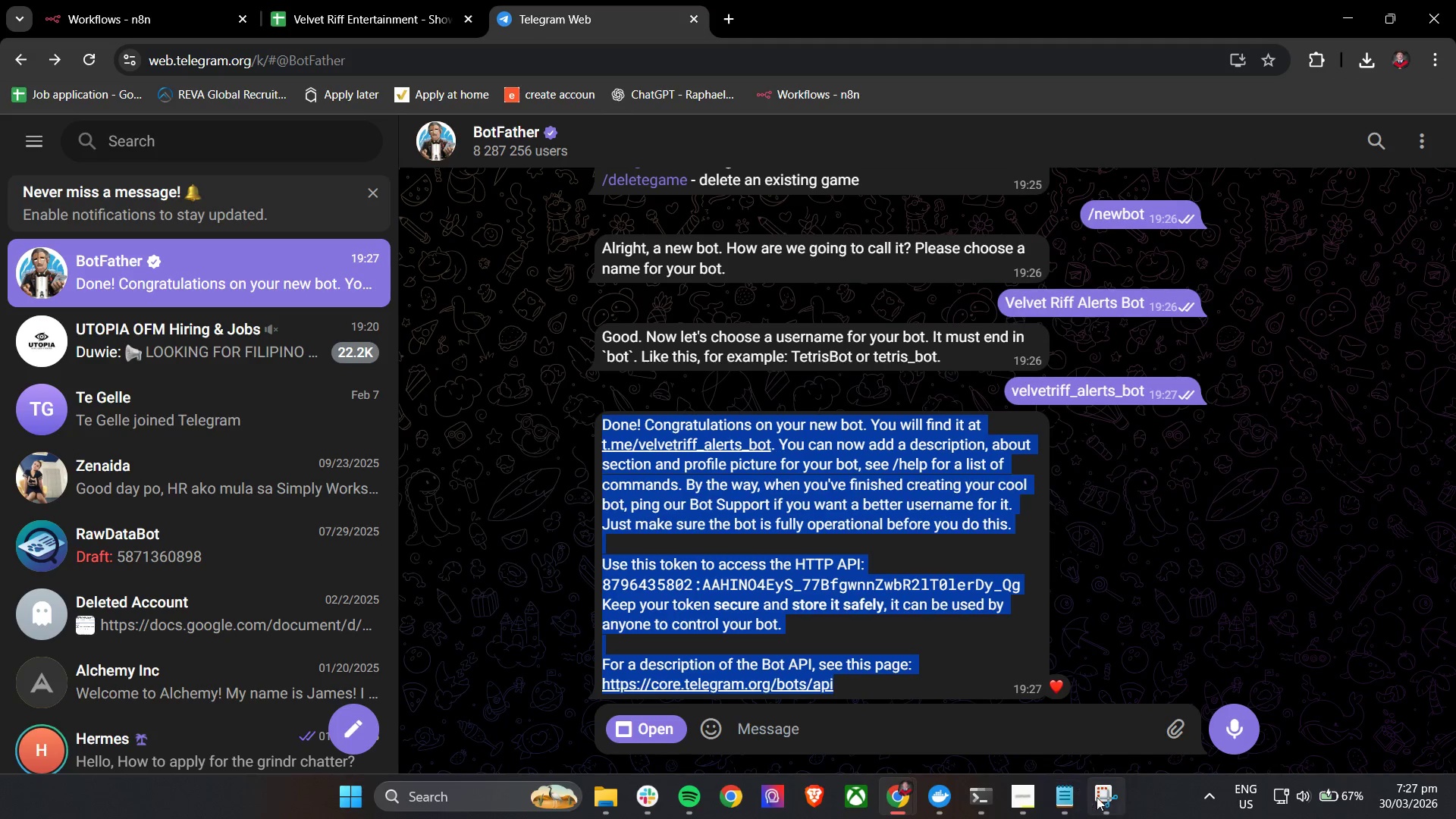 
key(Control+C)
 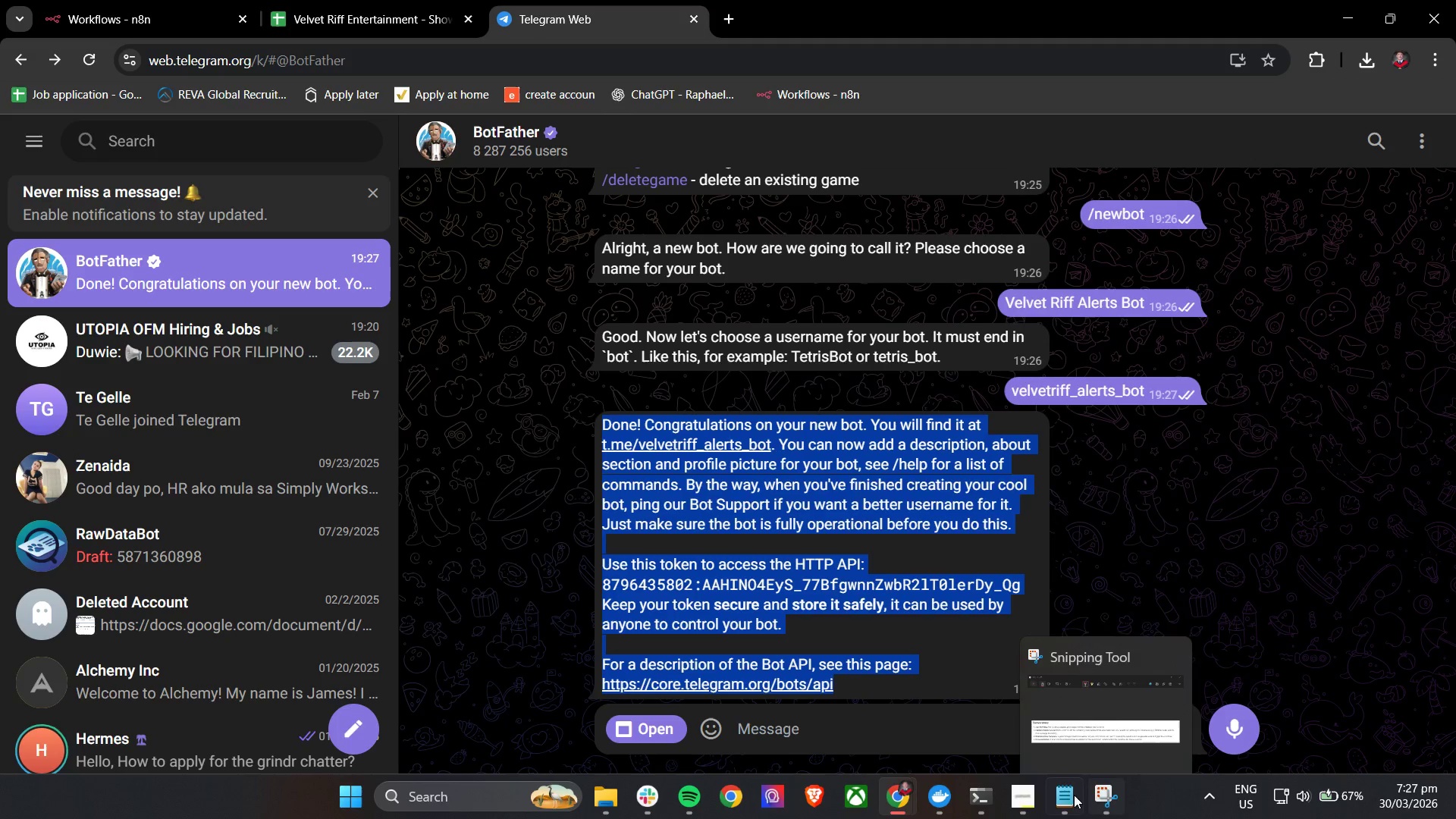 
left_click([1065, 795])
 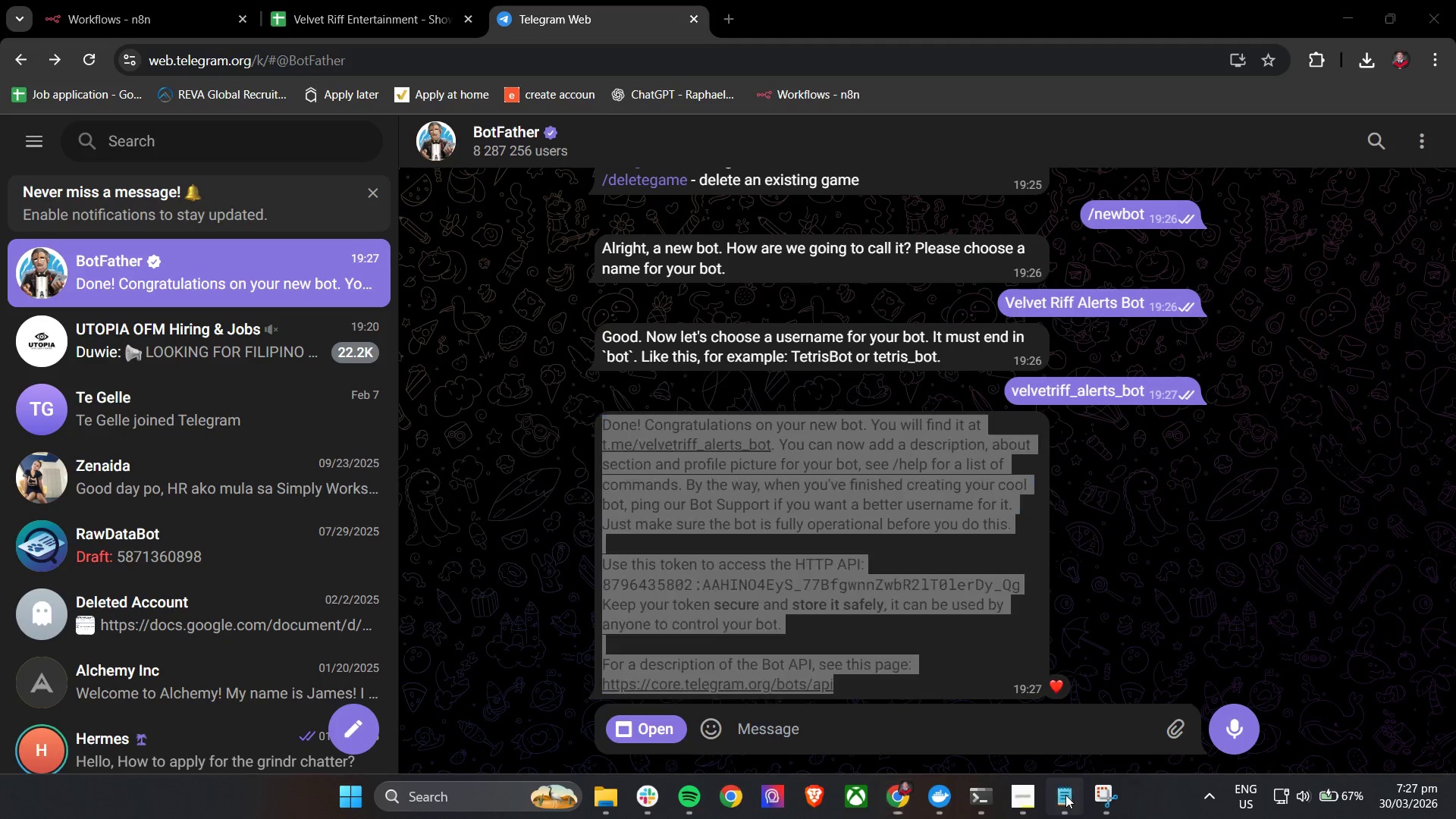 
key(Control+V)
 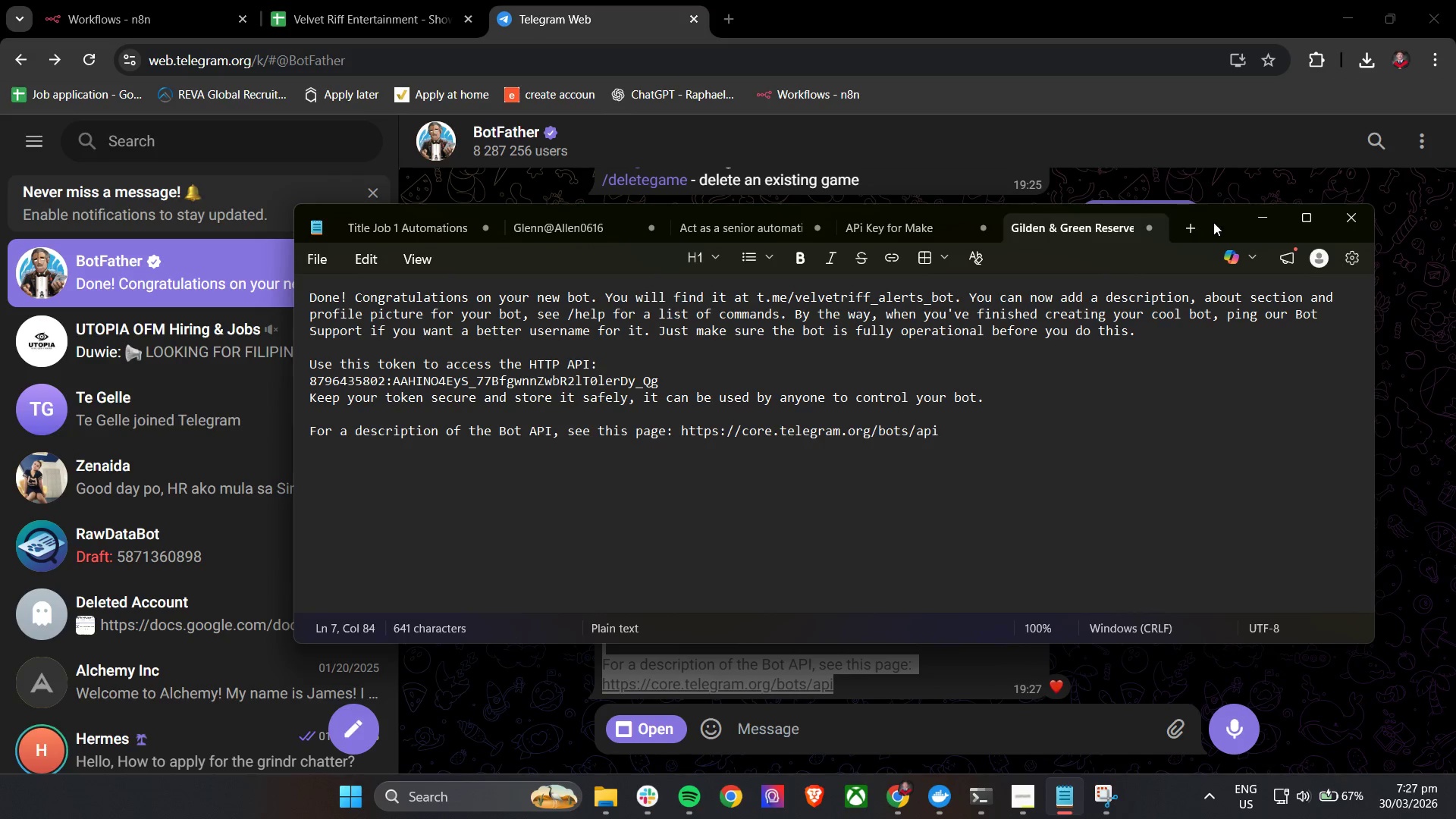 
left_click([1256, 221])
 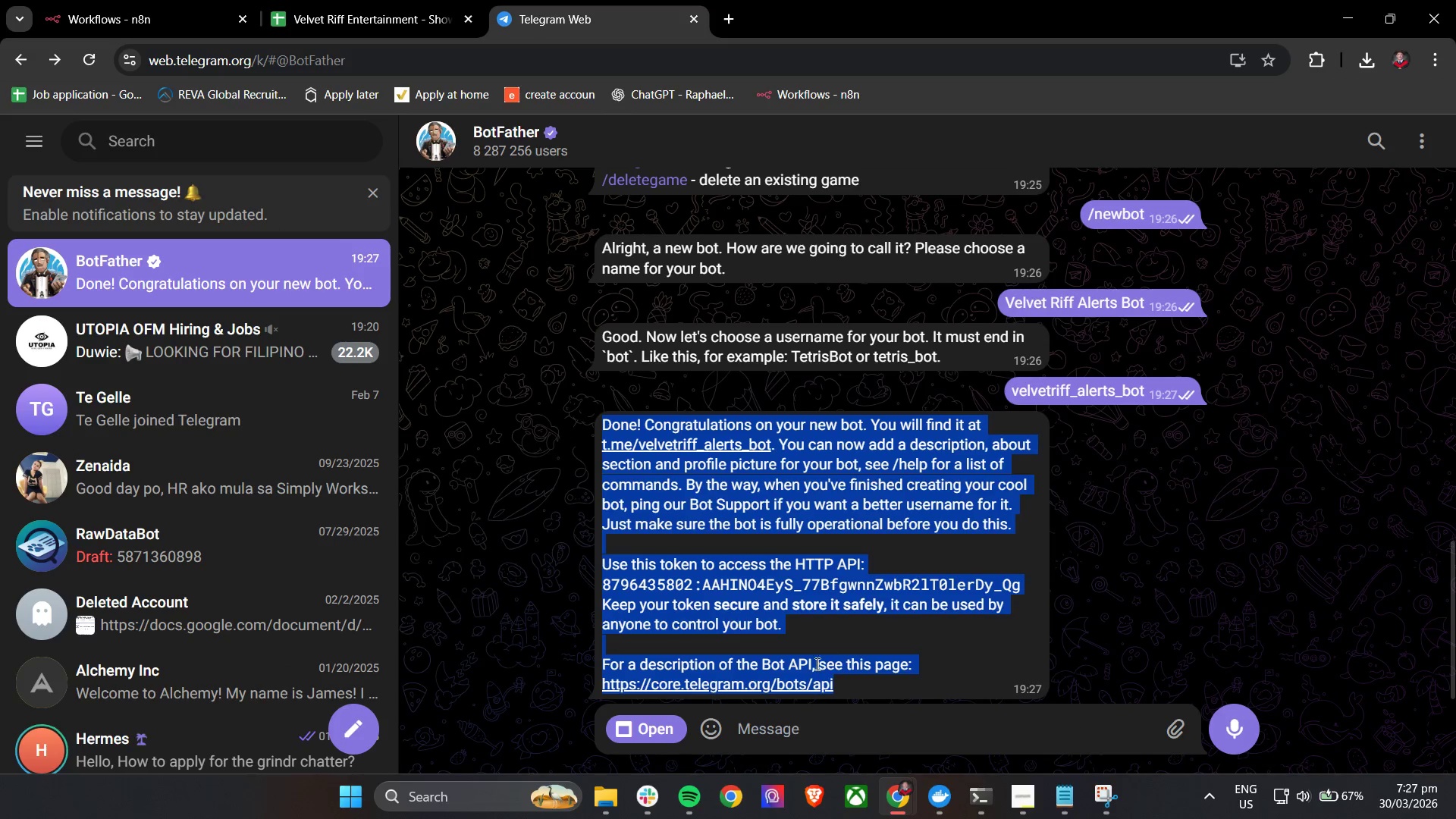 
left_click([799, 719])
 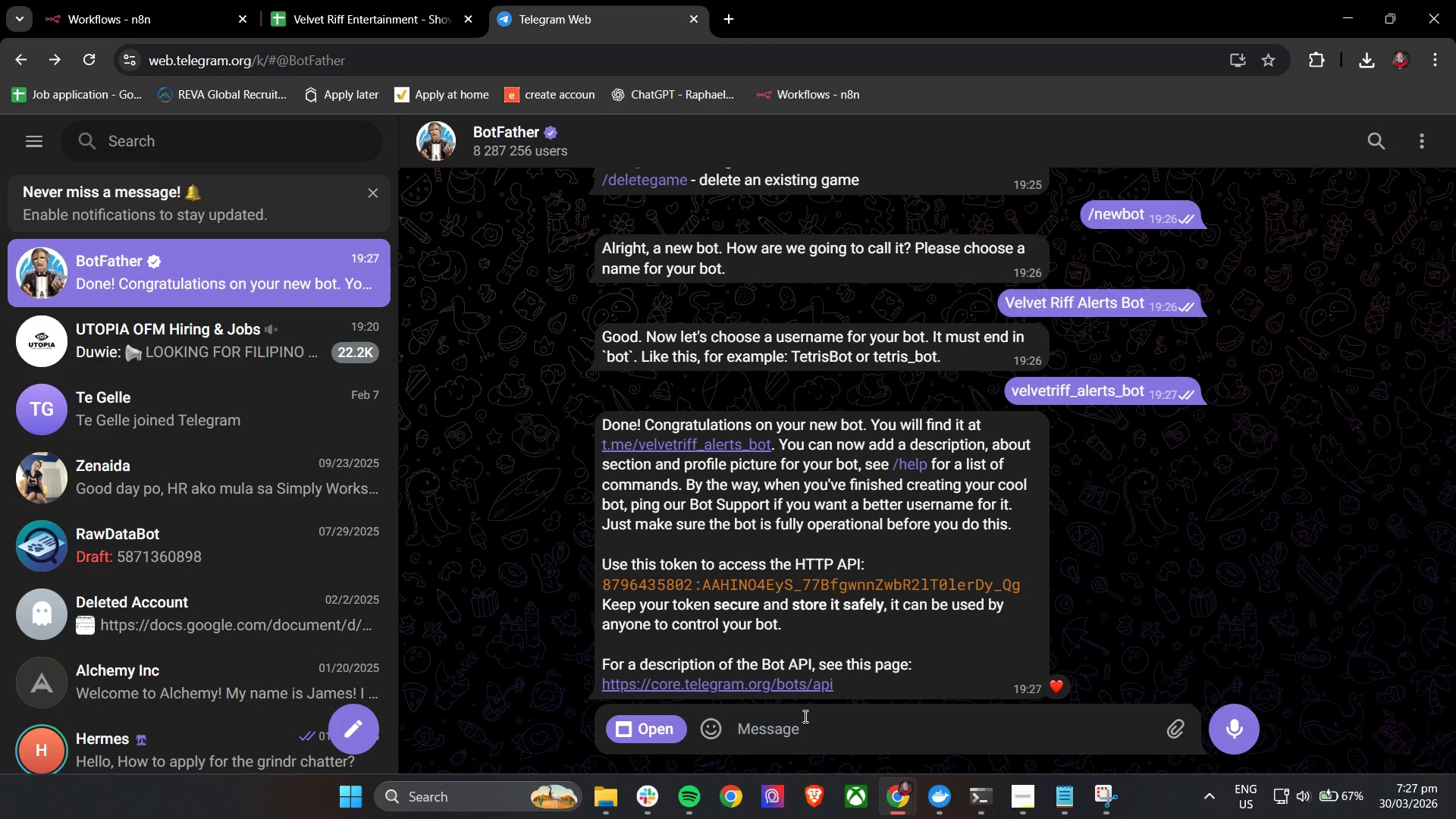 
wait(5.39)
 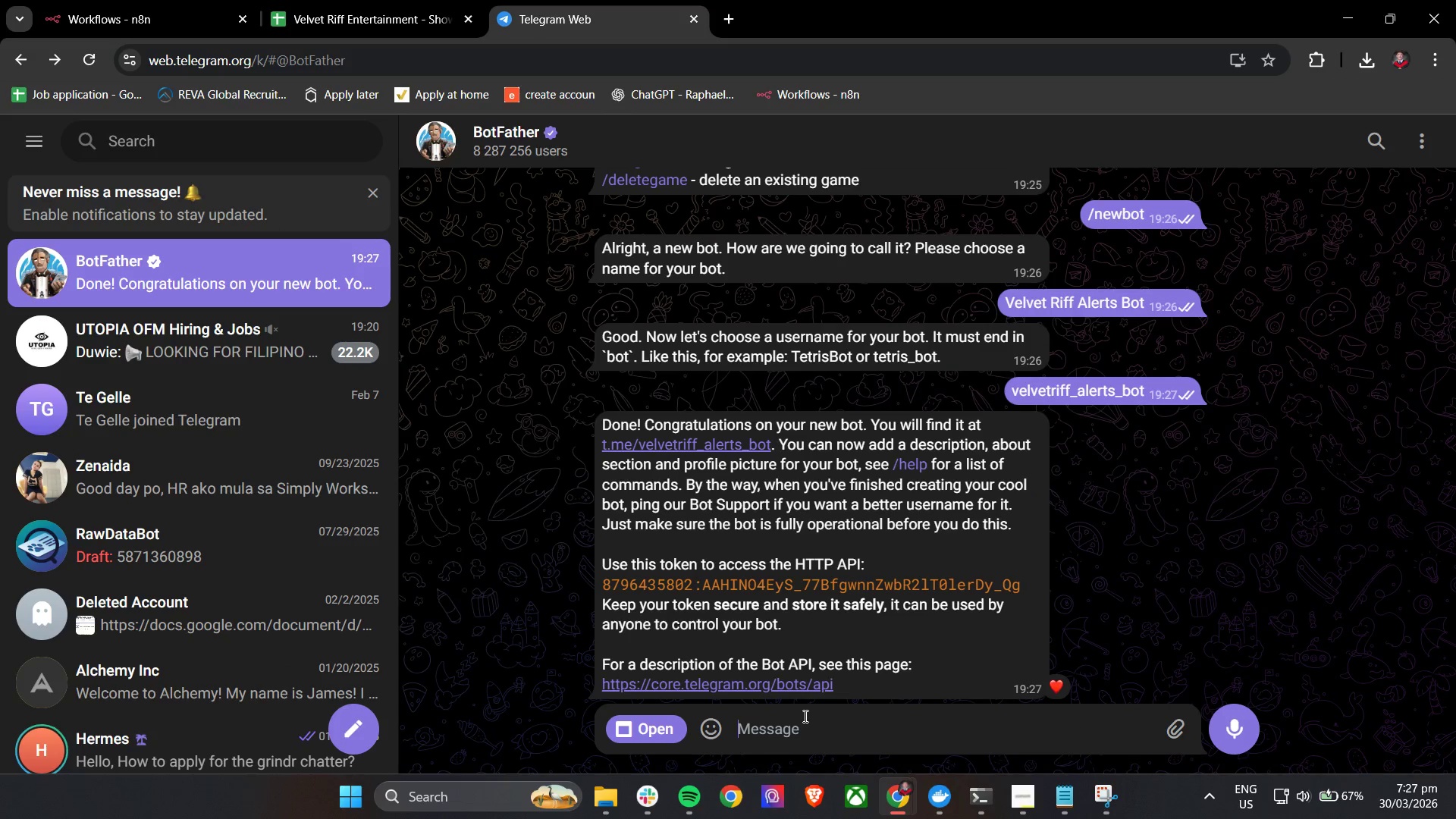 
left_click([371, 190])
 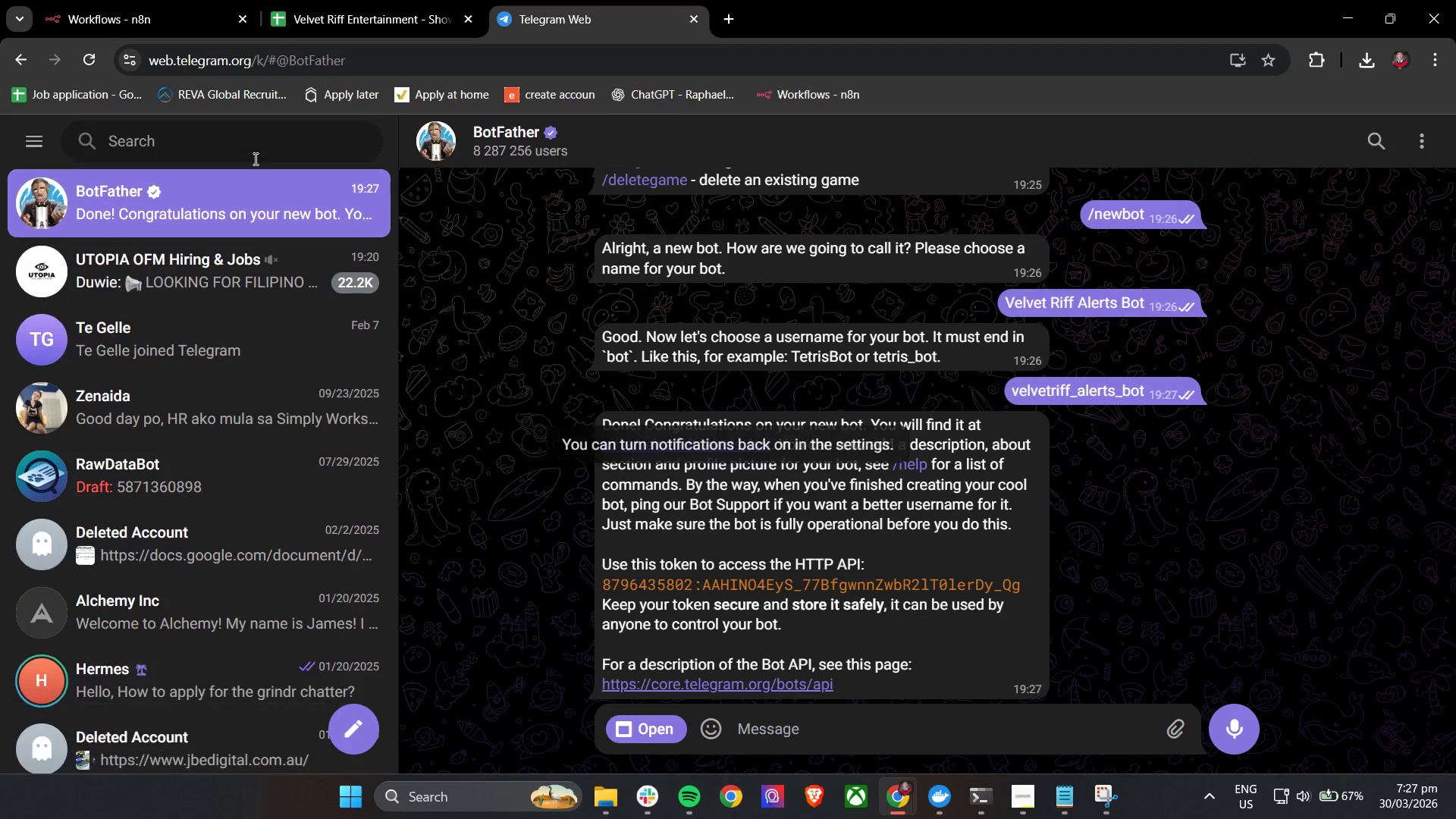 
left_click([246, 146])
 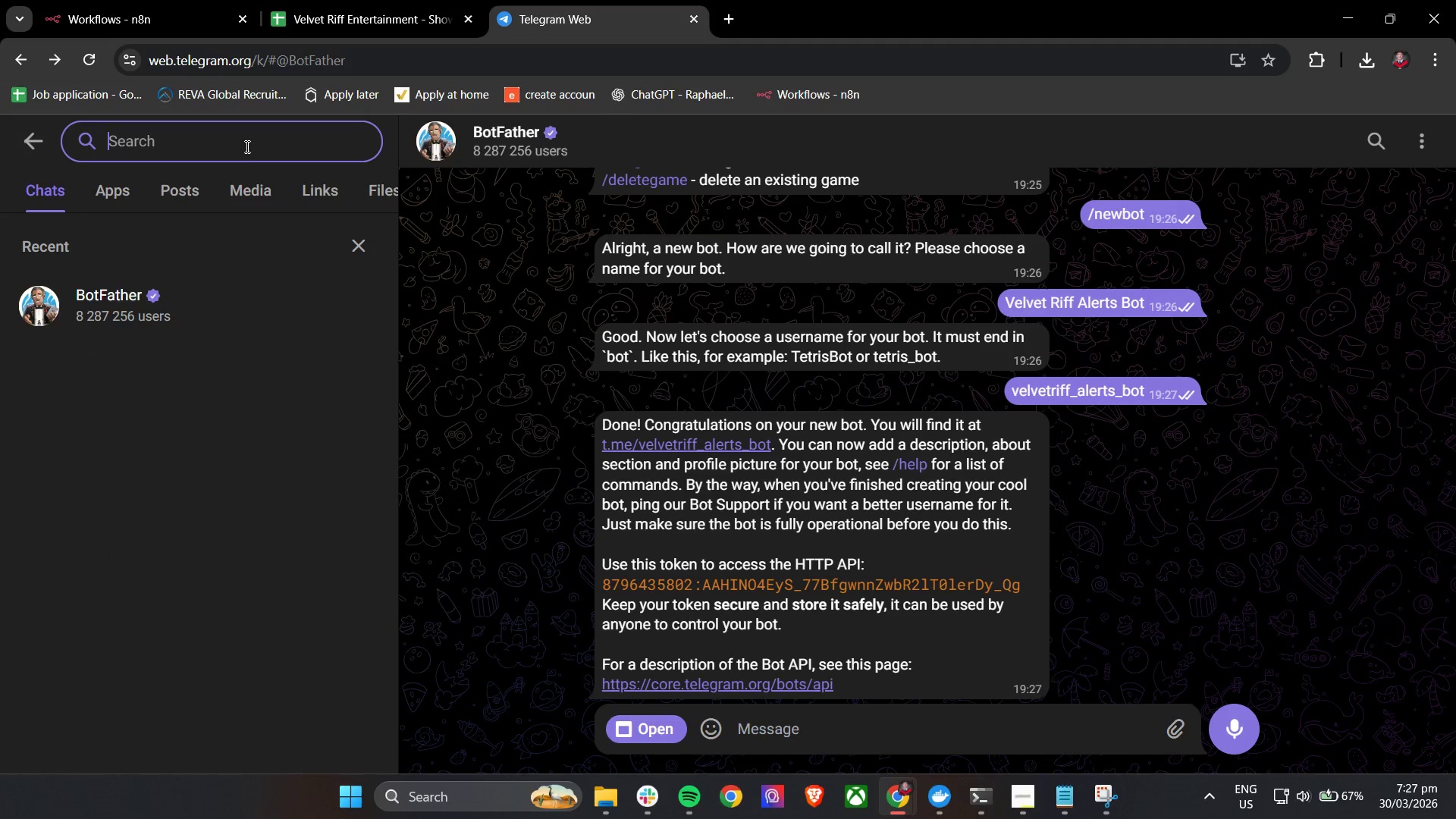 
wait(9.45)
 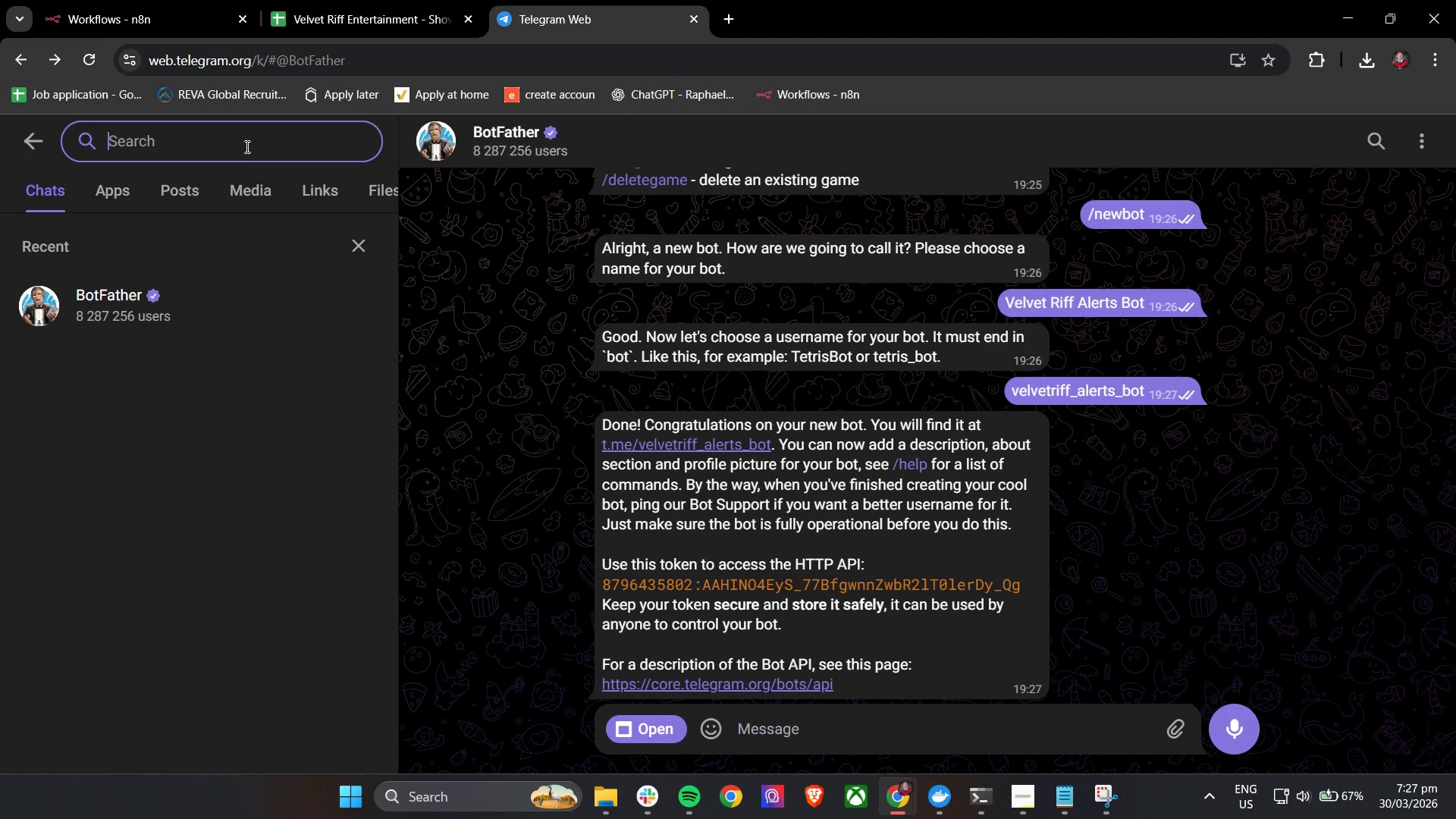 
type(user)
 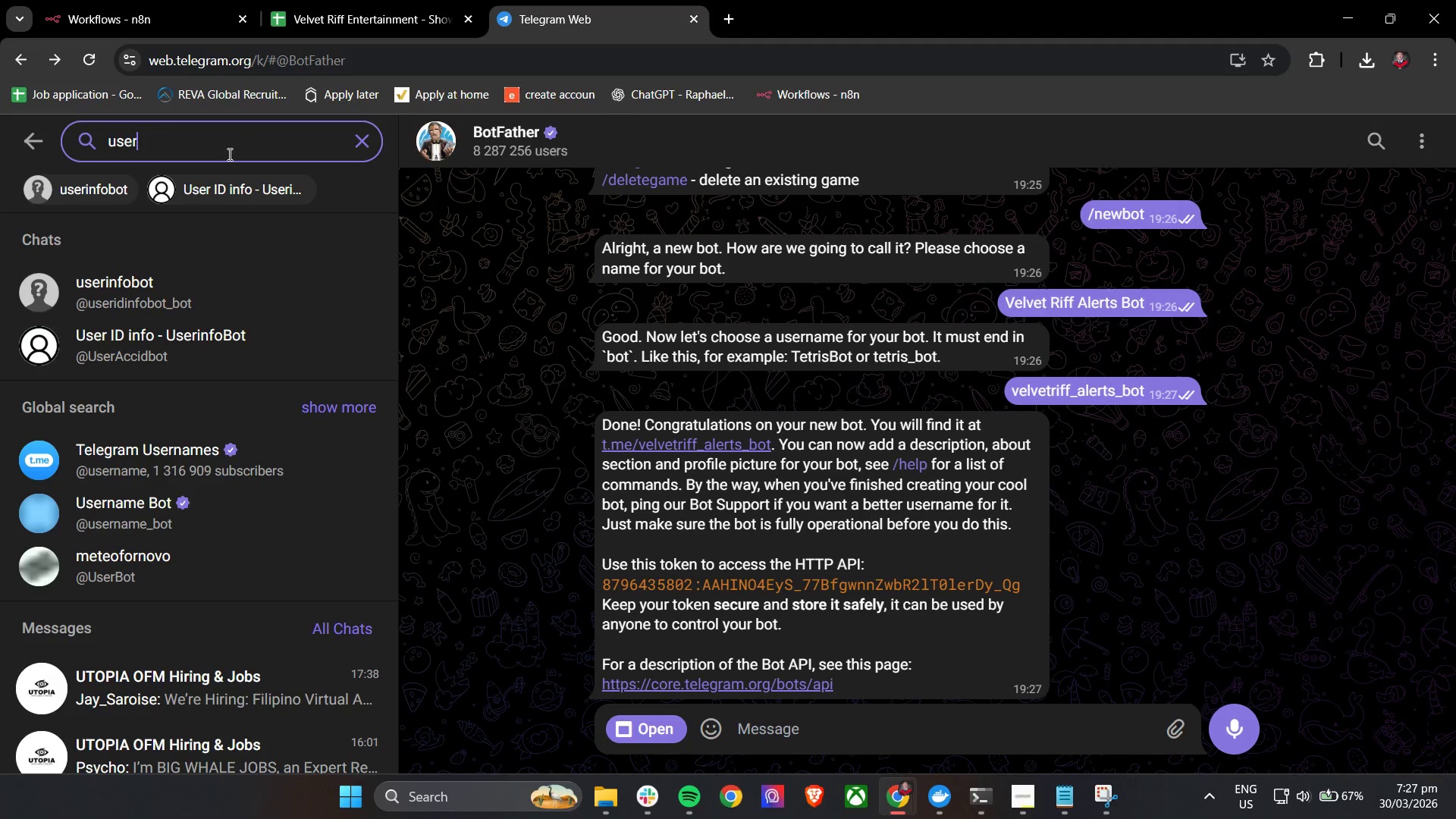 
left_click([122, 182])
 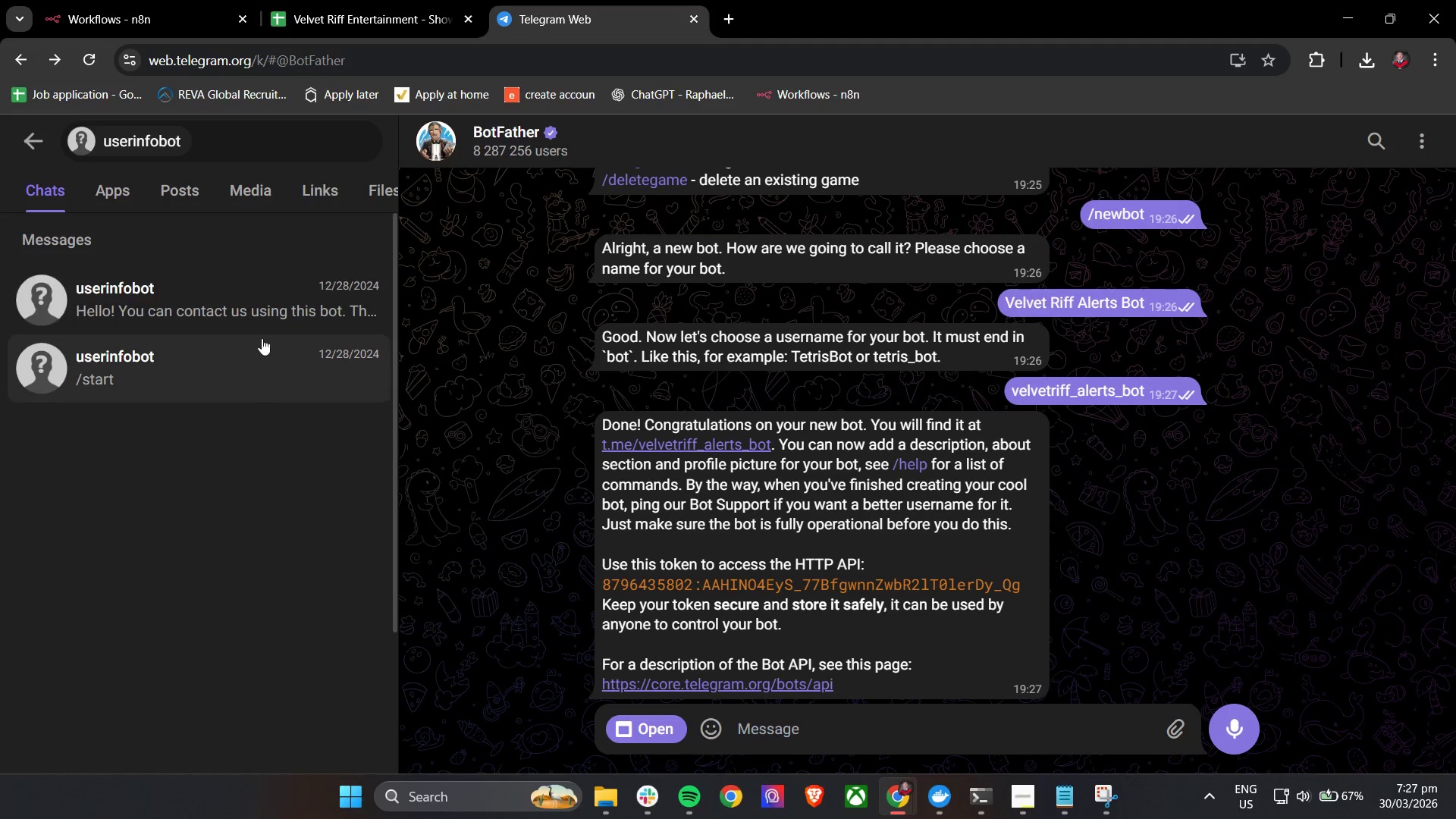 
wait(6.81)
 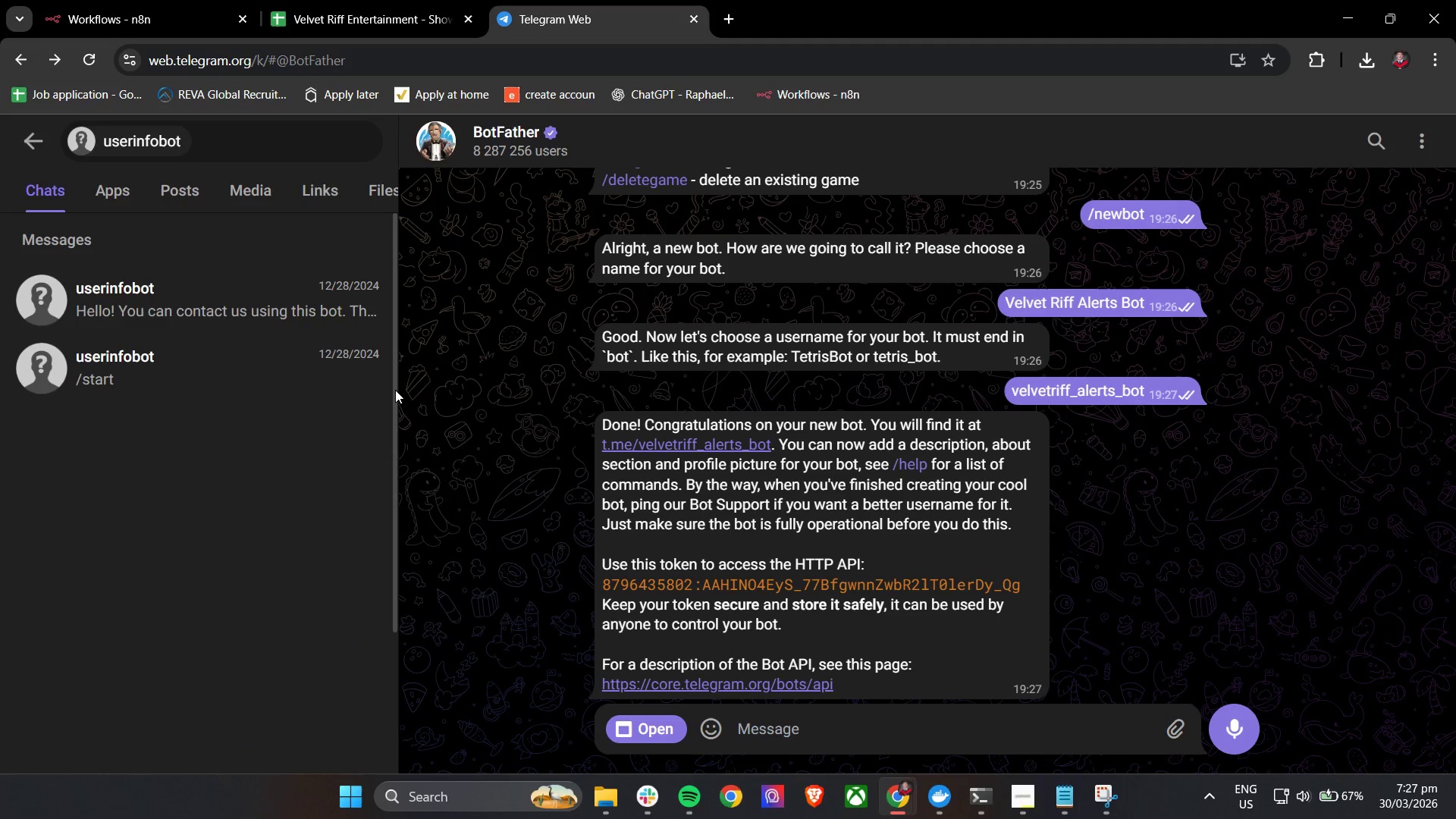 
left_click([241, 320])
 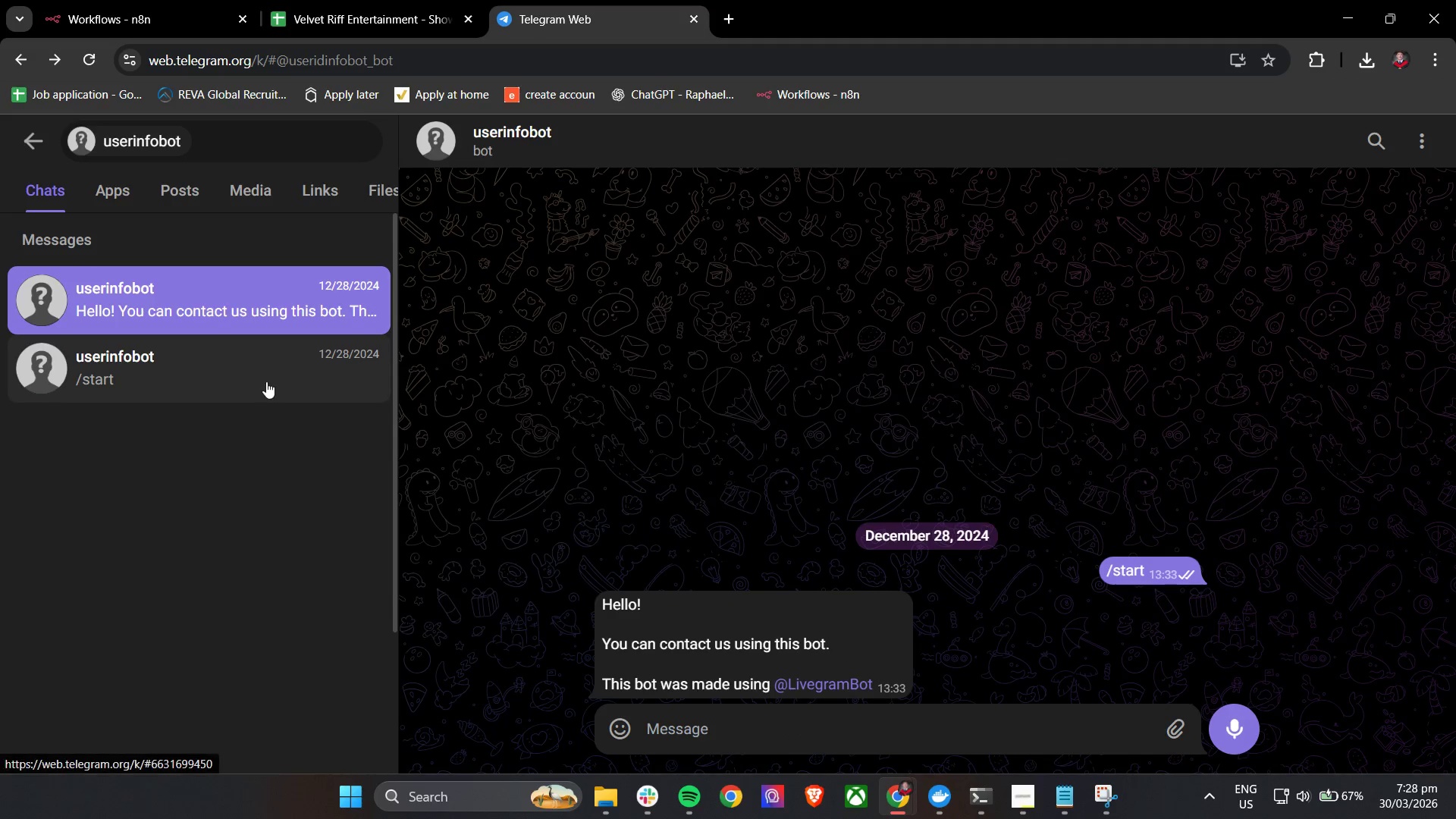 
wait(6.12)
 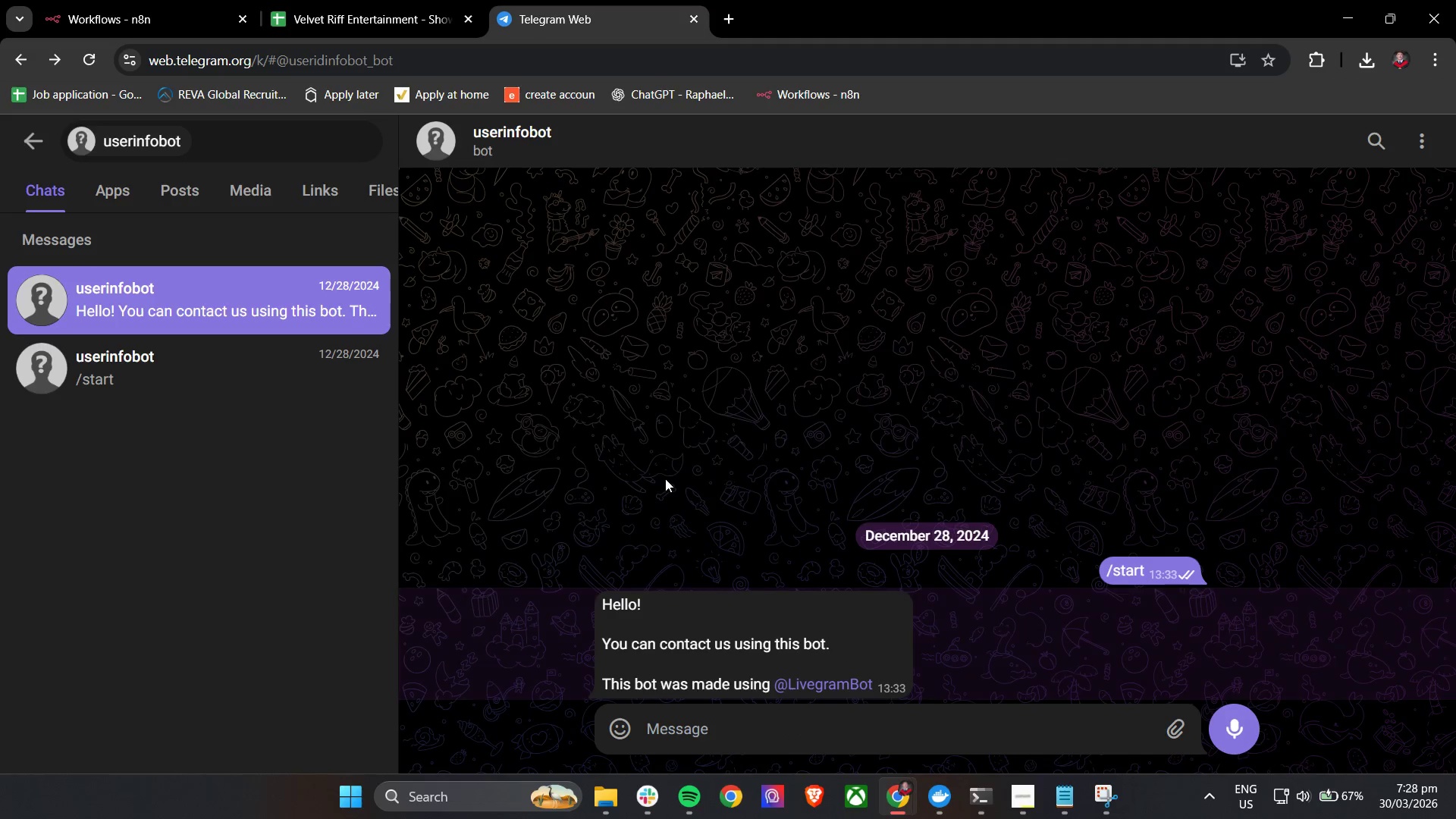 
left_click([231, 144])
 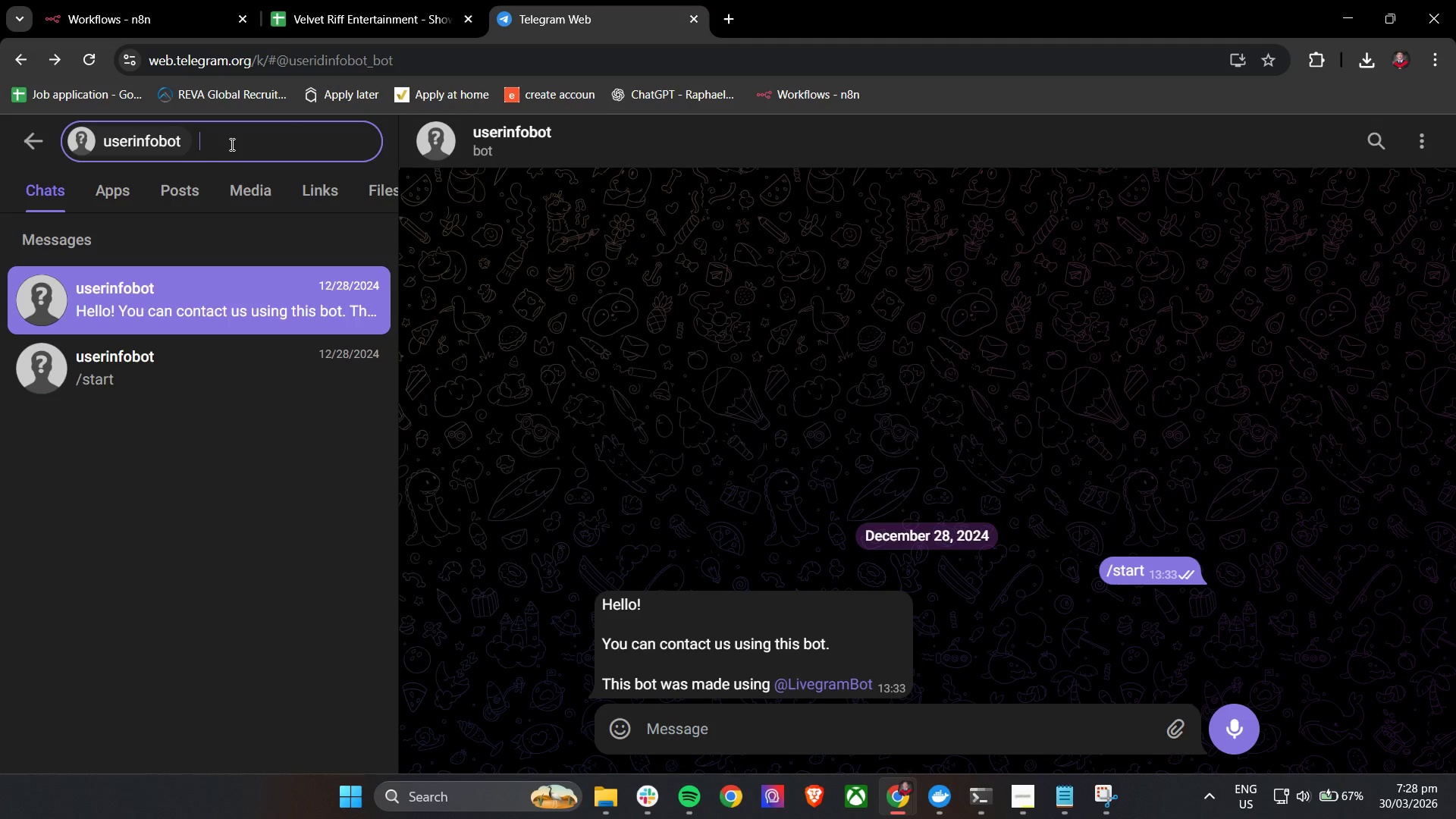 
key(Backspace)
 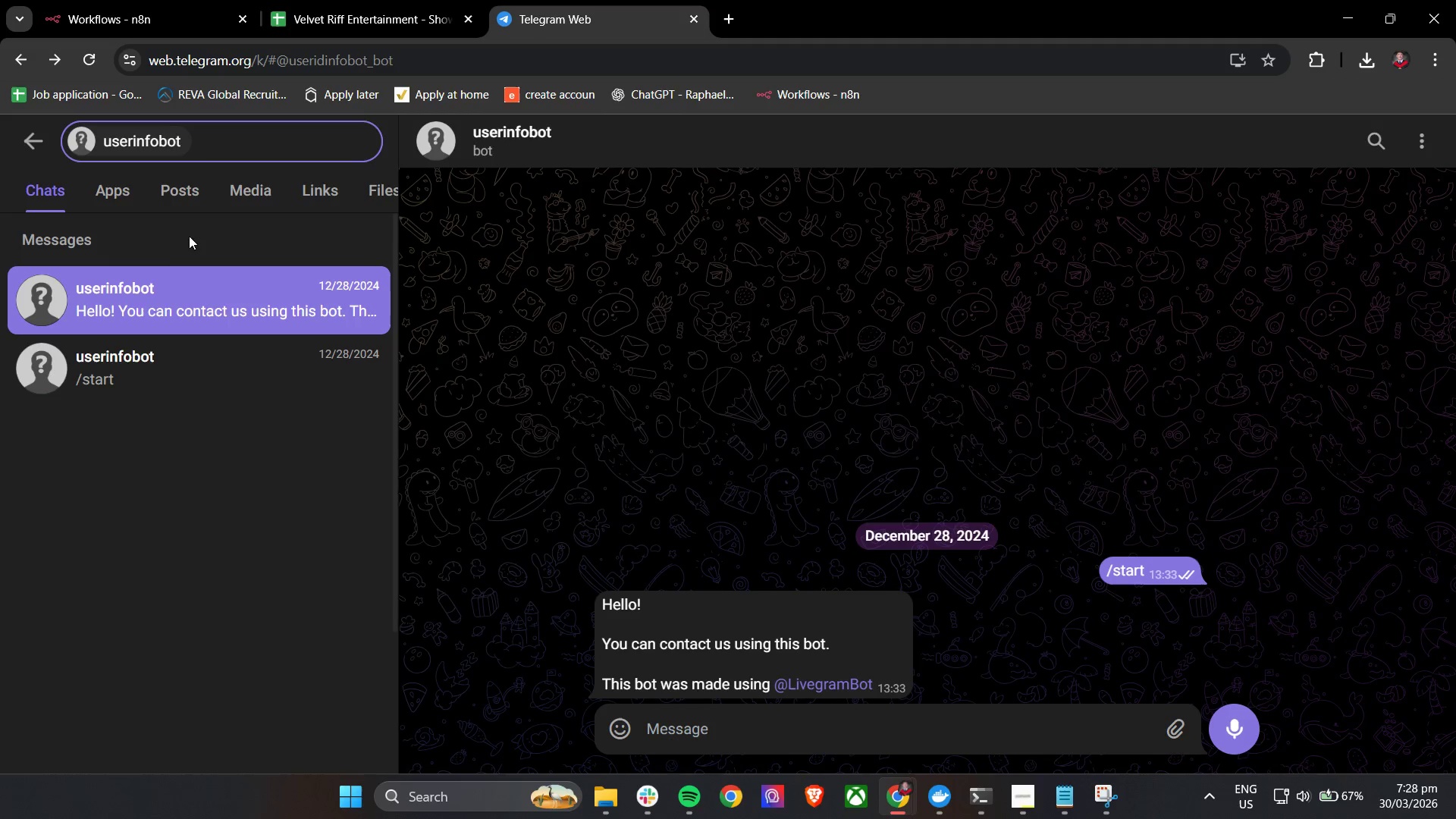 
left_click([109, 292])
 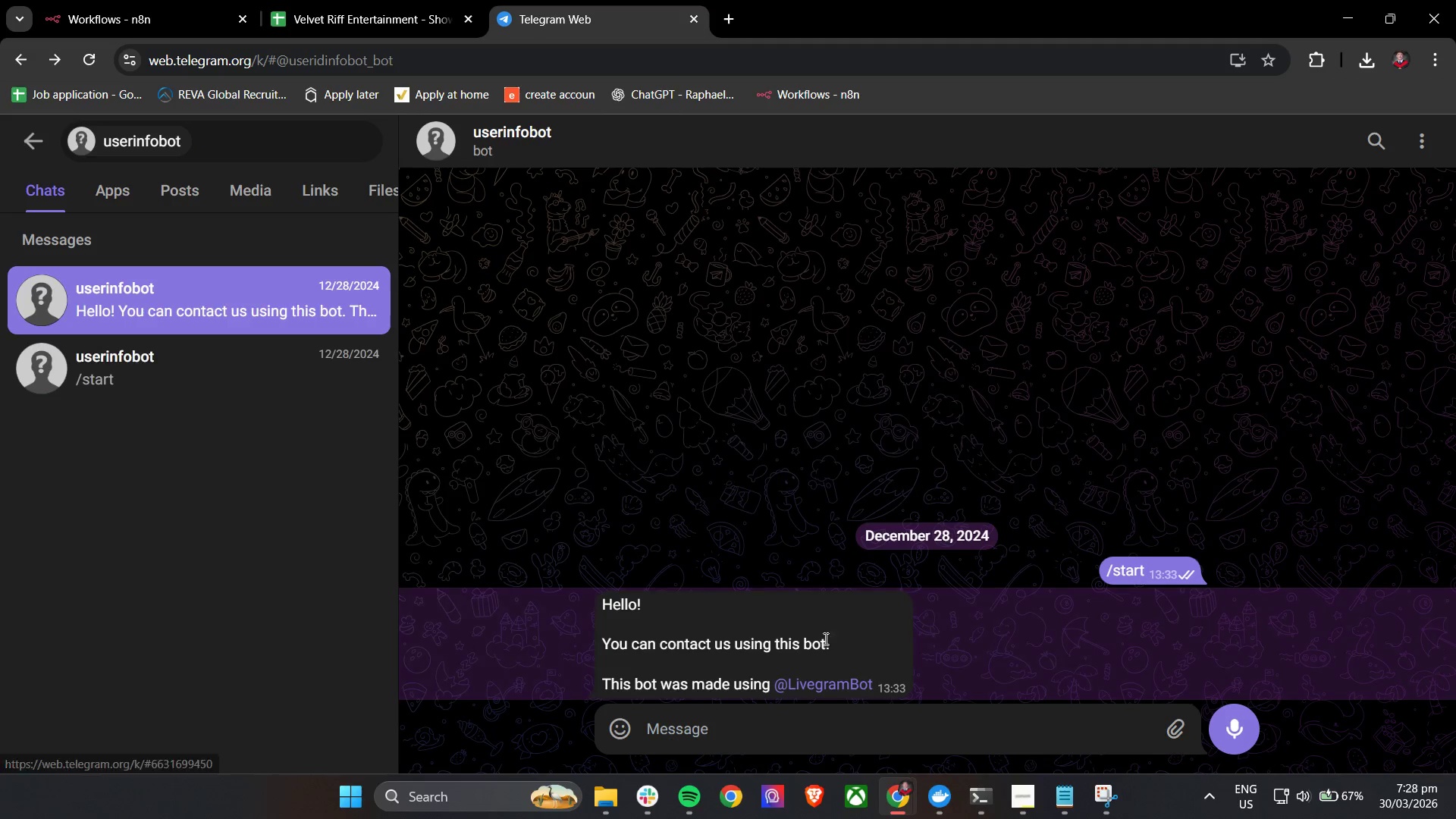 
left_click_drag(start_coordinate=[764, 719], to_coordinate=[762, 723])
 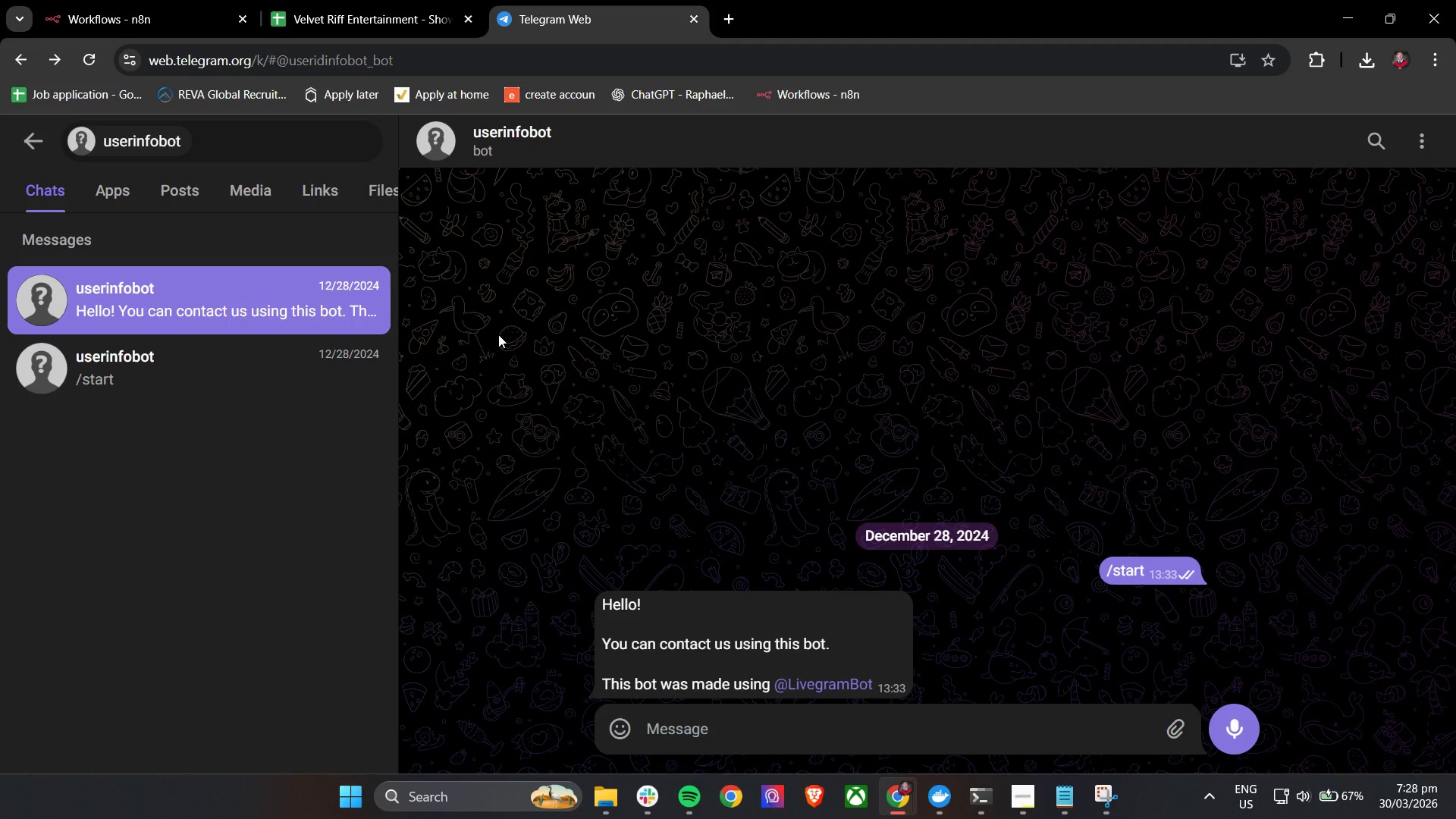 
wait(7.92)
 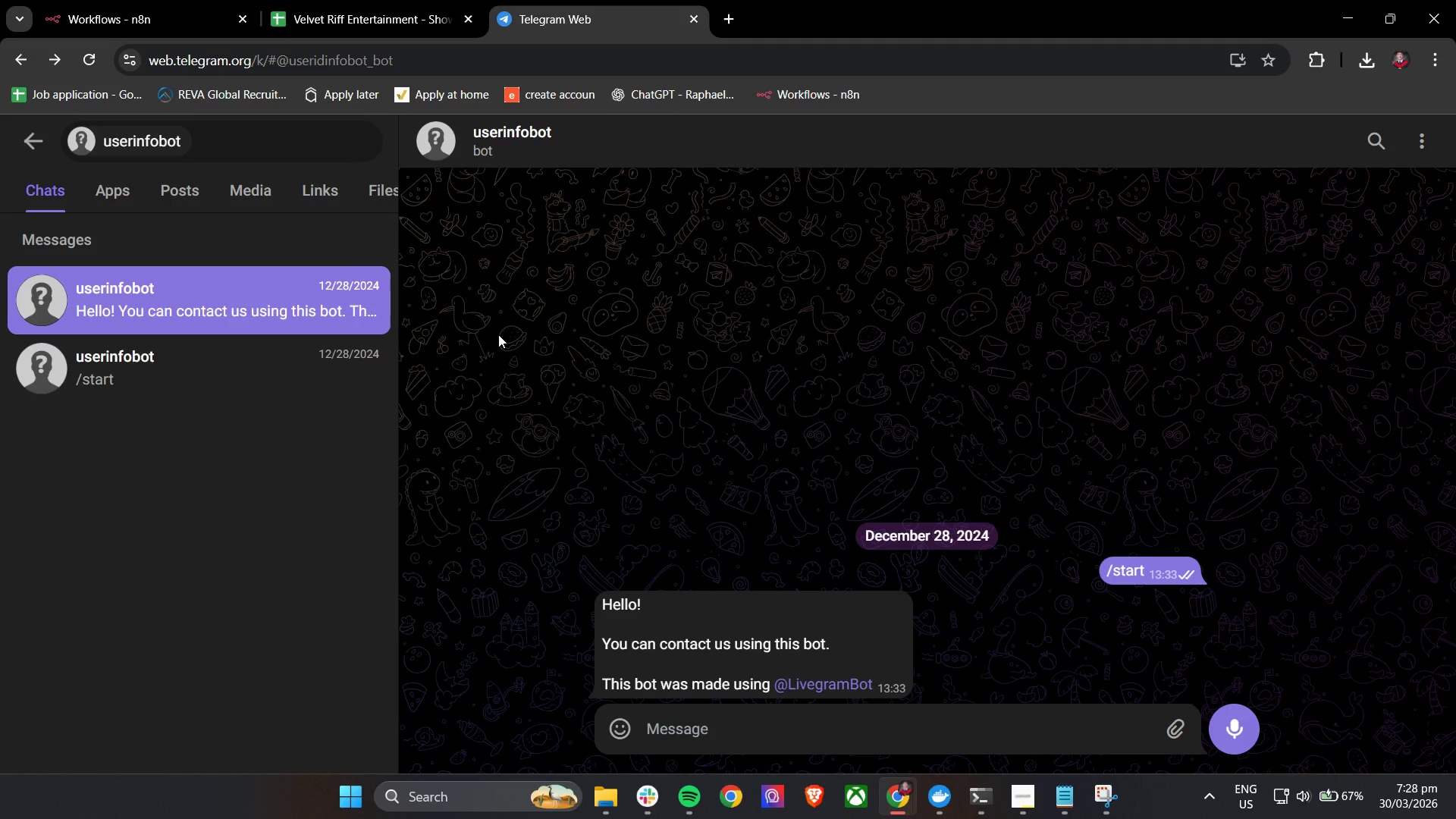 
left_click([538, 132])
 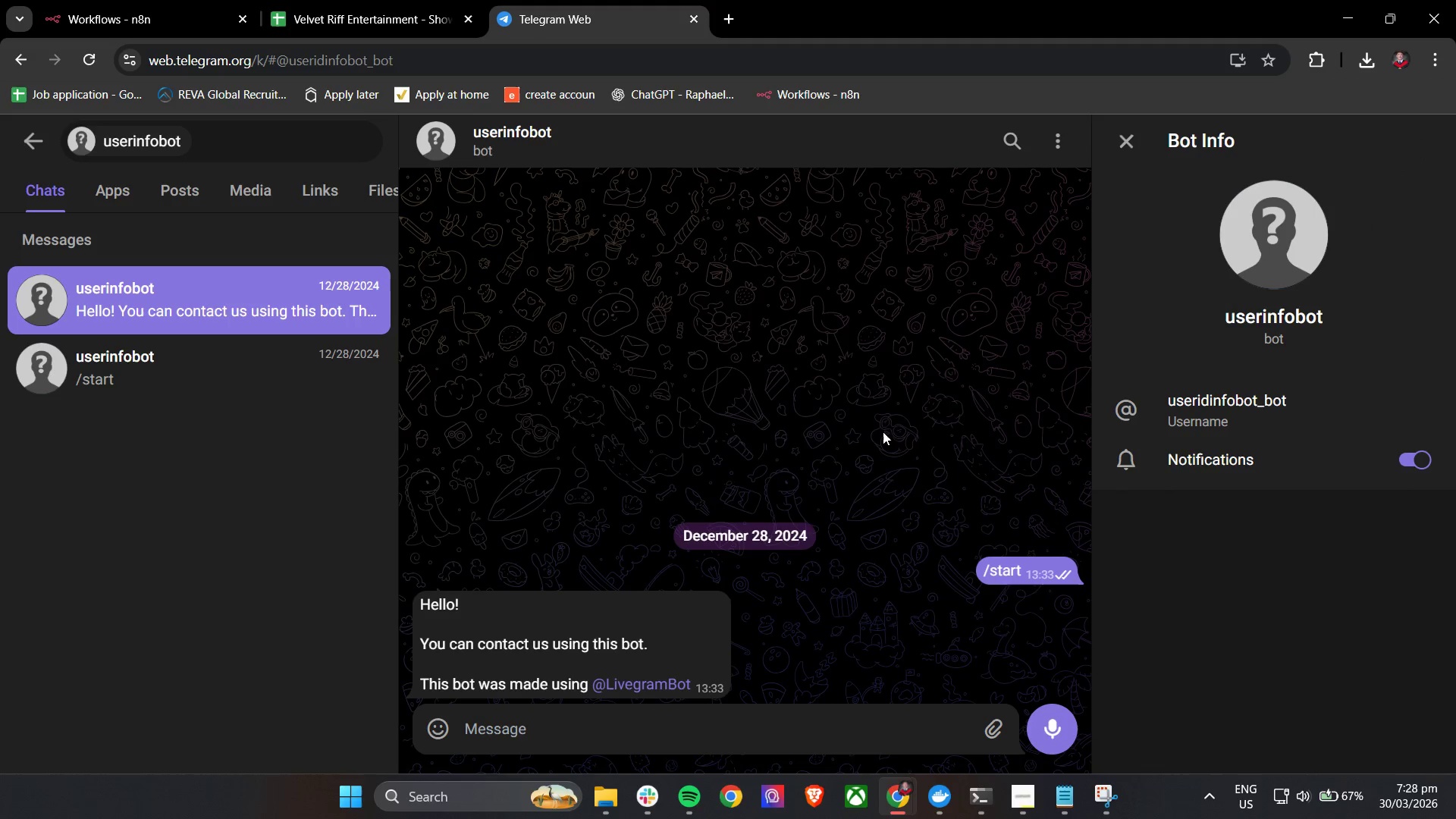 
left_click([1059, 146])
 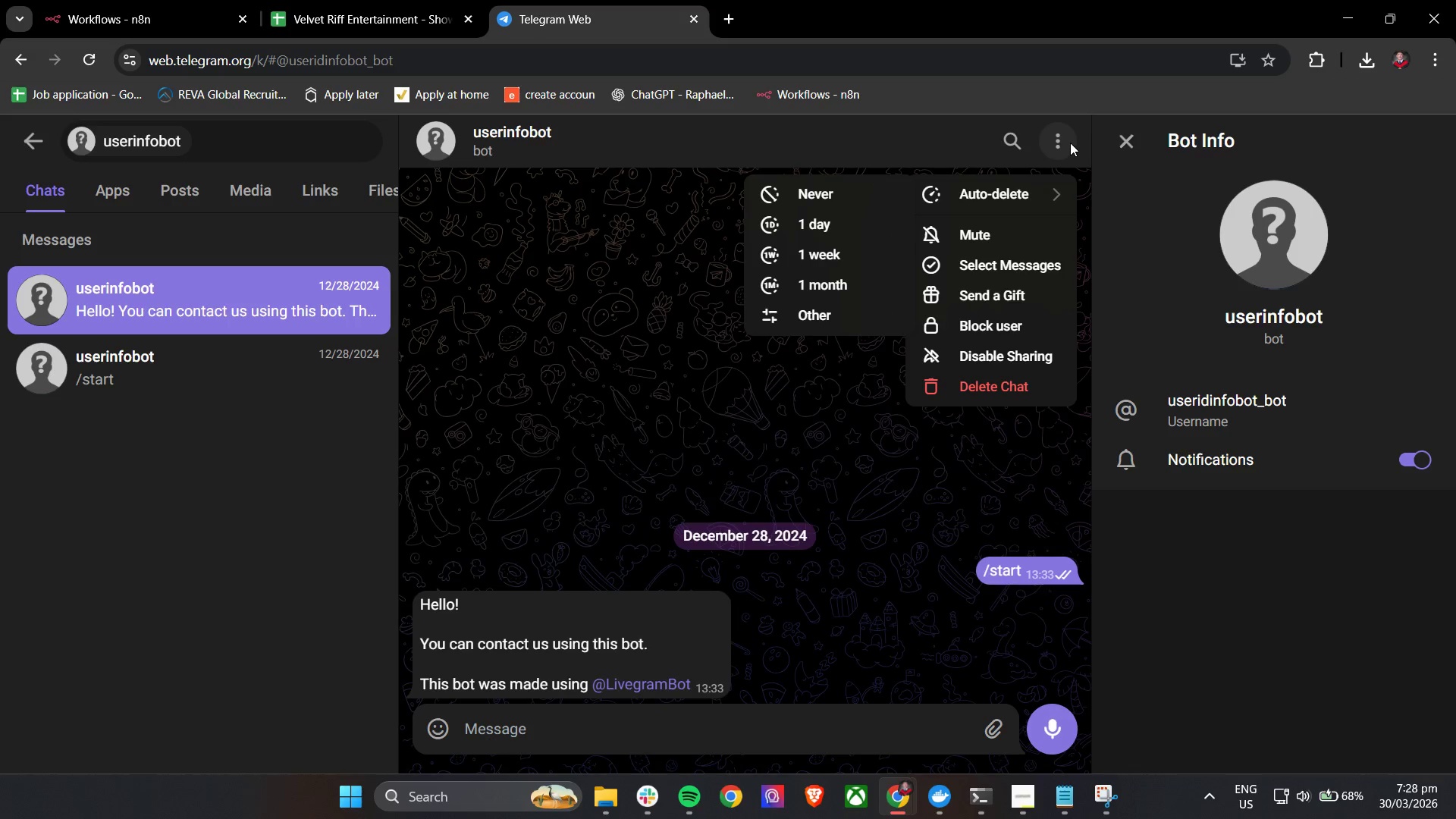 
double_click([1119, 141])
 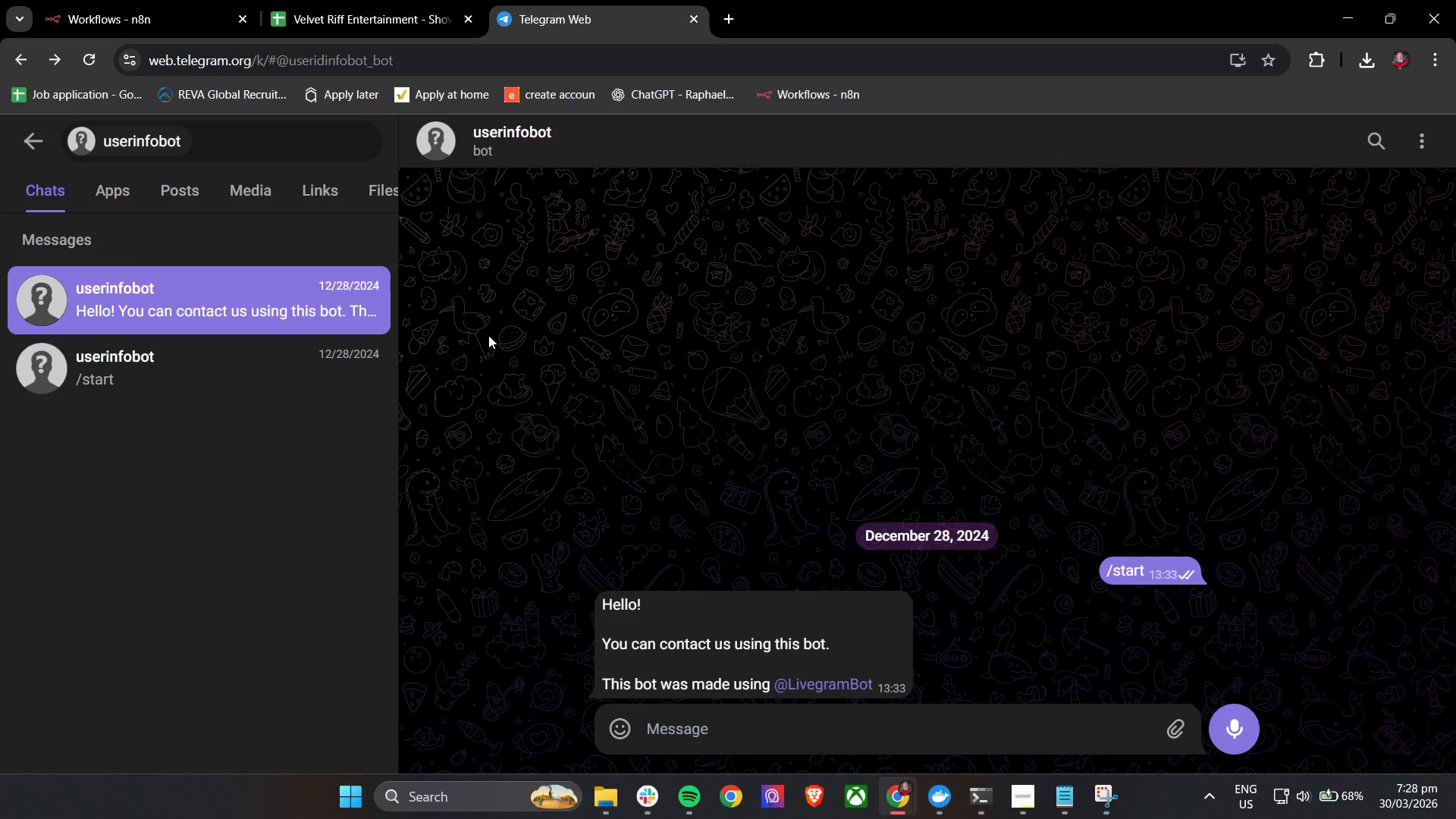 
left_click([664, 426])
 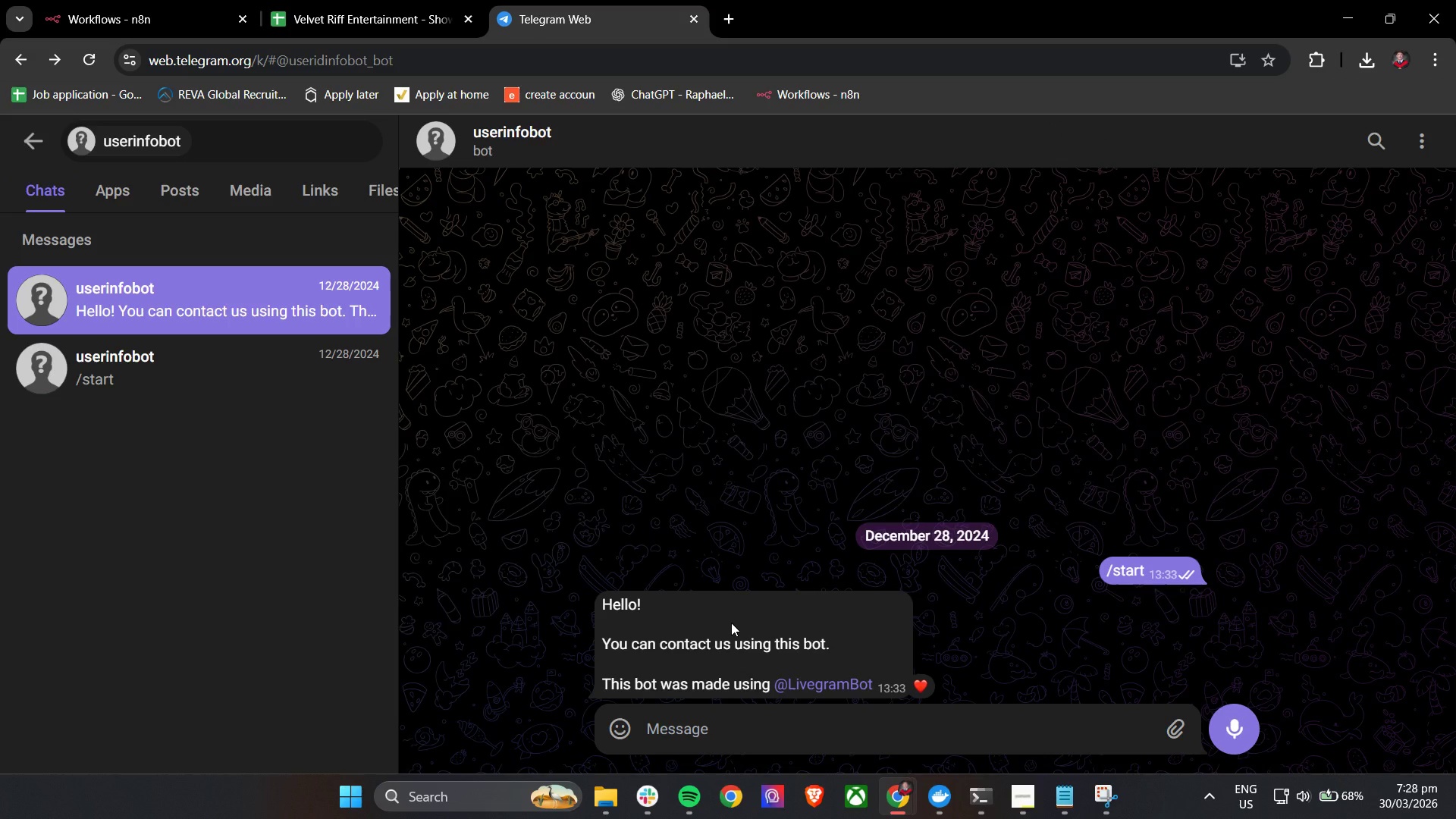 
wait(14.11)
 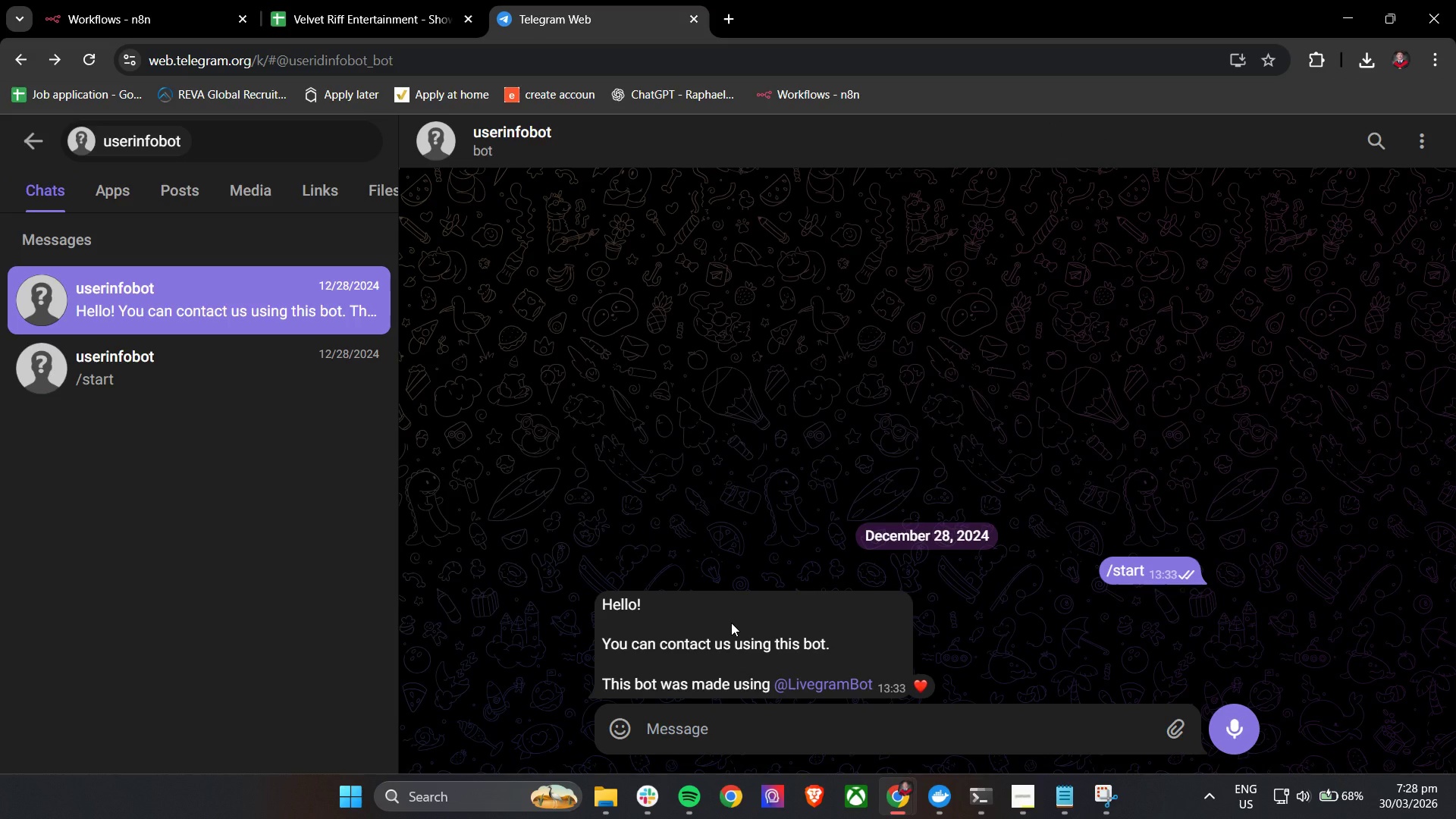 
left_click([761, 739])
 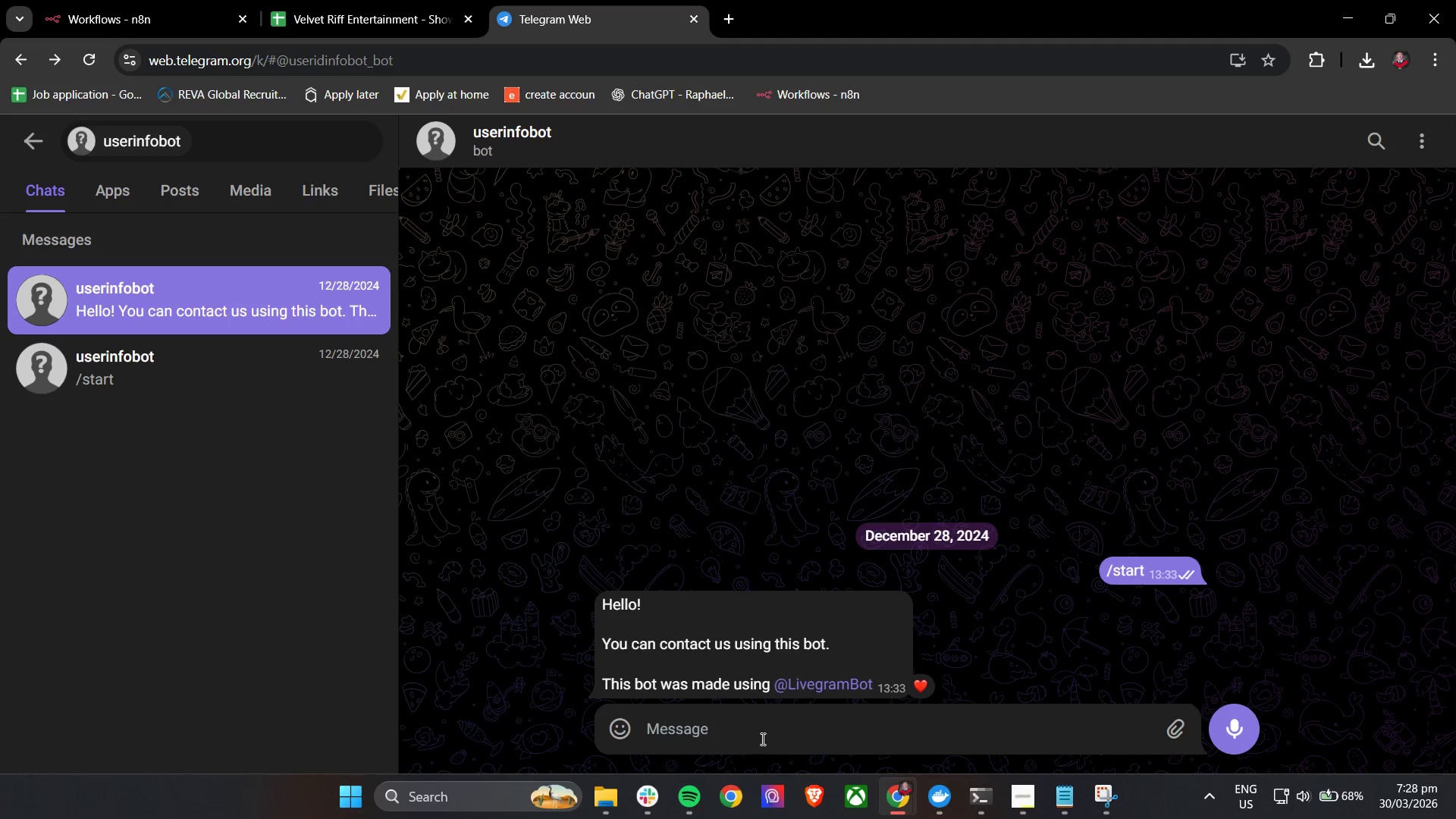 
type(start chat)
 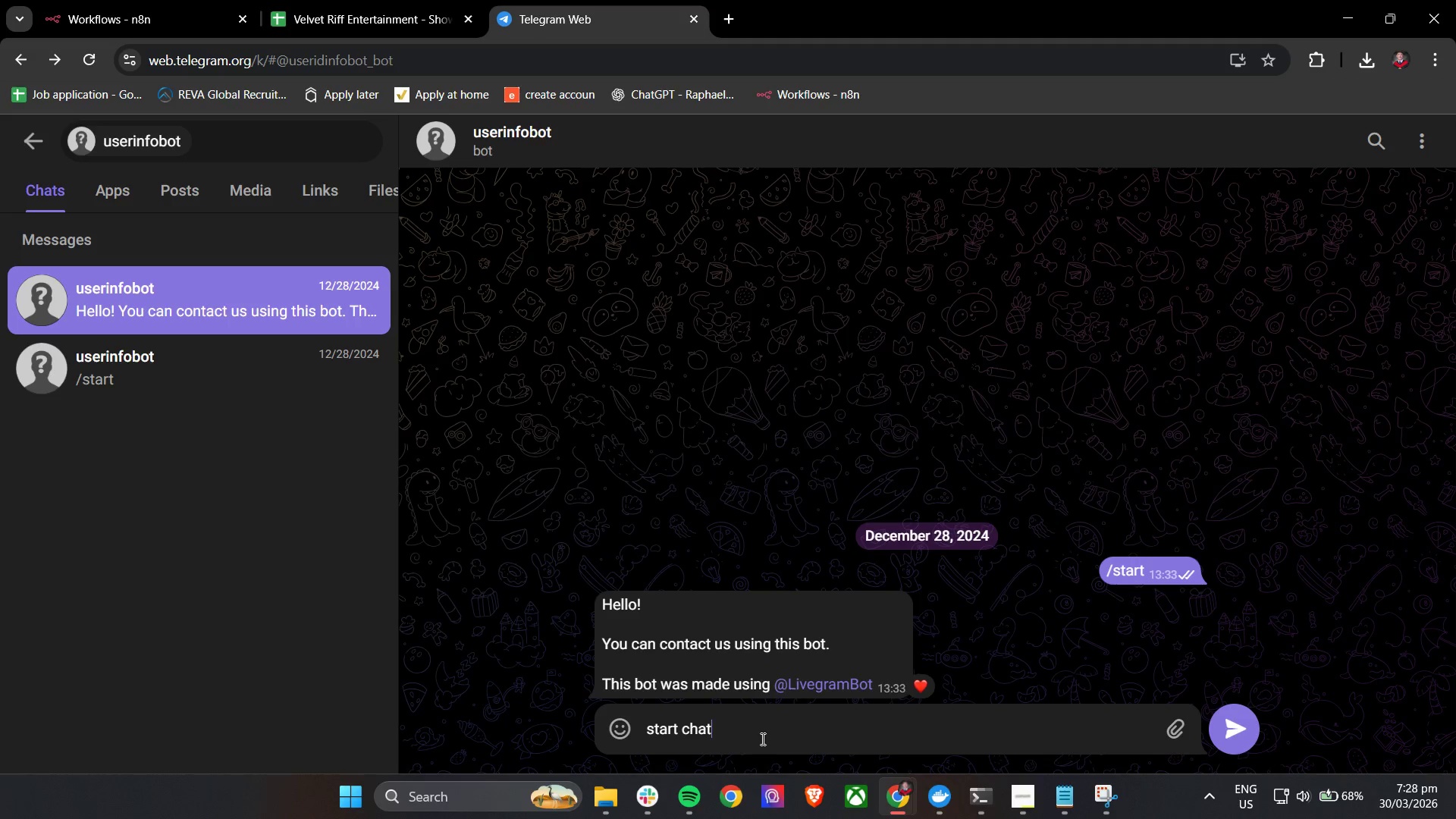 
key(Enter)
 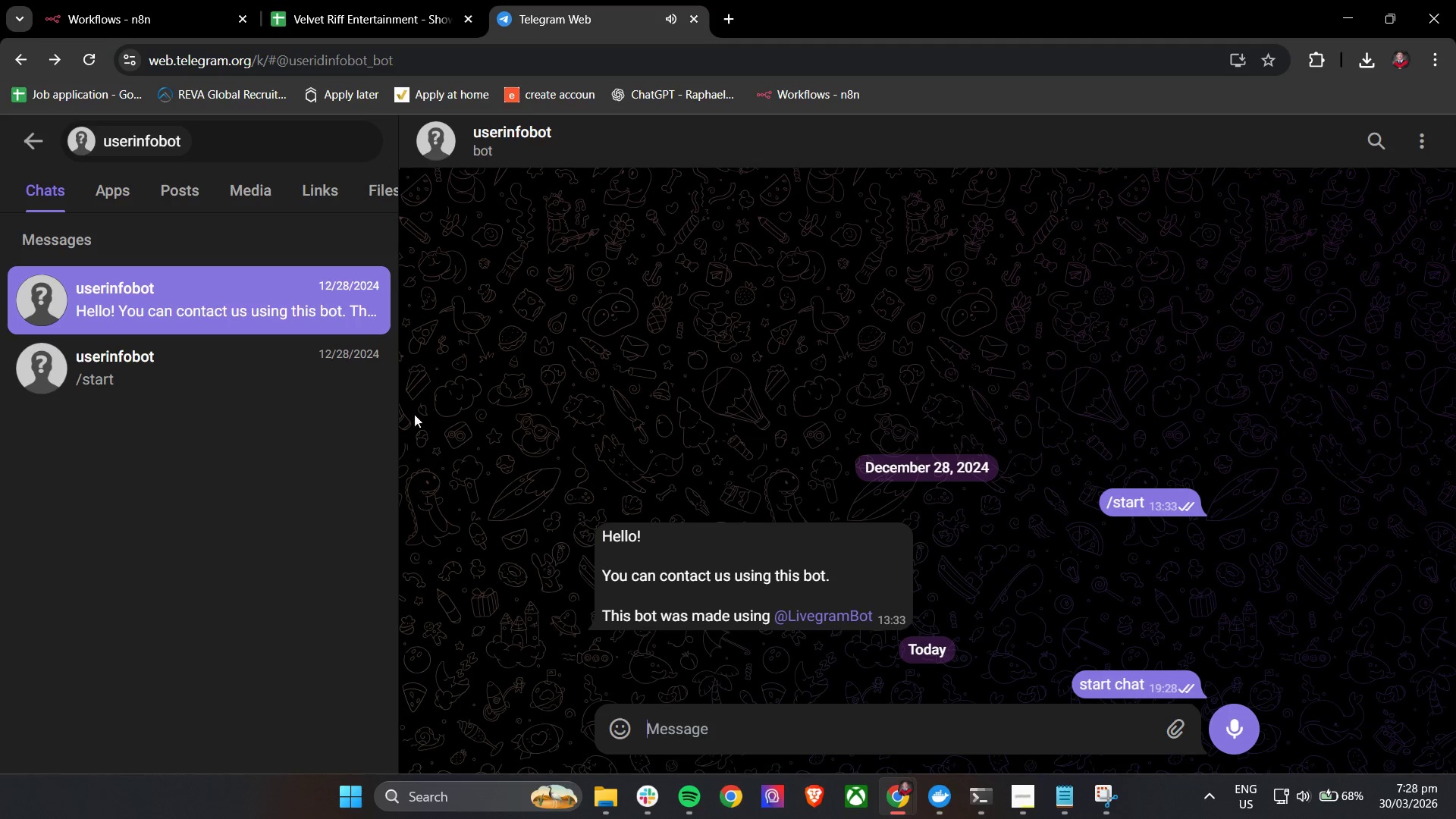 
left_click([27, 143])
 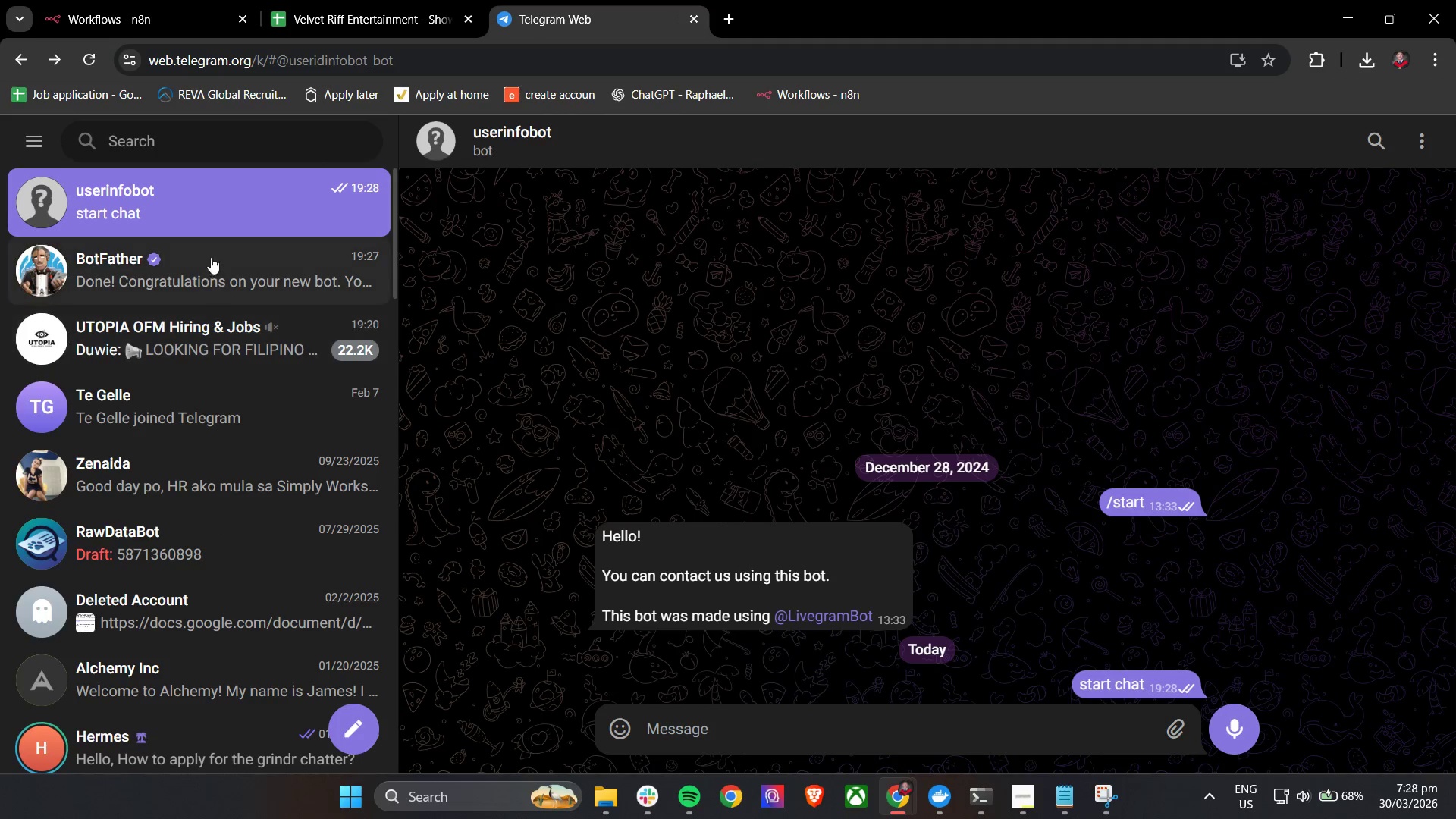 
left_click([220, 214])
 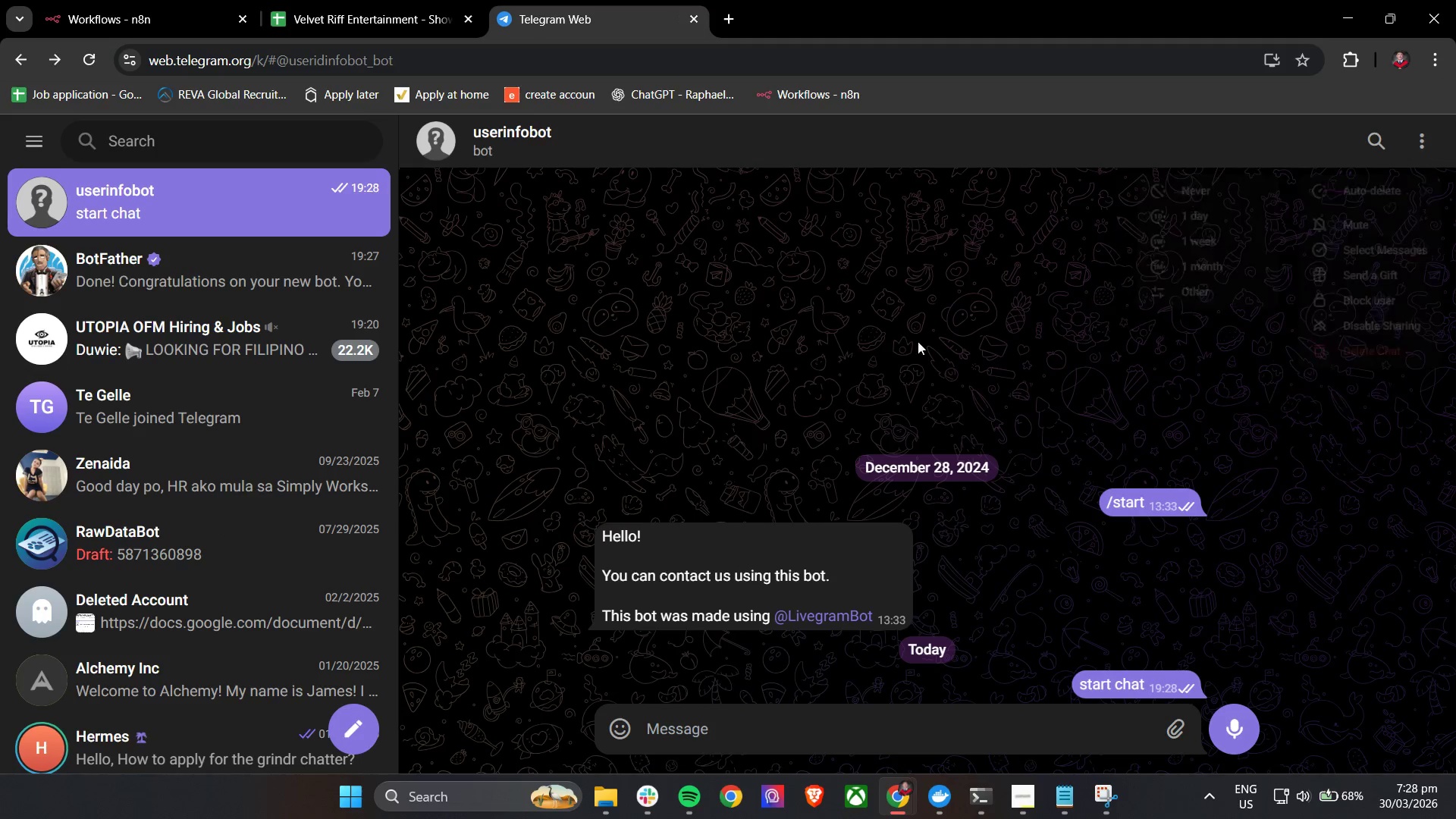 
wait(5.19)
 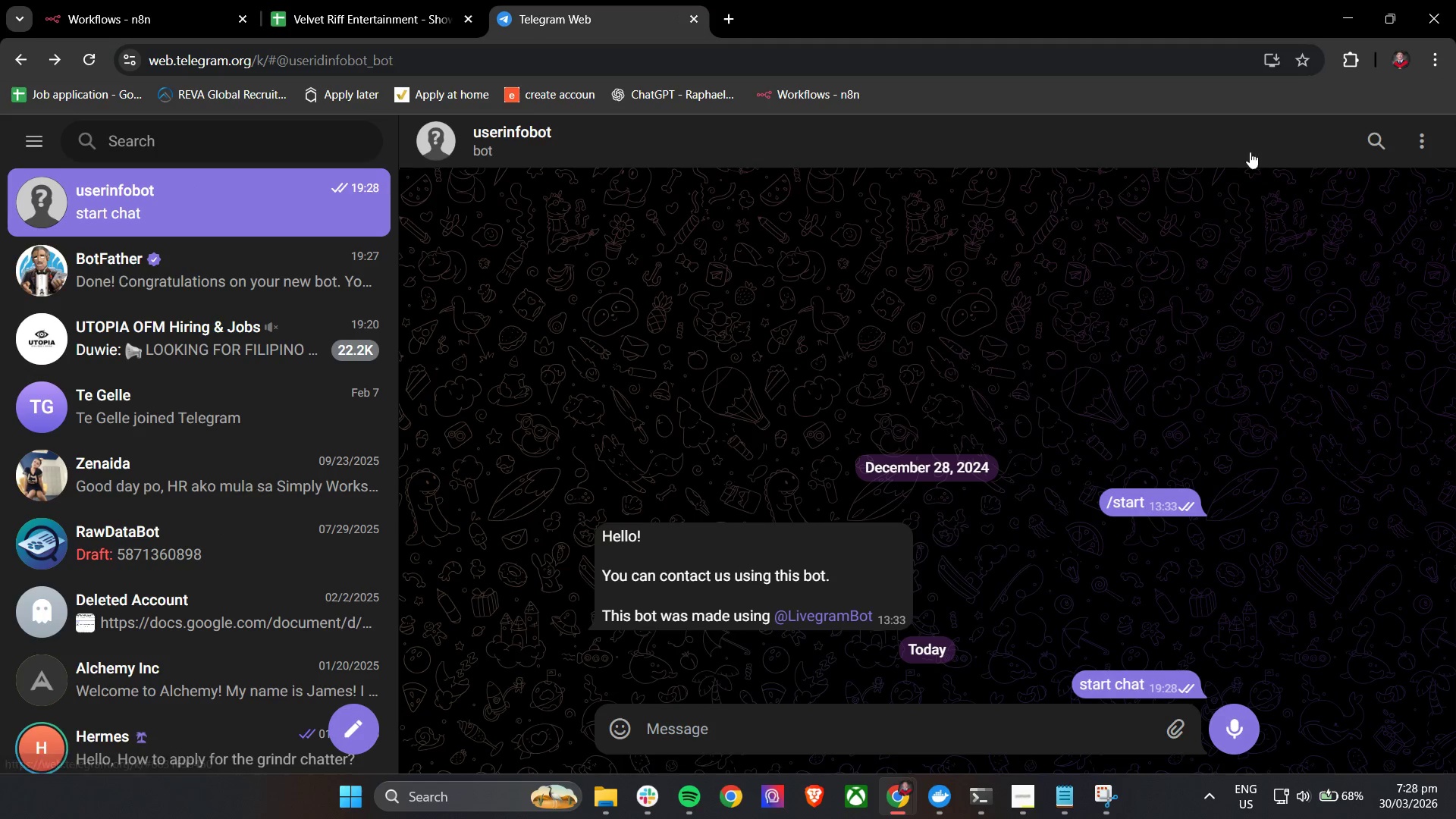 
left_click([1424, 130])
 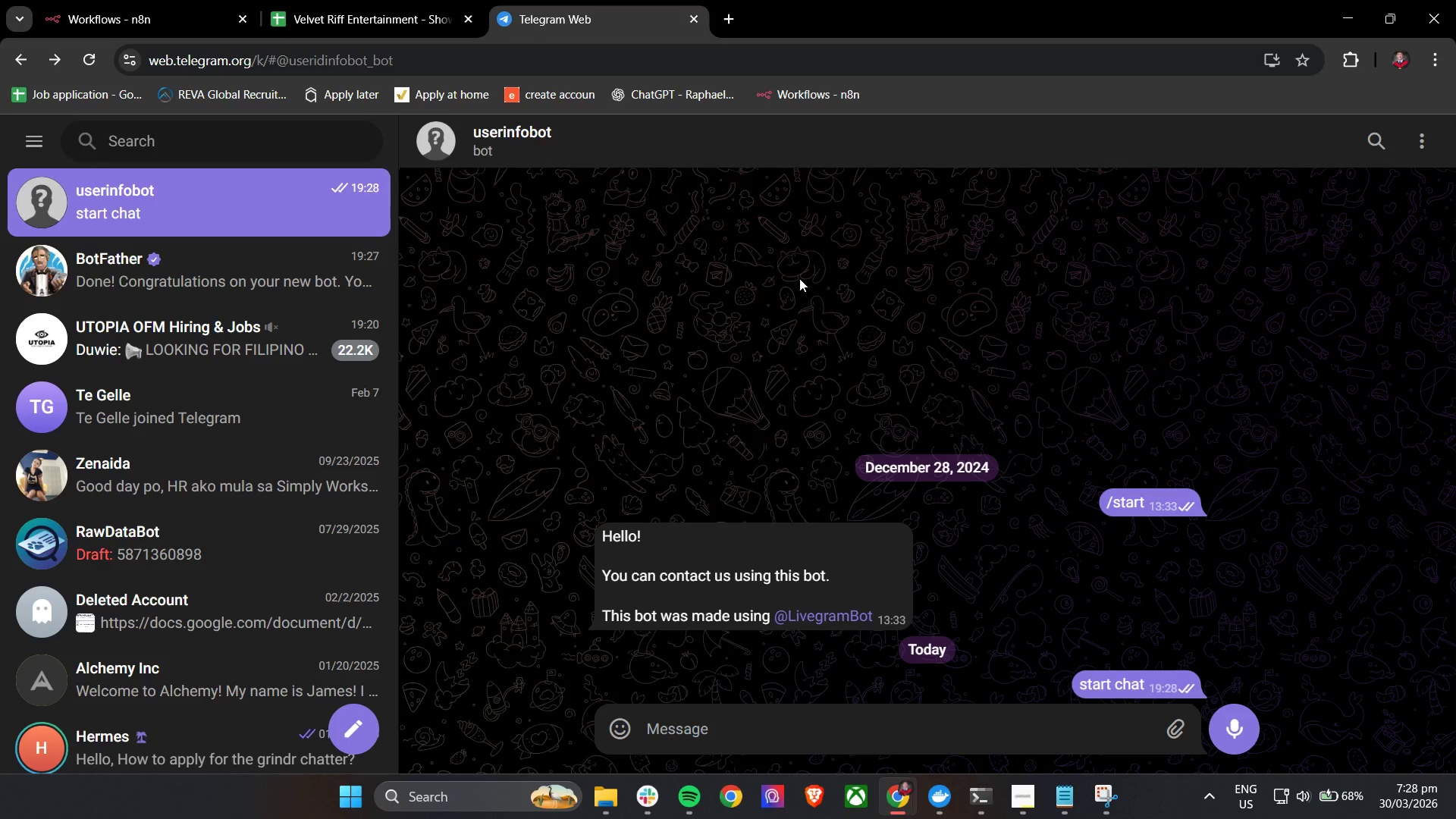 
left_click([309, 274])
 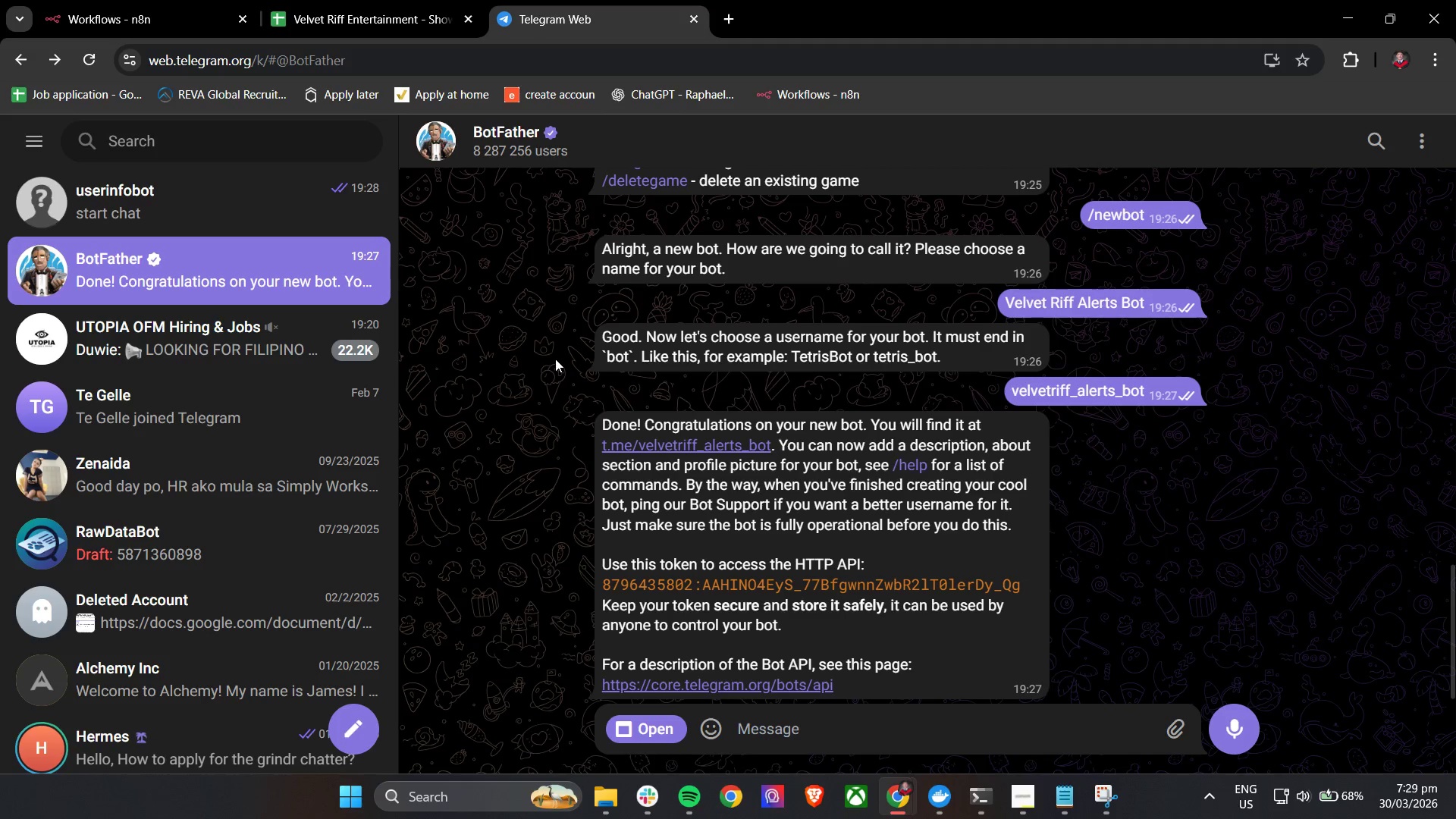 
wait(24.77)
 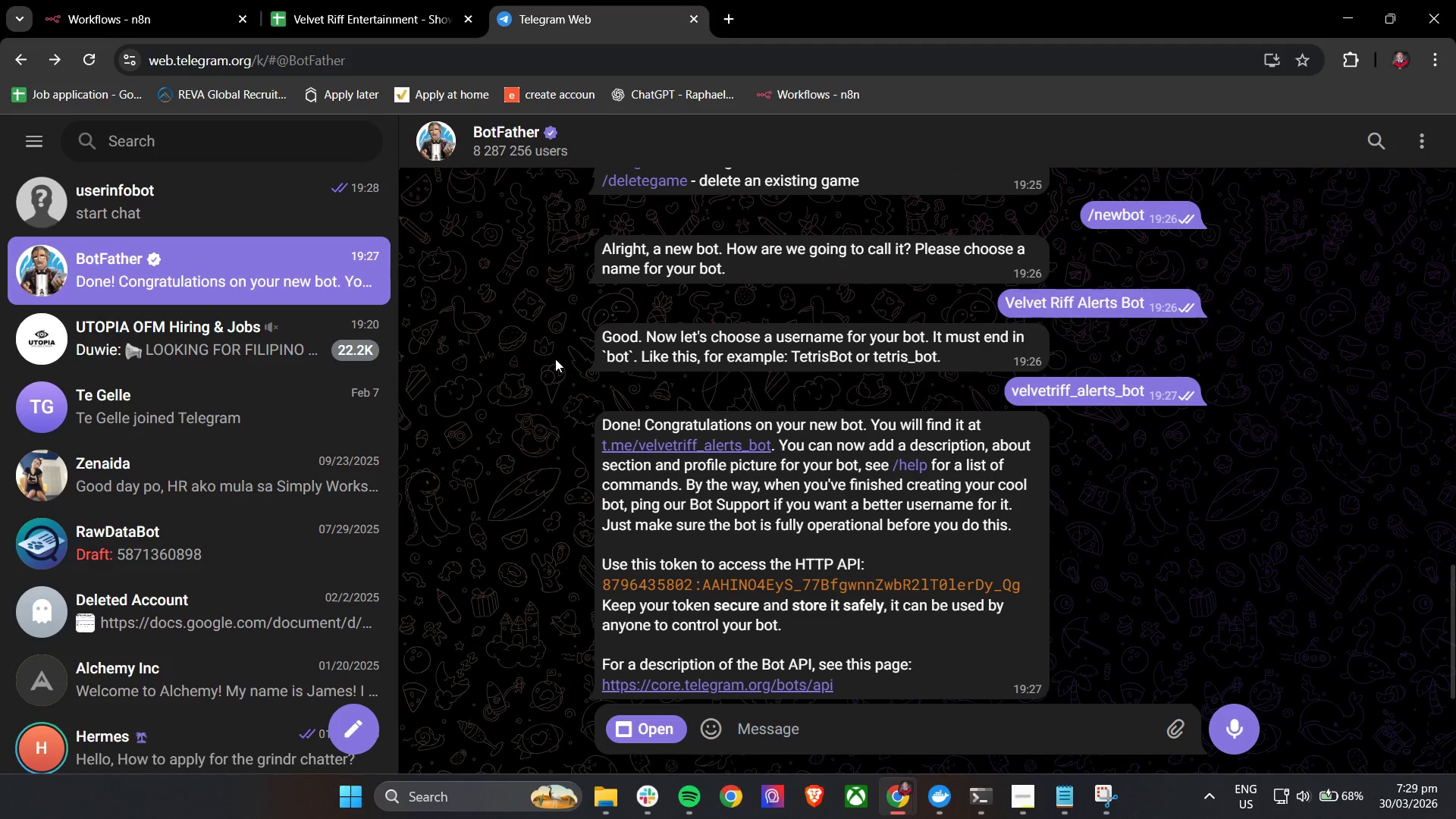 
left_click([247, 209])
 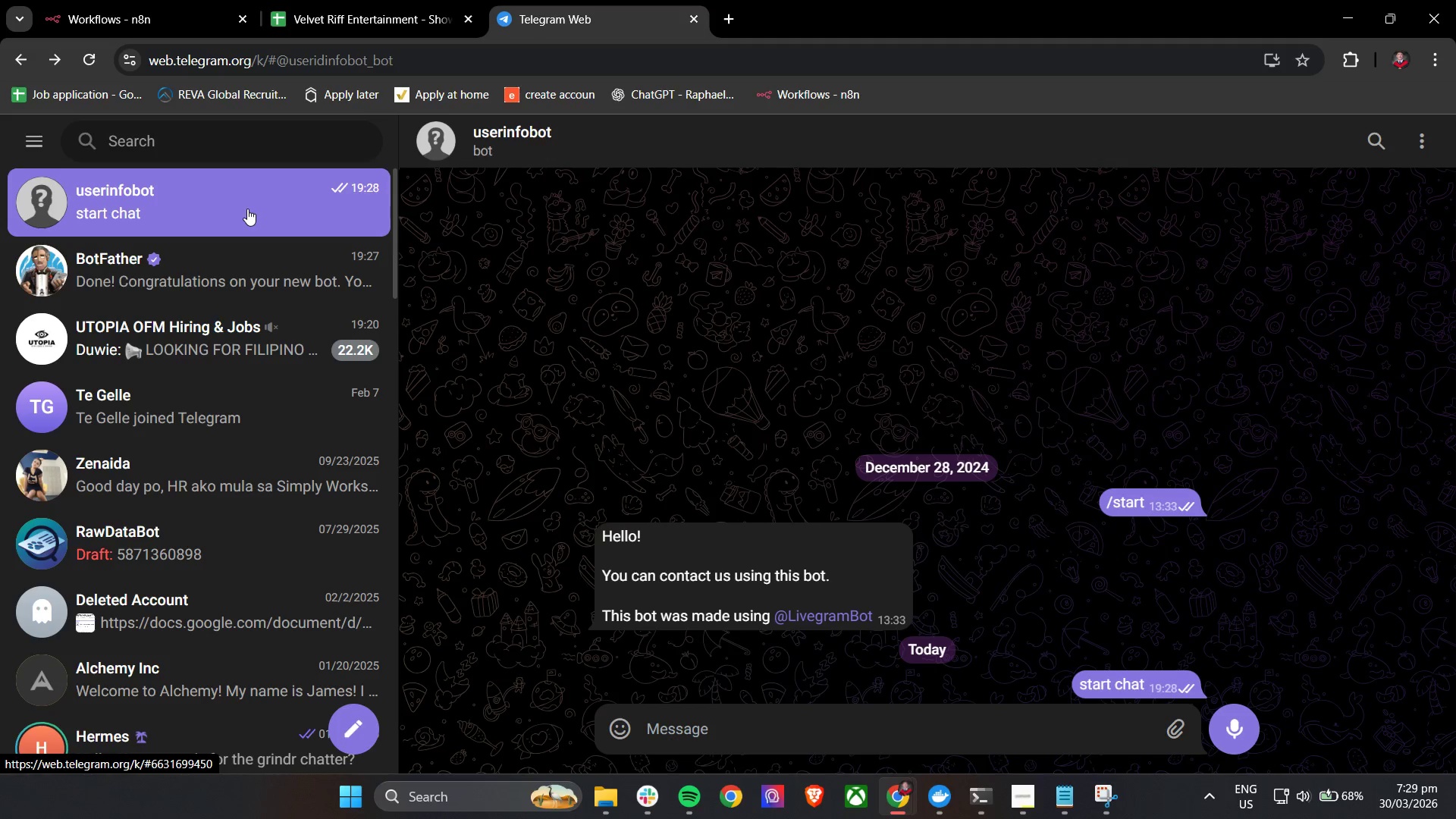 
wait(27.36)
 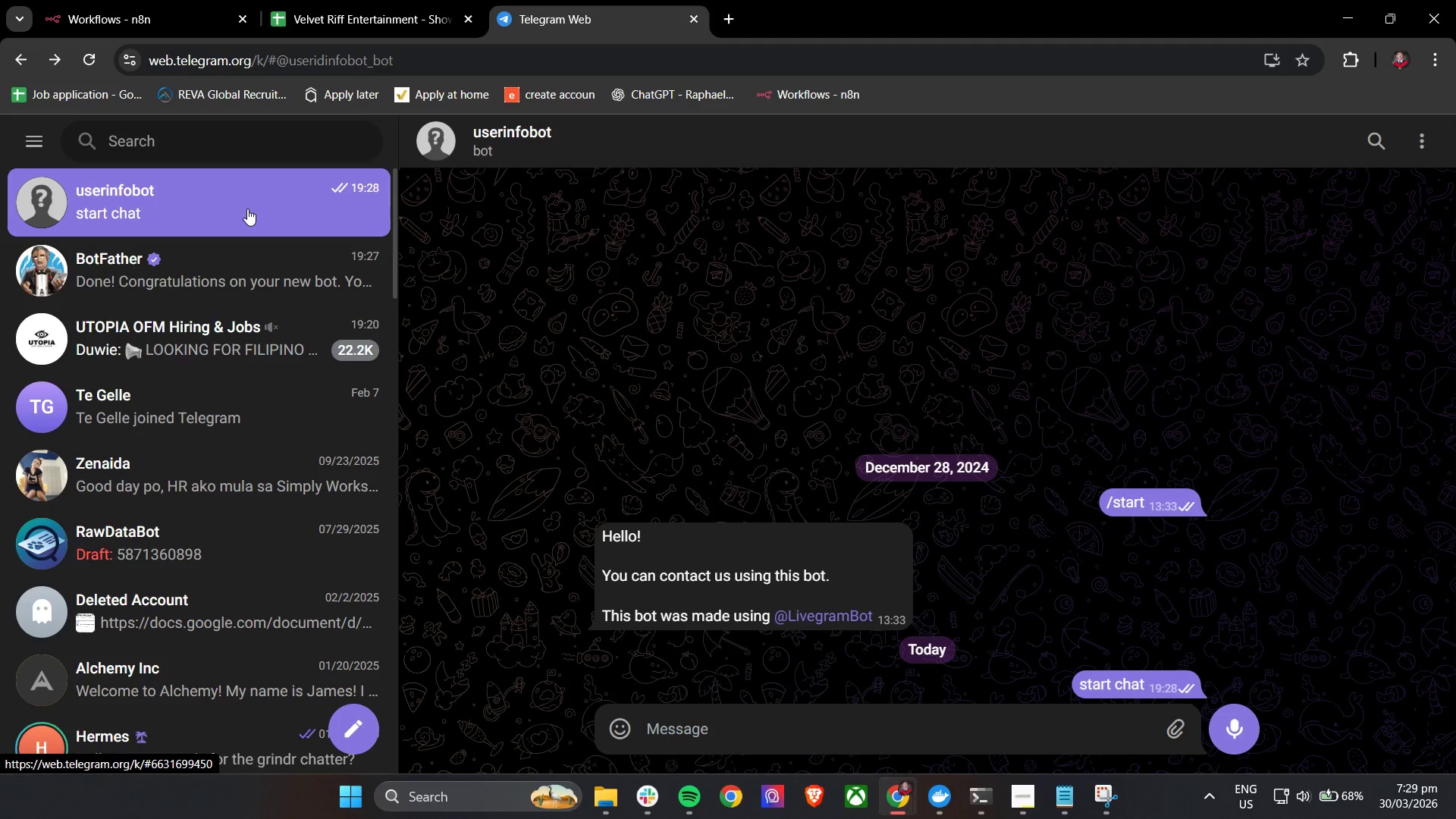 
scroll: coordinate [937, 507], scroll_direction: down, amount: 5.0
 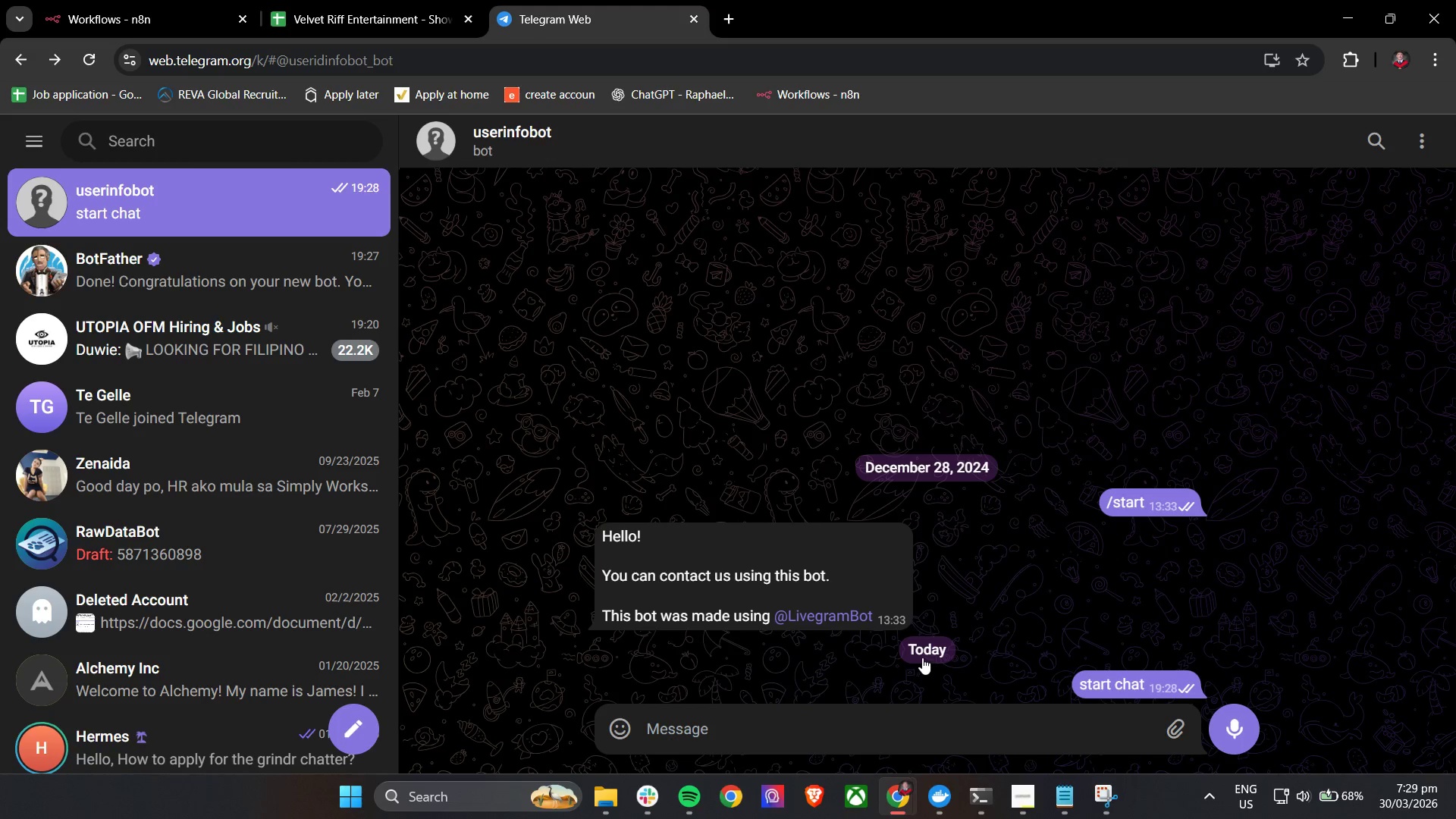 
left_click([927, 642])
 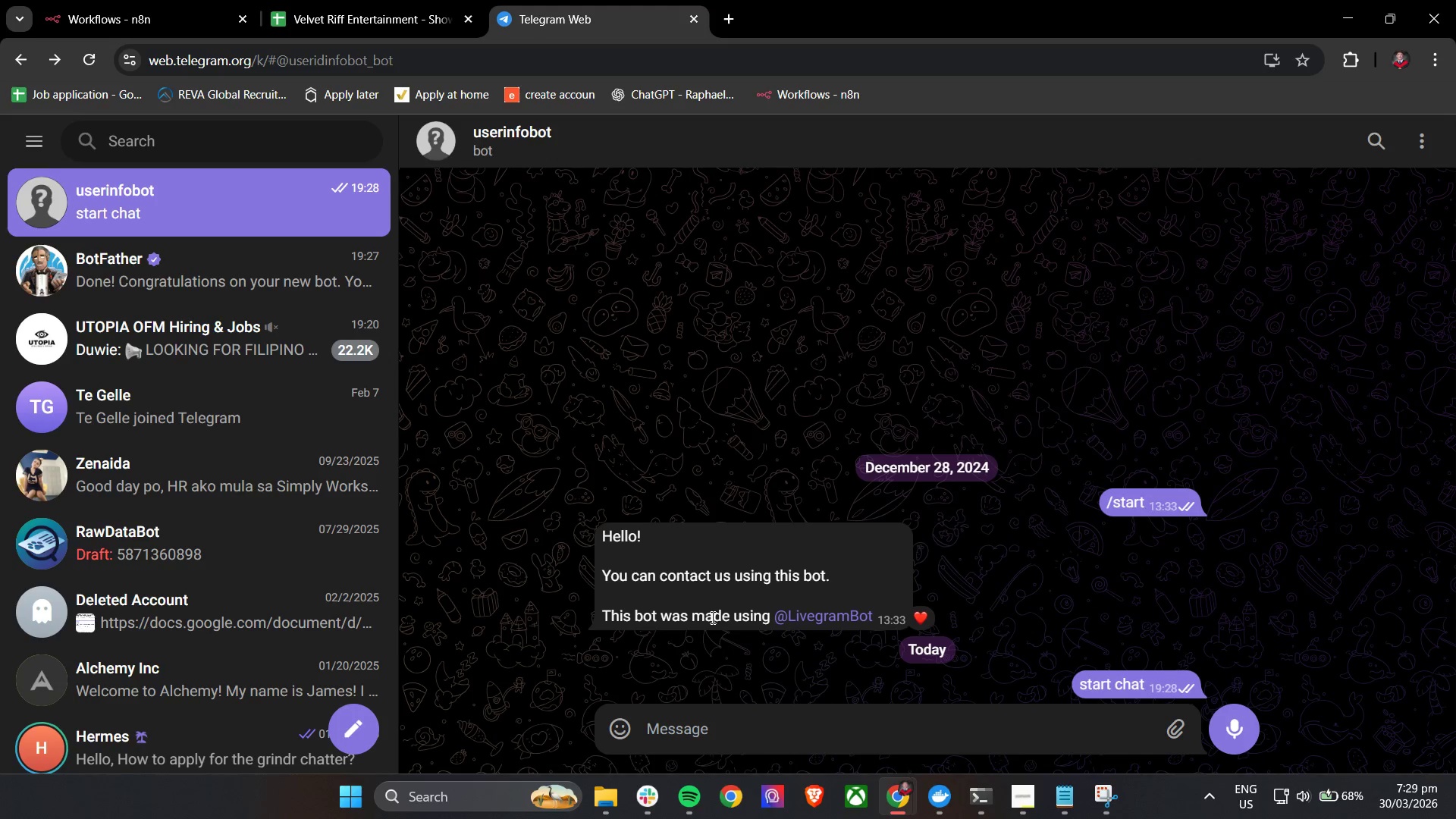 
left_click([836, 617])
 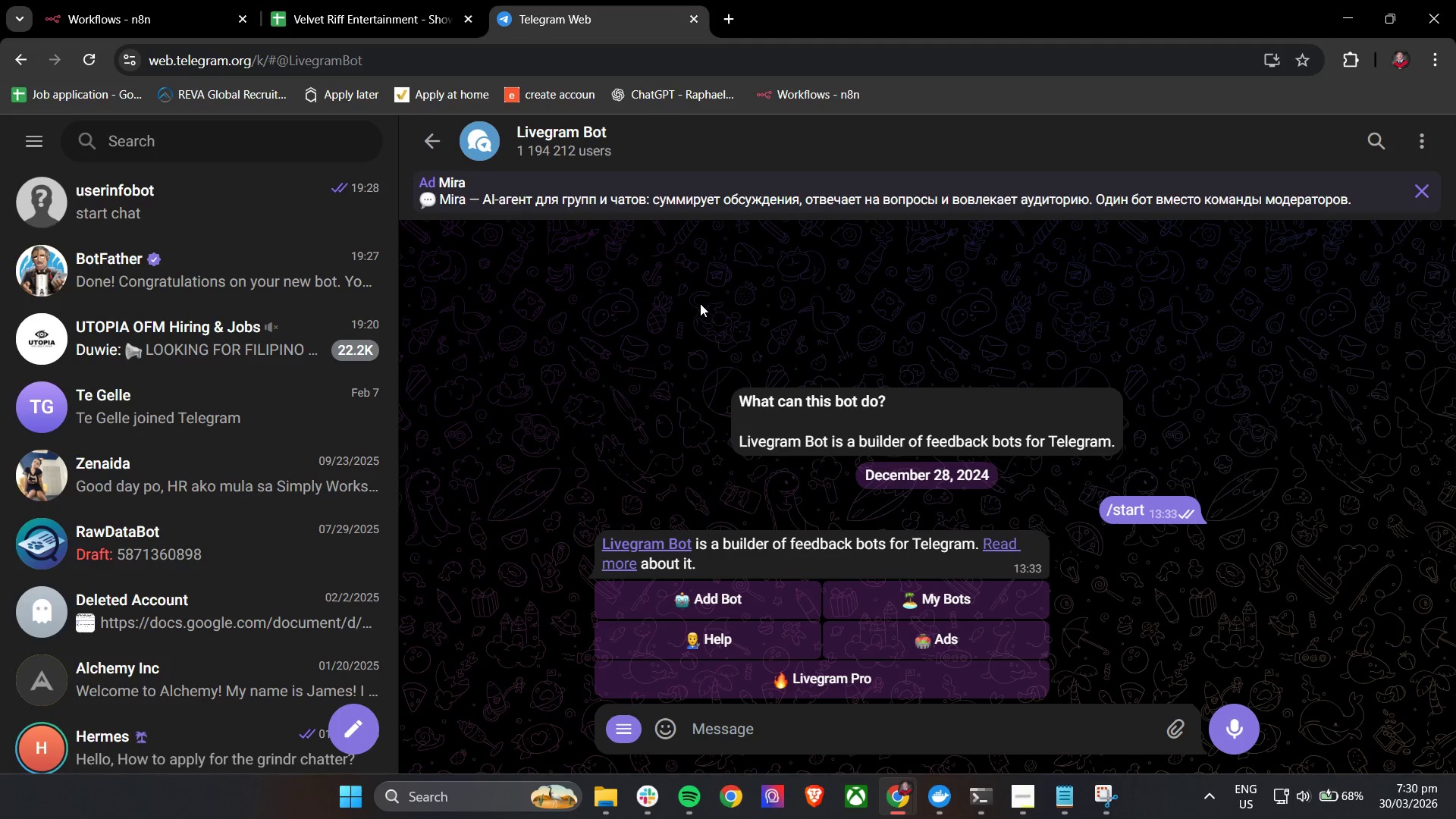 
wait(6.58)
 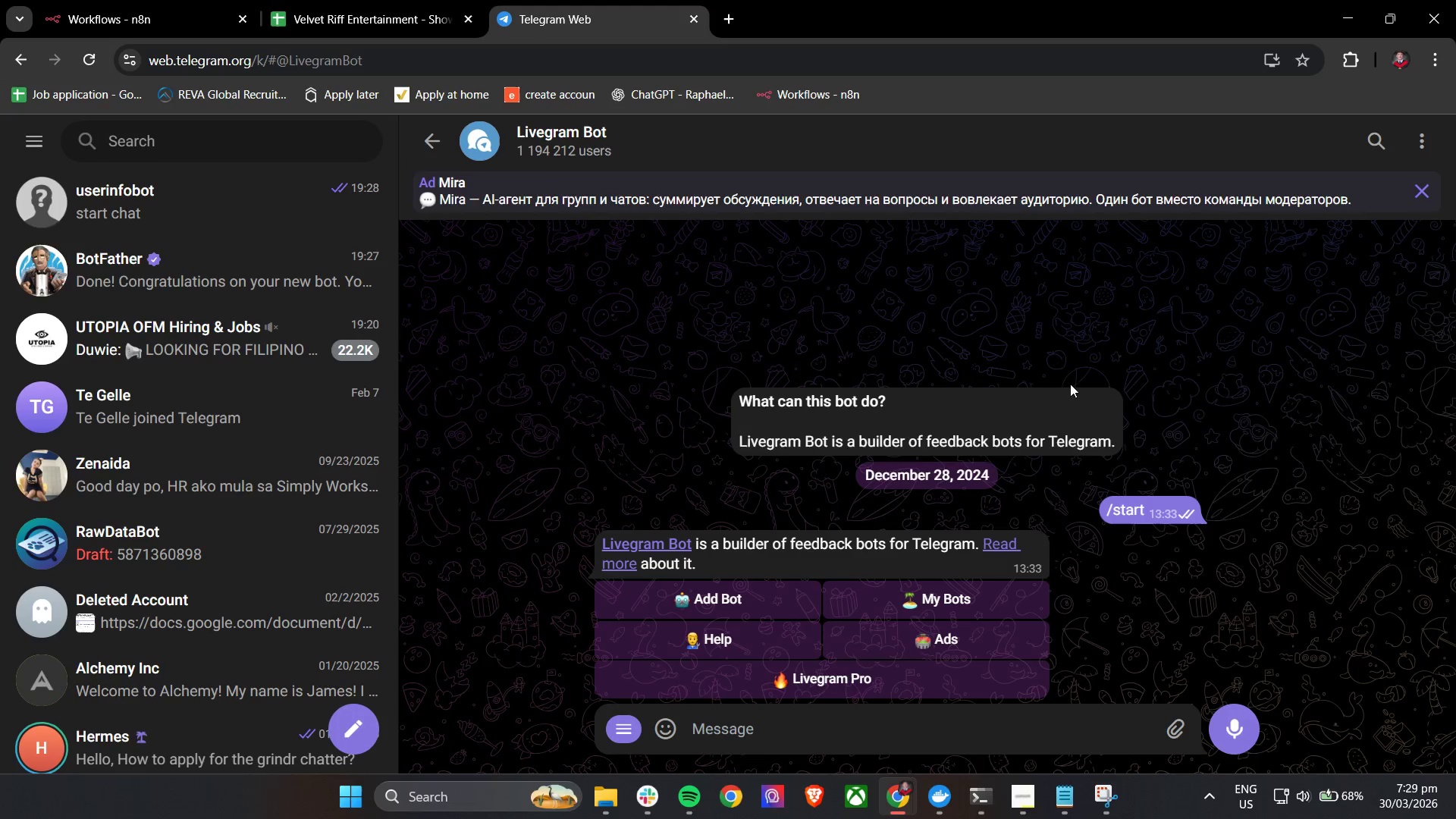 
left_click([1417, 186])
 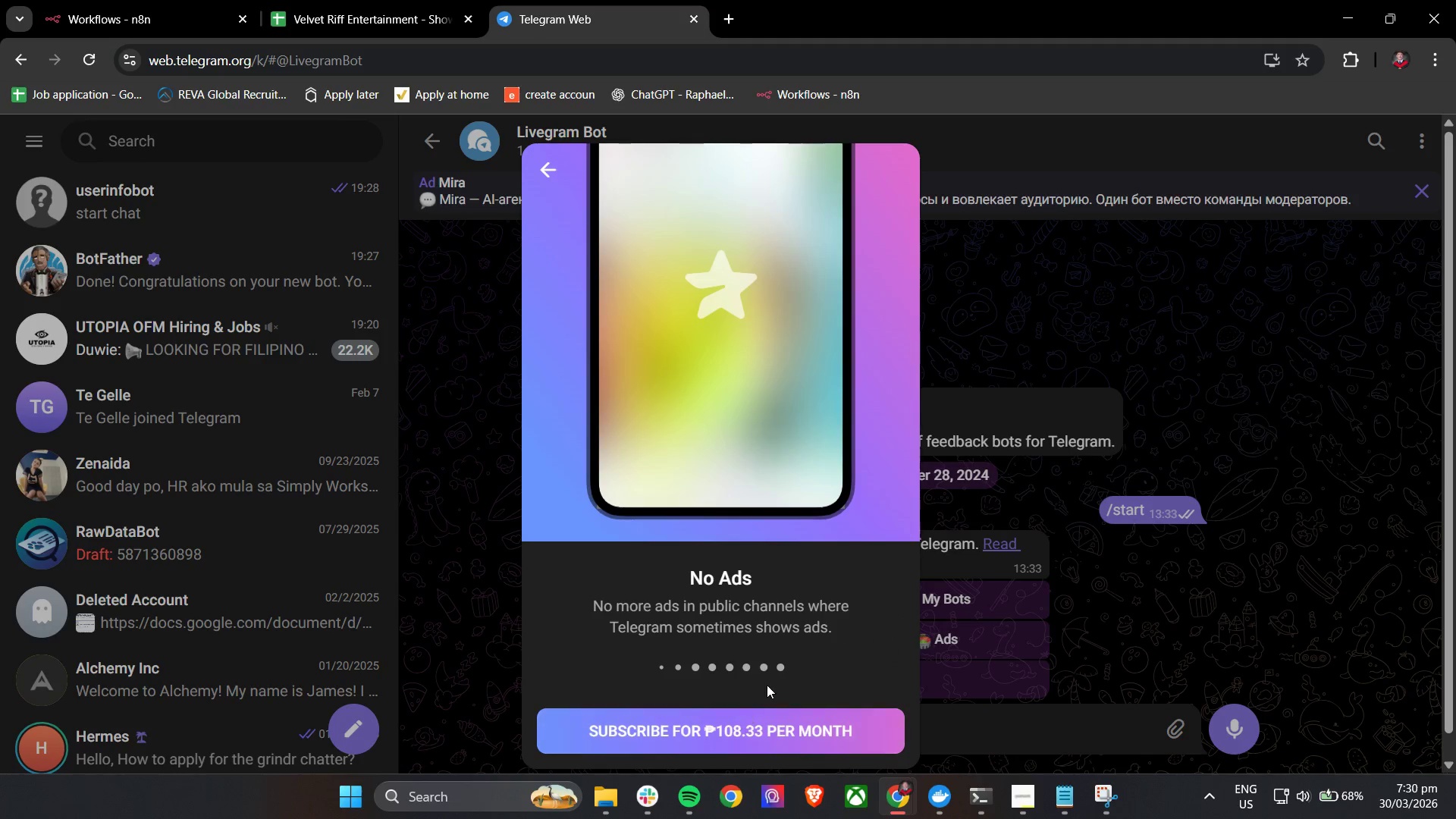 
left_click([1043, 184])
 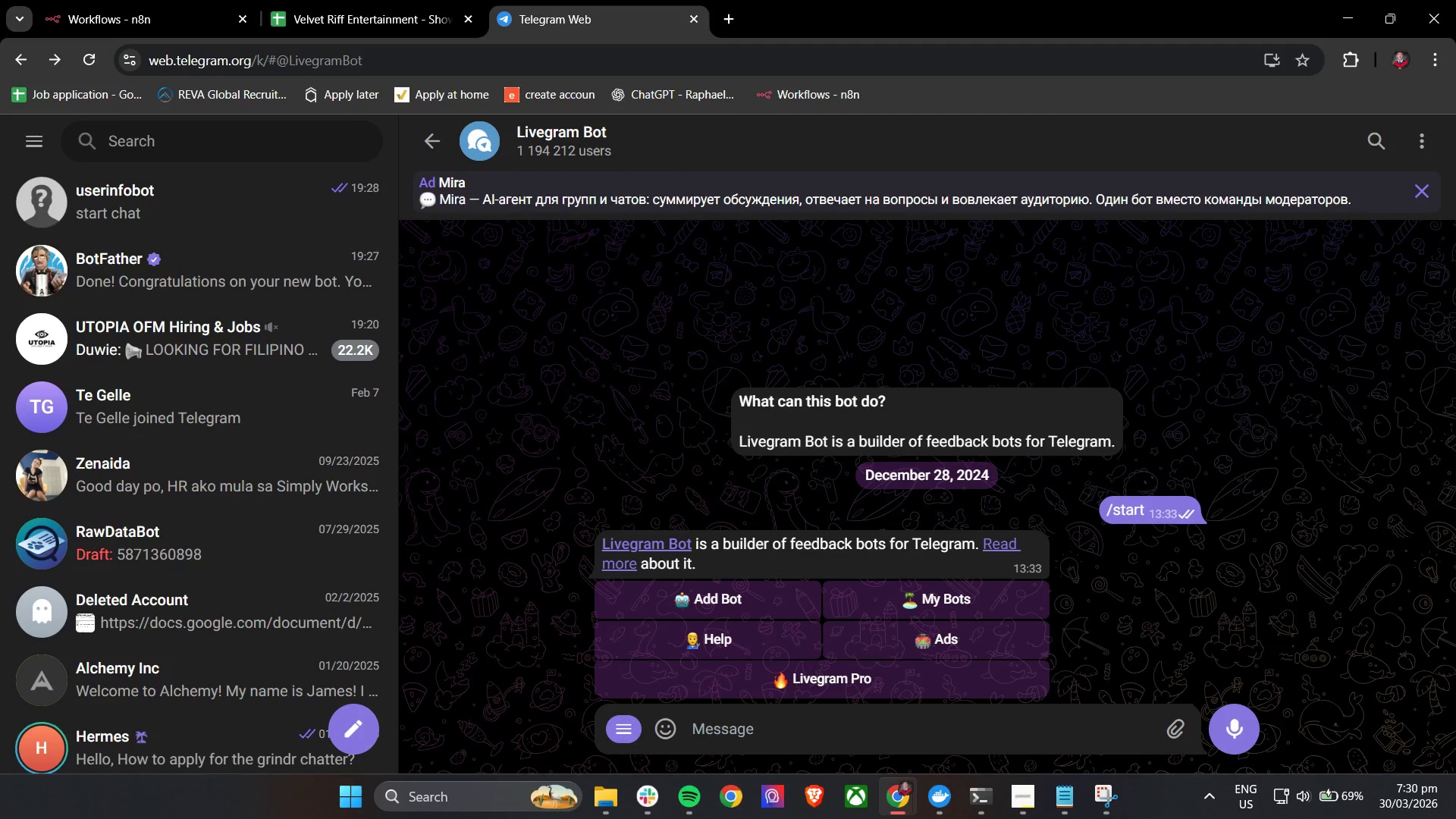 
left_click([1422, 195])
 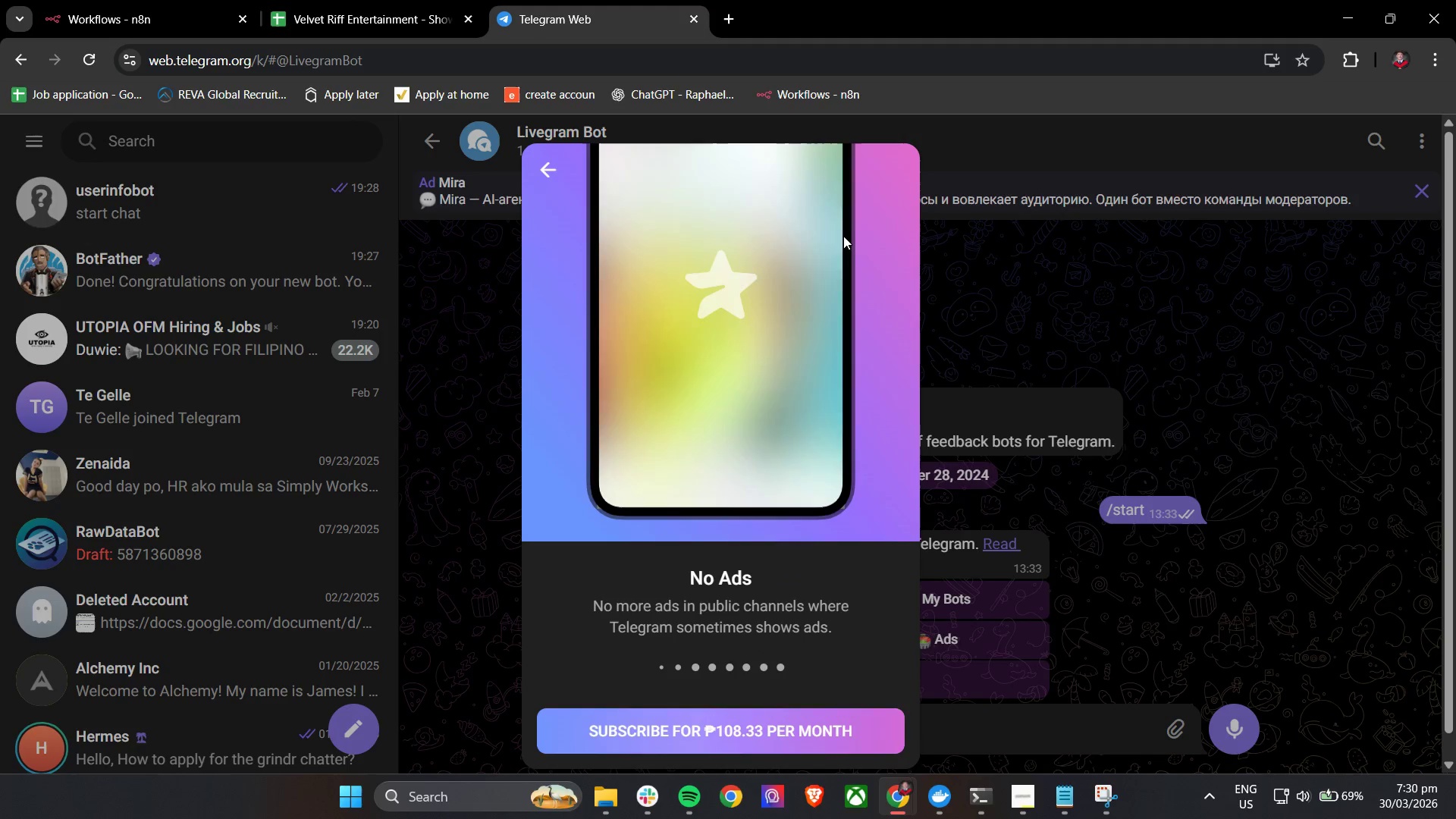 
left_click([1062, 234])
 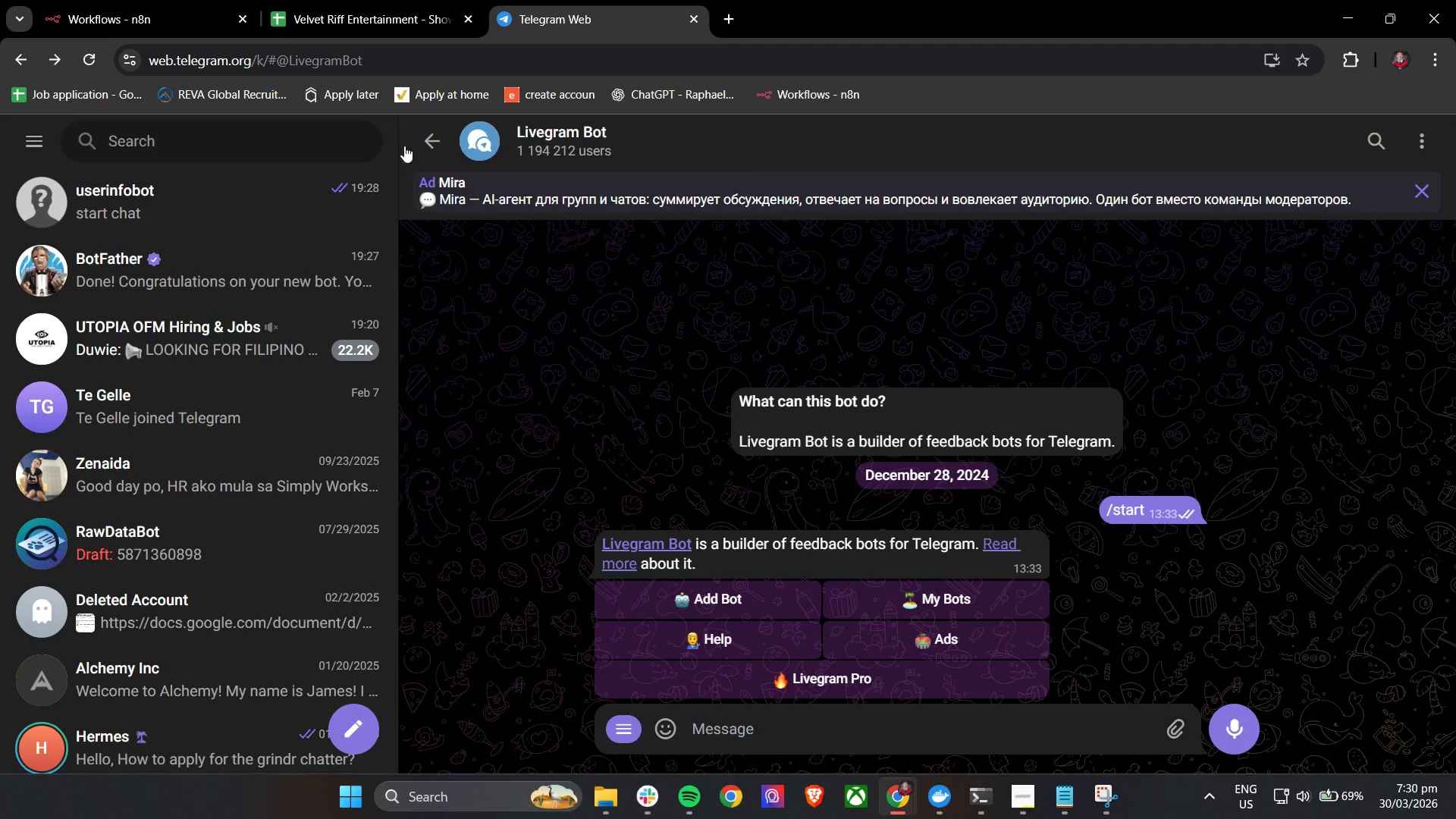 
left_click([431, 142])
 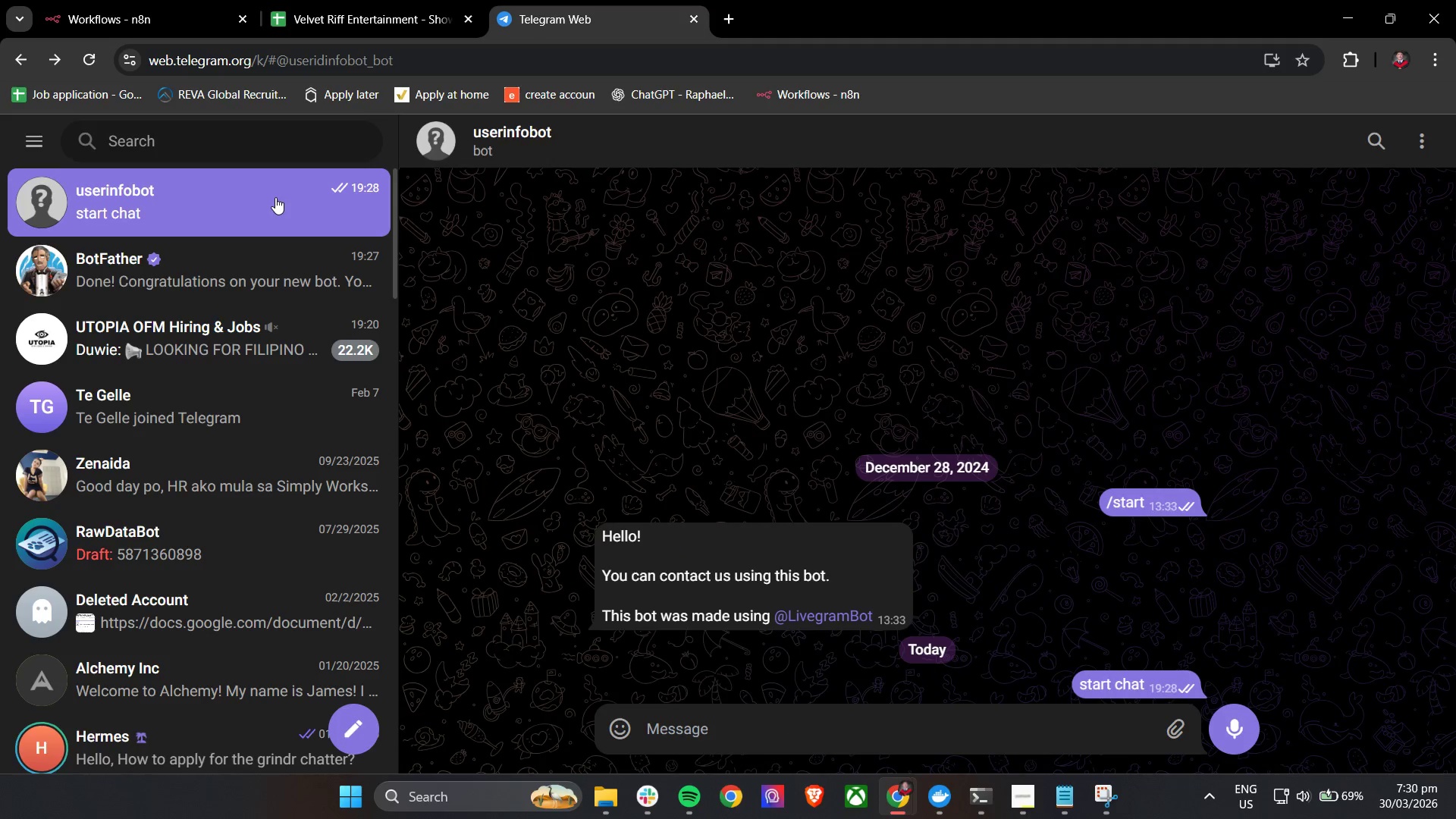 
left_click([238, 143])
 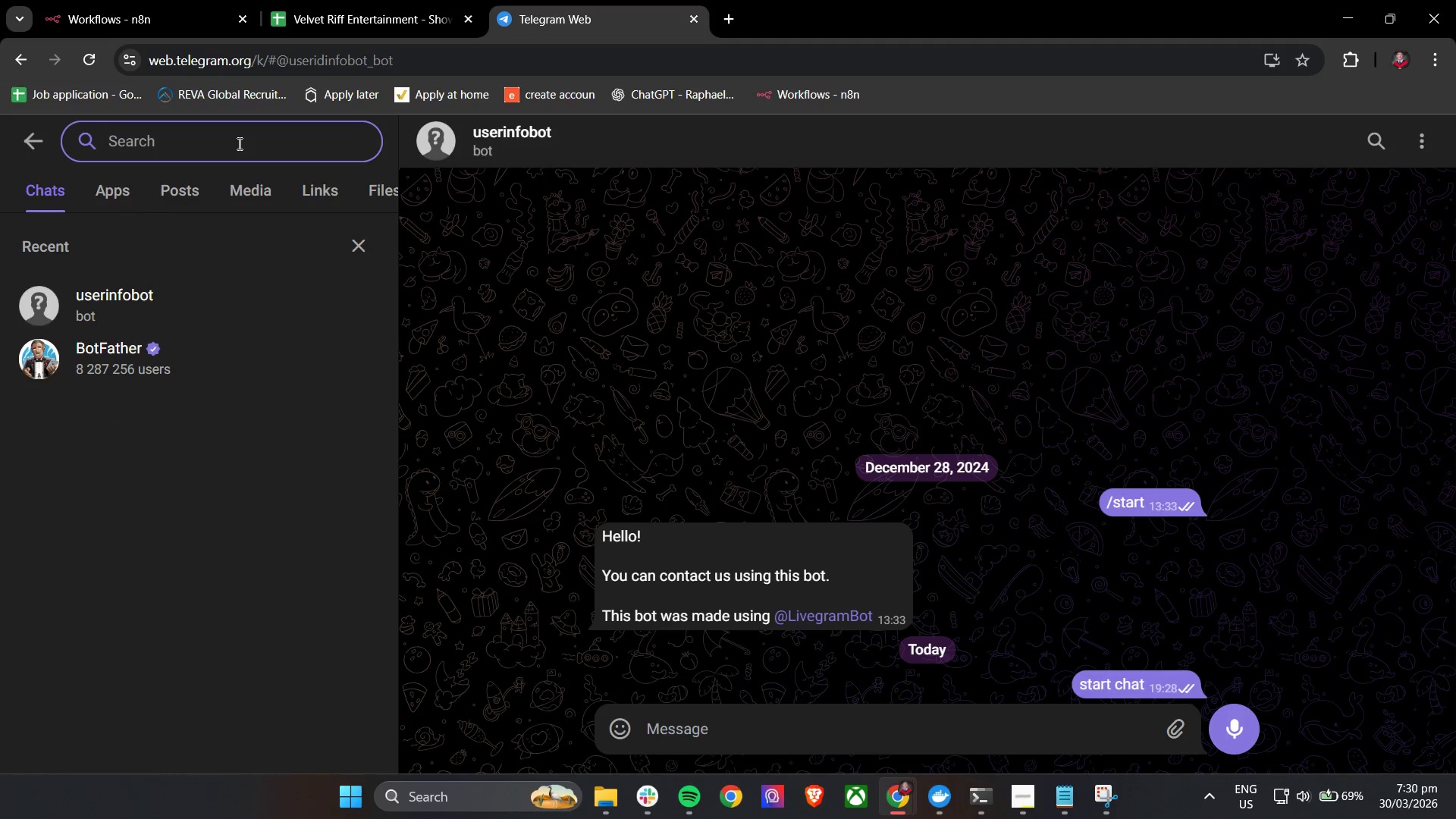 
left_click([215, 302])
 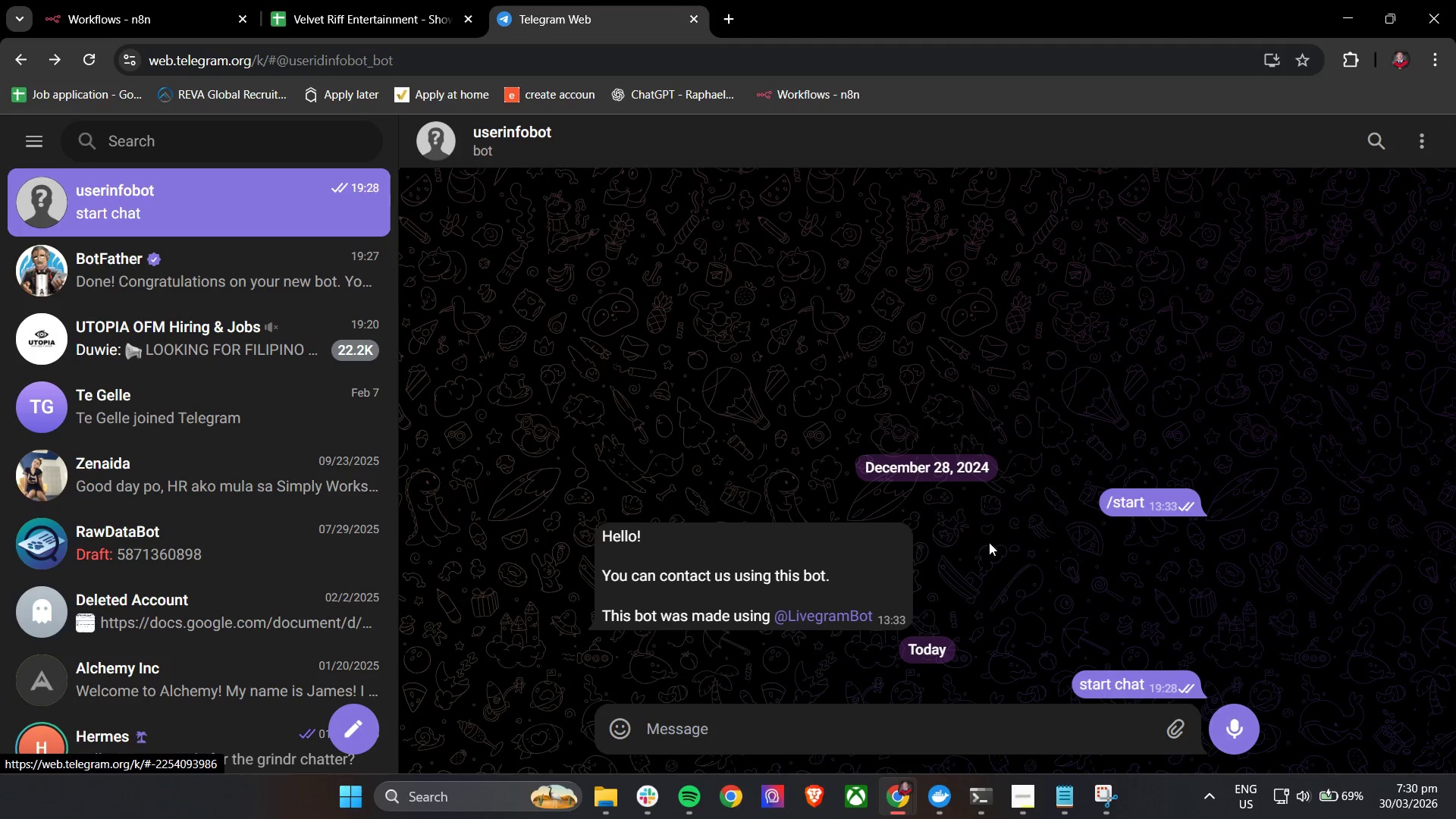 
scroll: coordinate [1003, 556], scroll_direction: down, amount: 5.0
 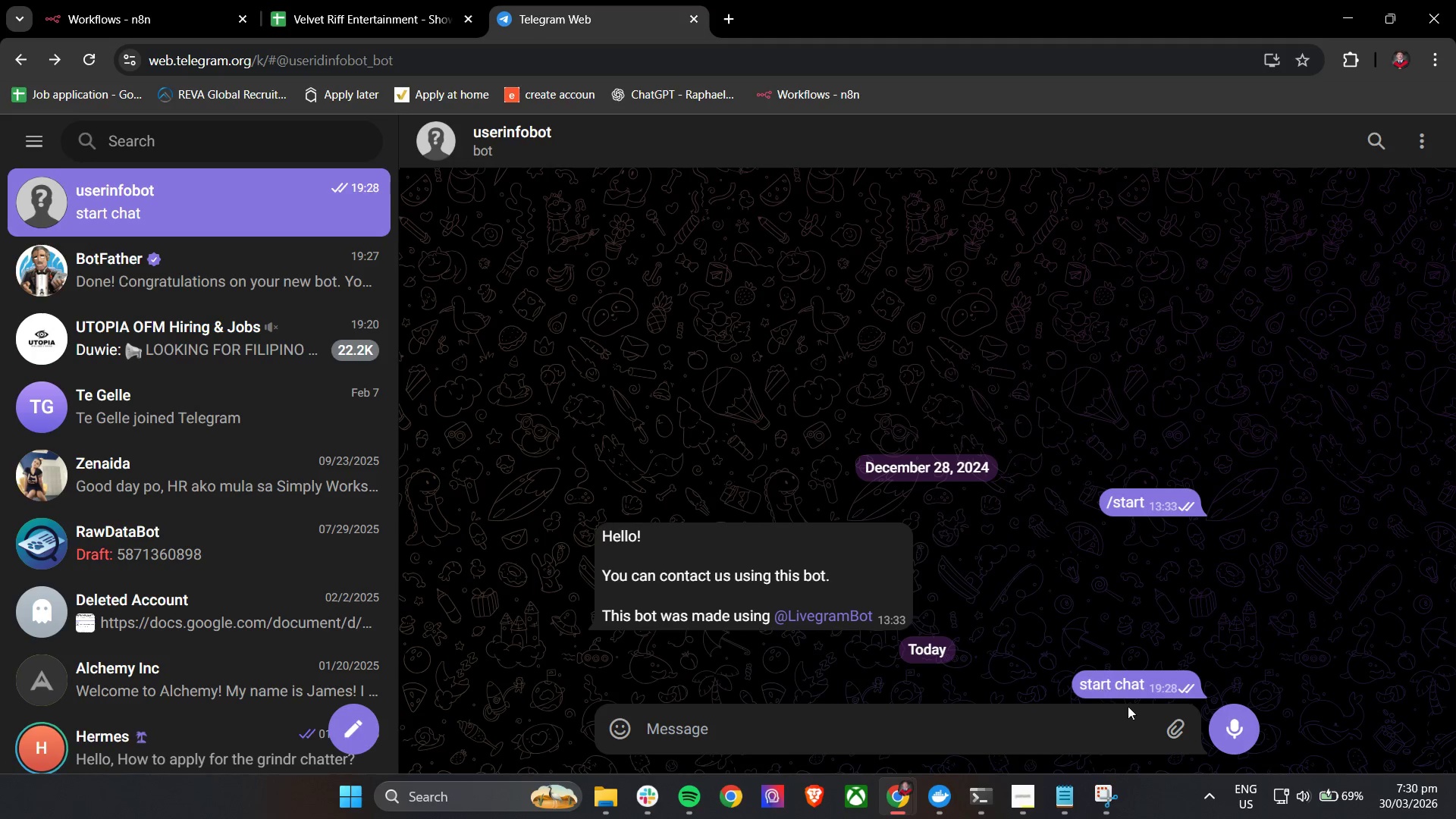 
left_click([1142, 685])
 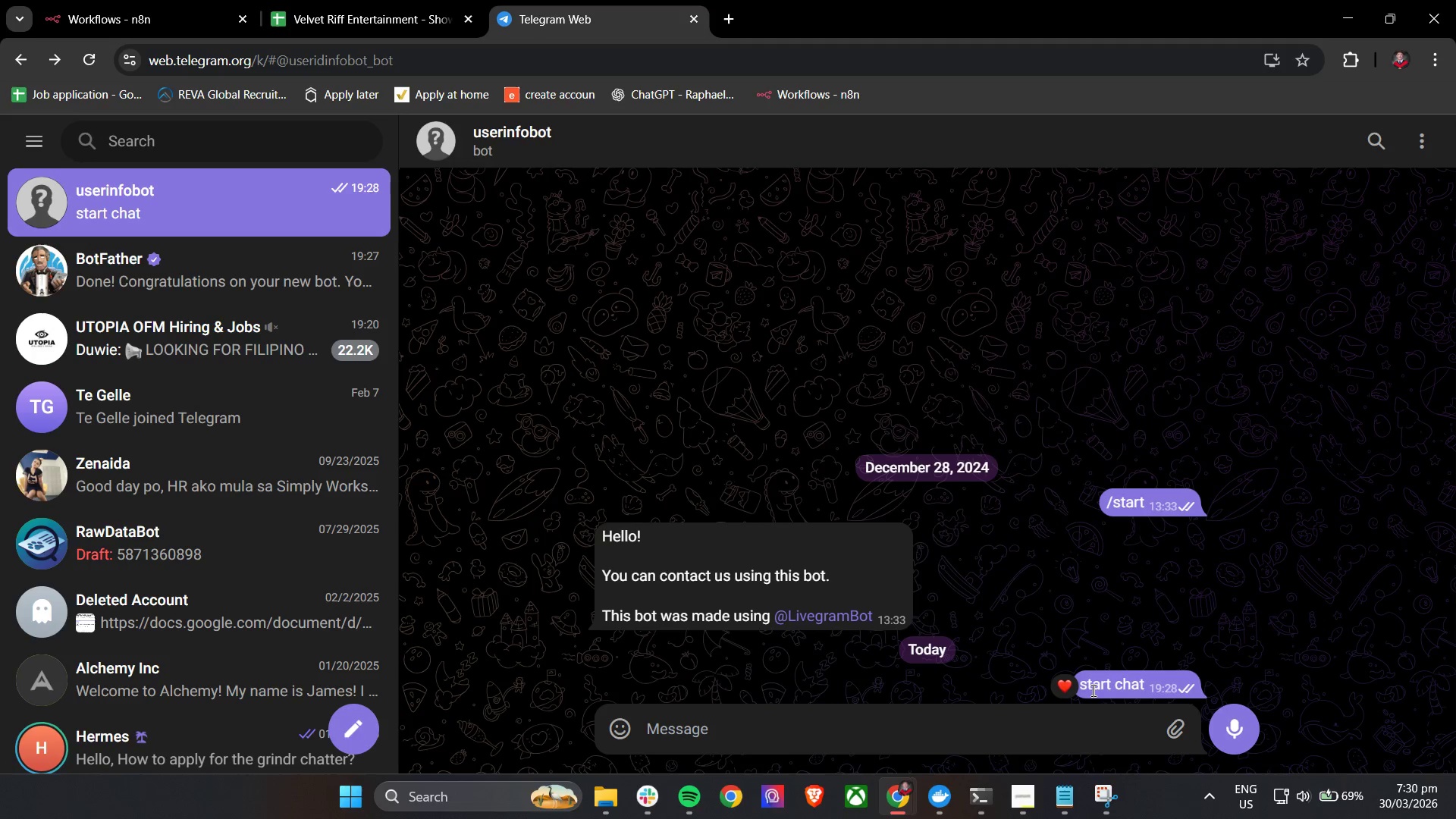 
left_click([1065, 689])
 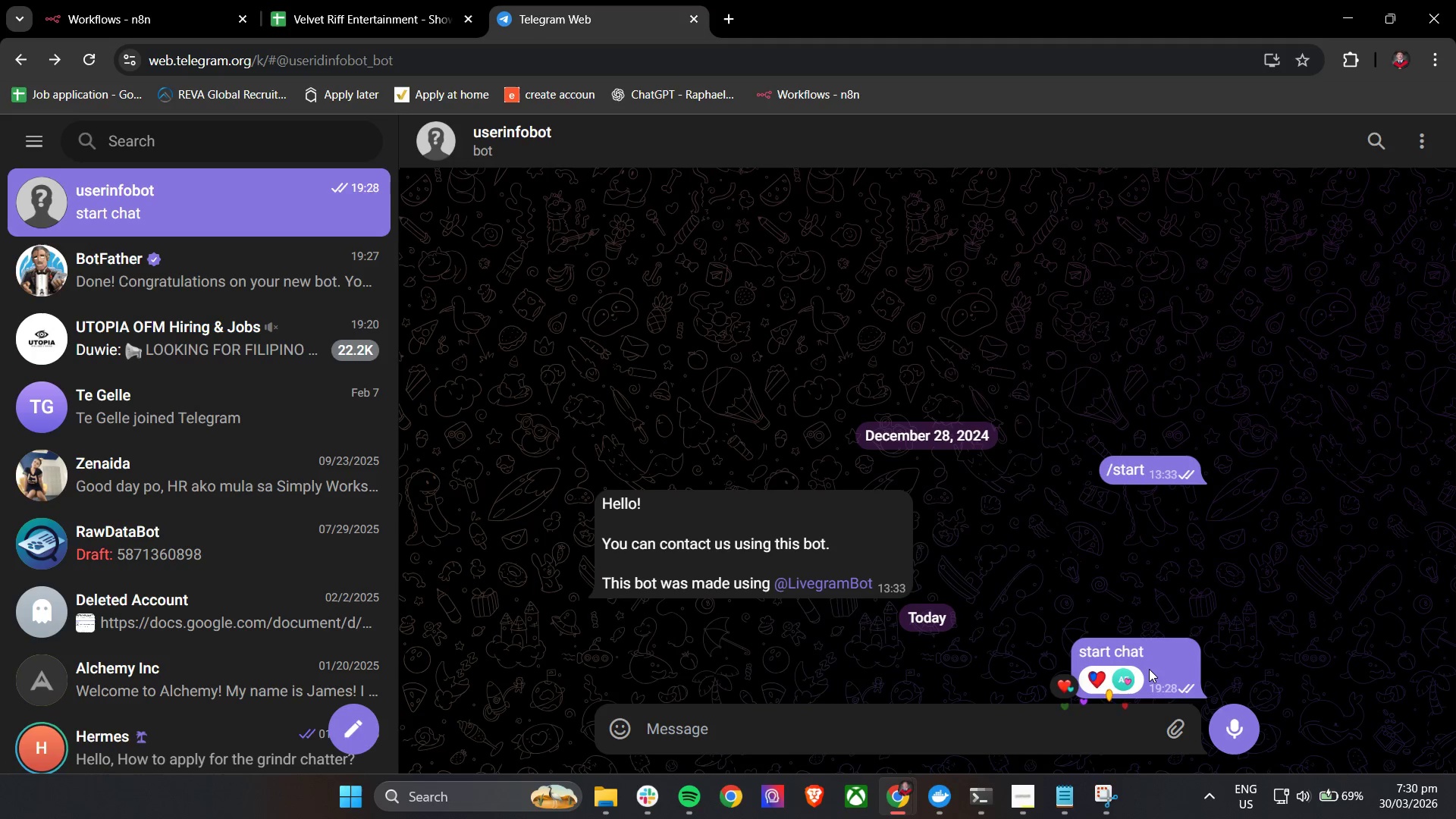 
left_click([1149, 669])
 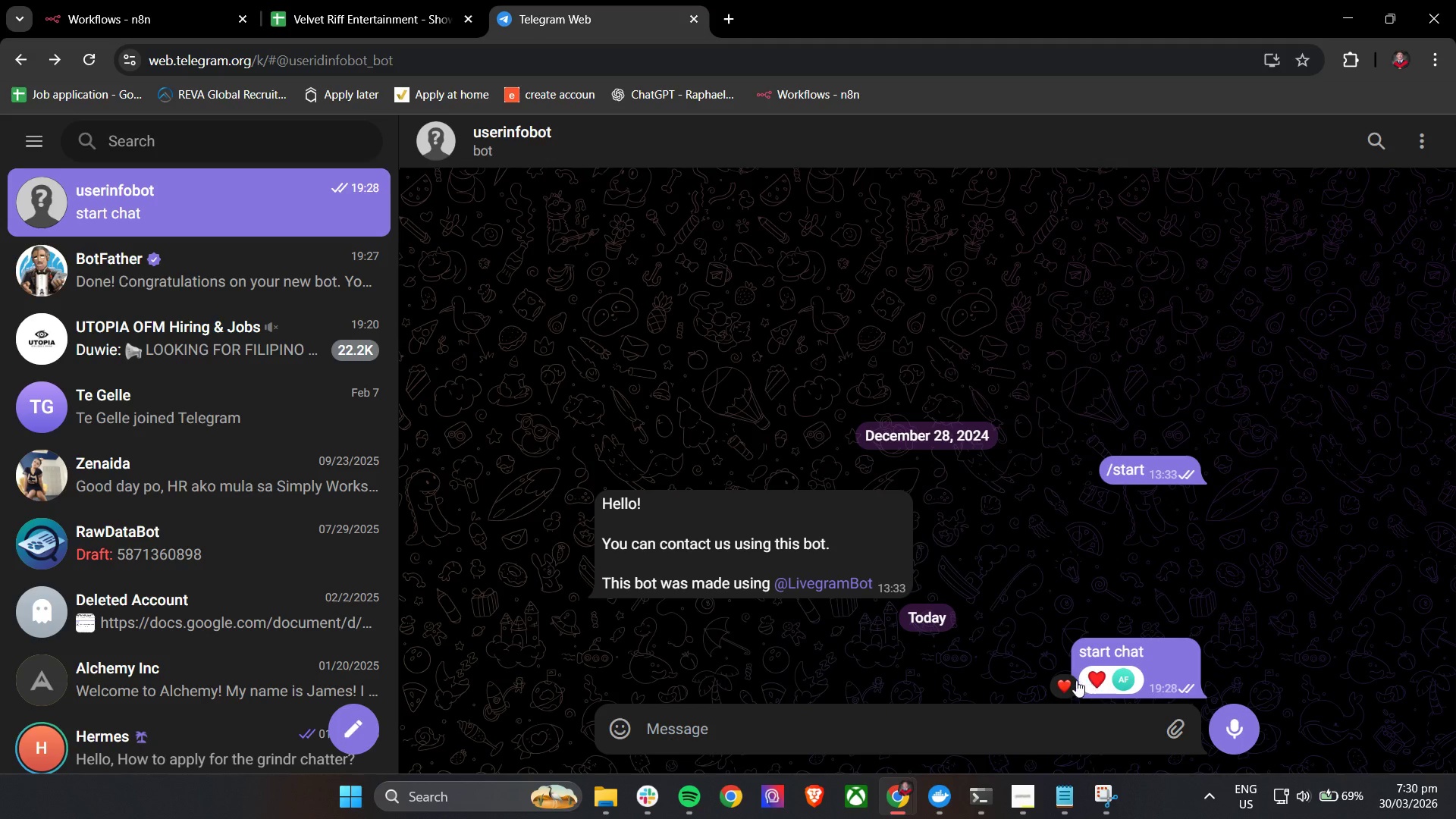 
left_click([1067, 682])
 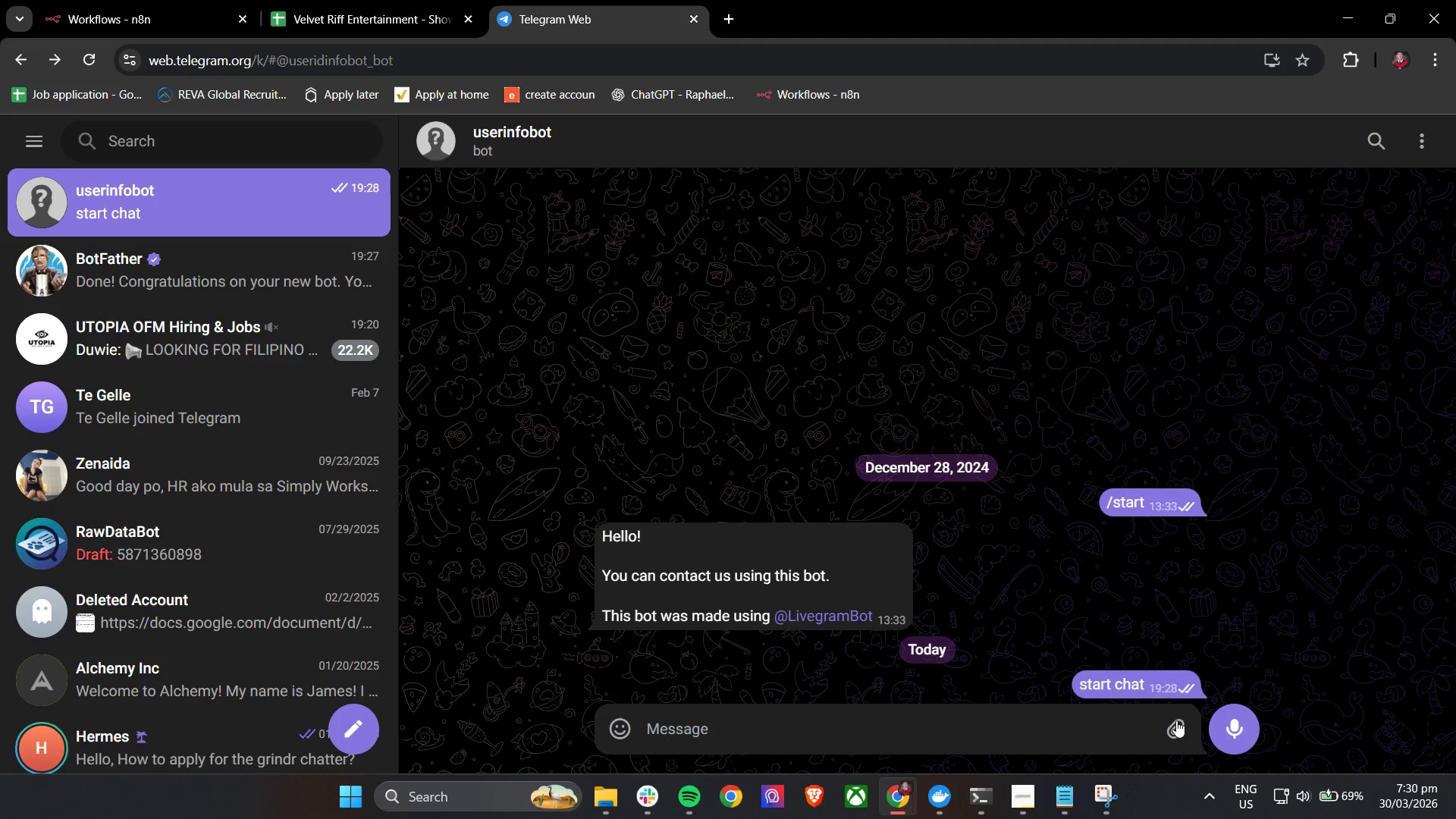 
left_click([1053, 726])
 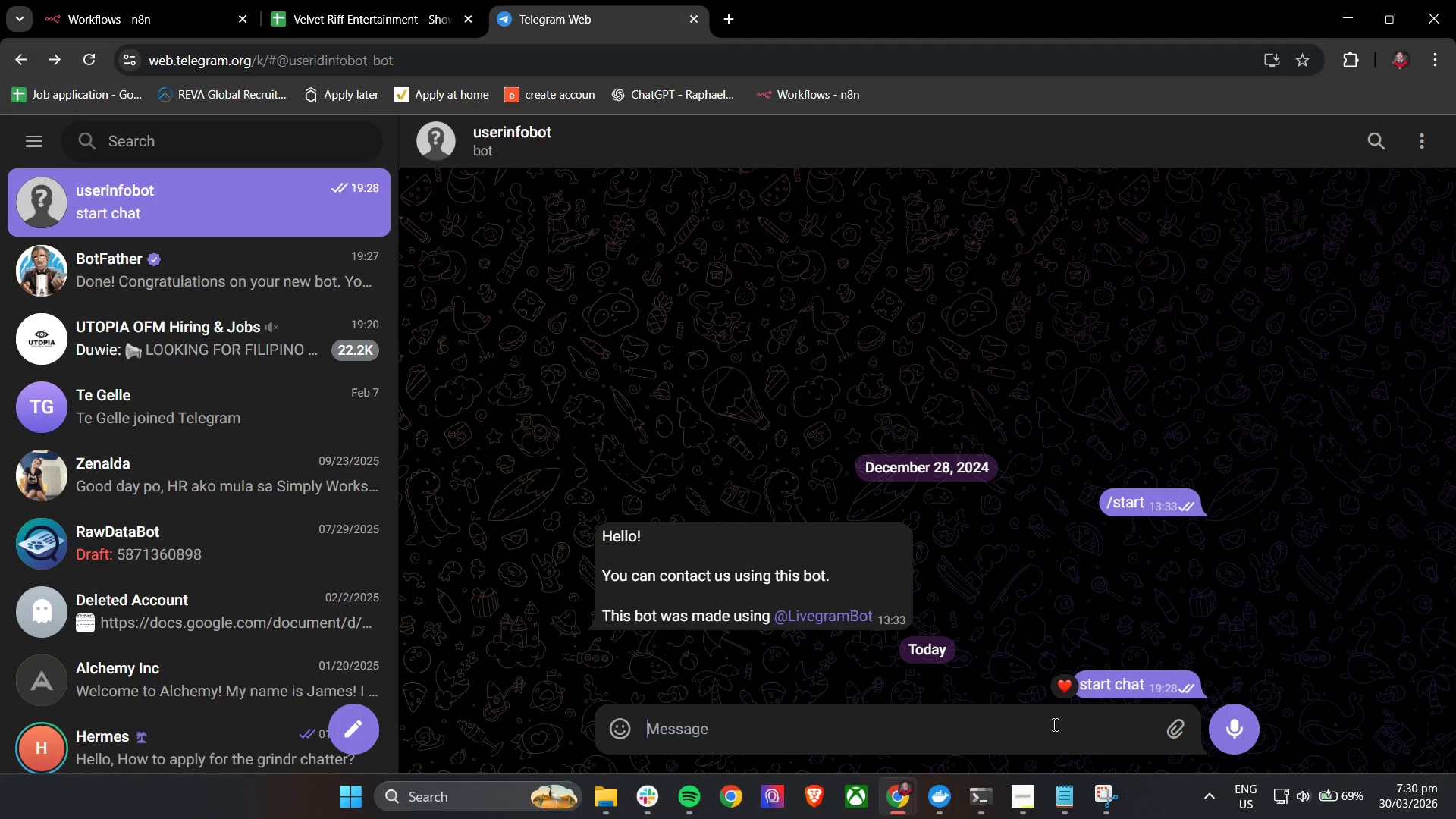 
type(Start)
 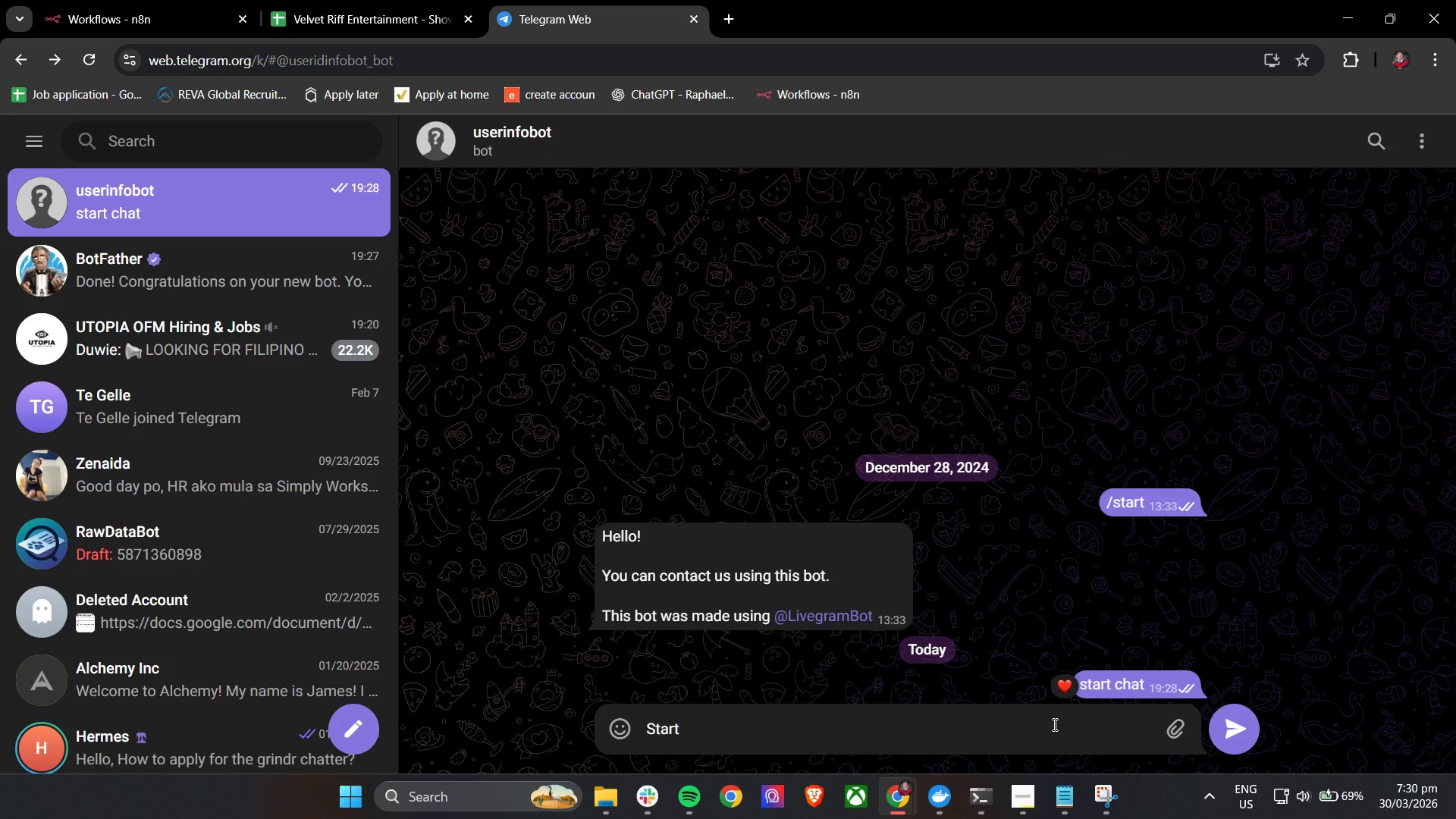 
key(Enter)
 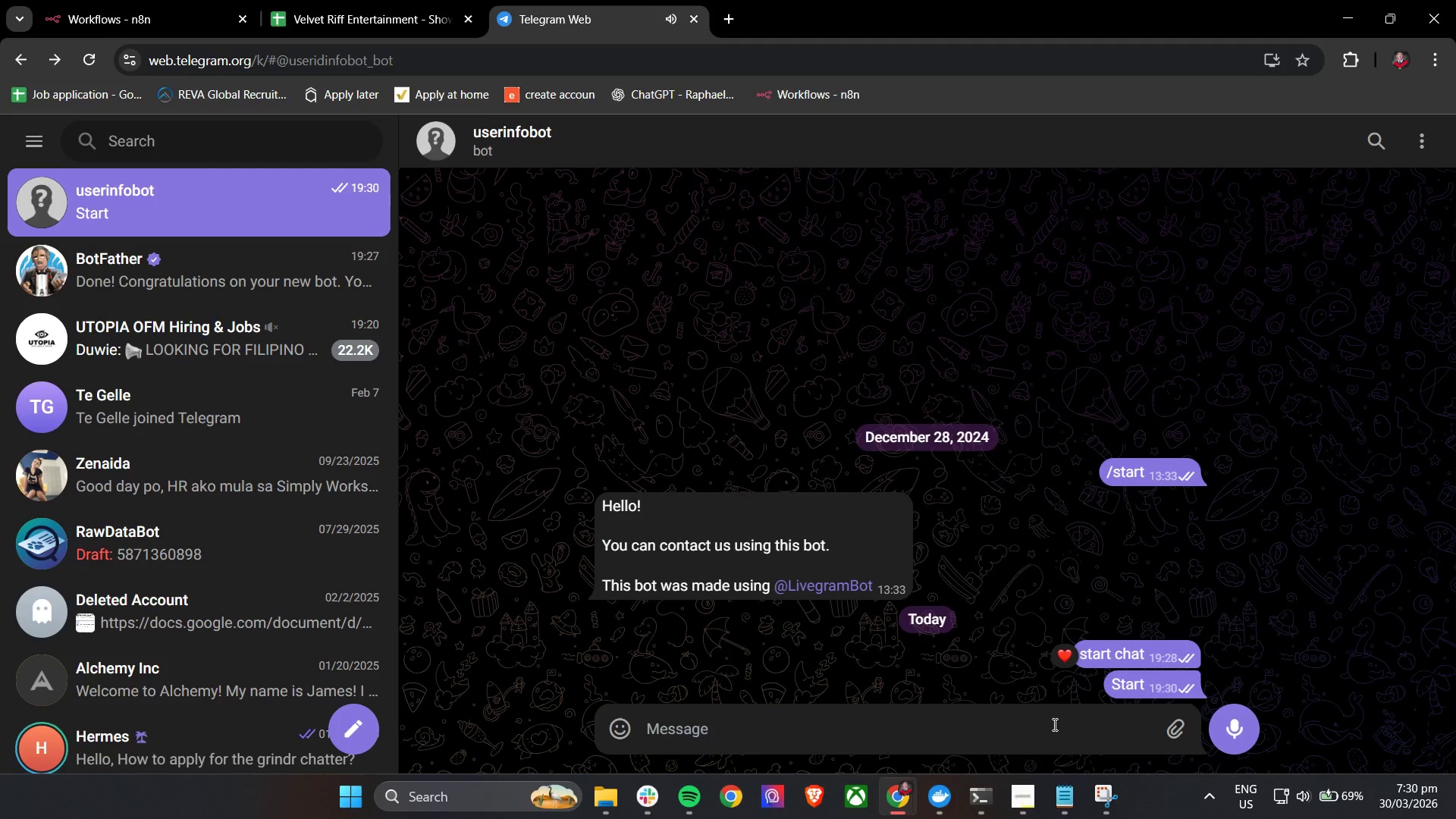 
type(/Start)
 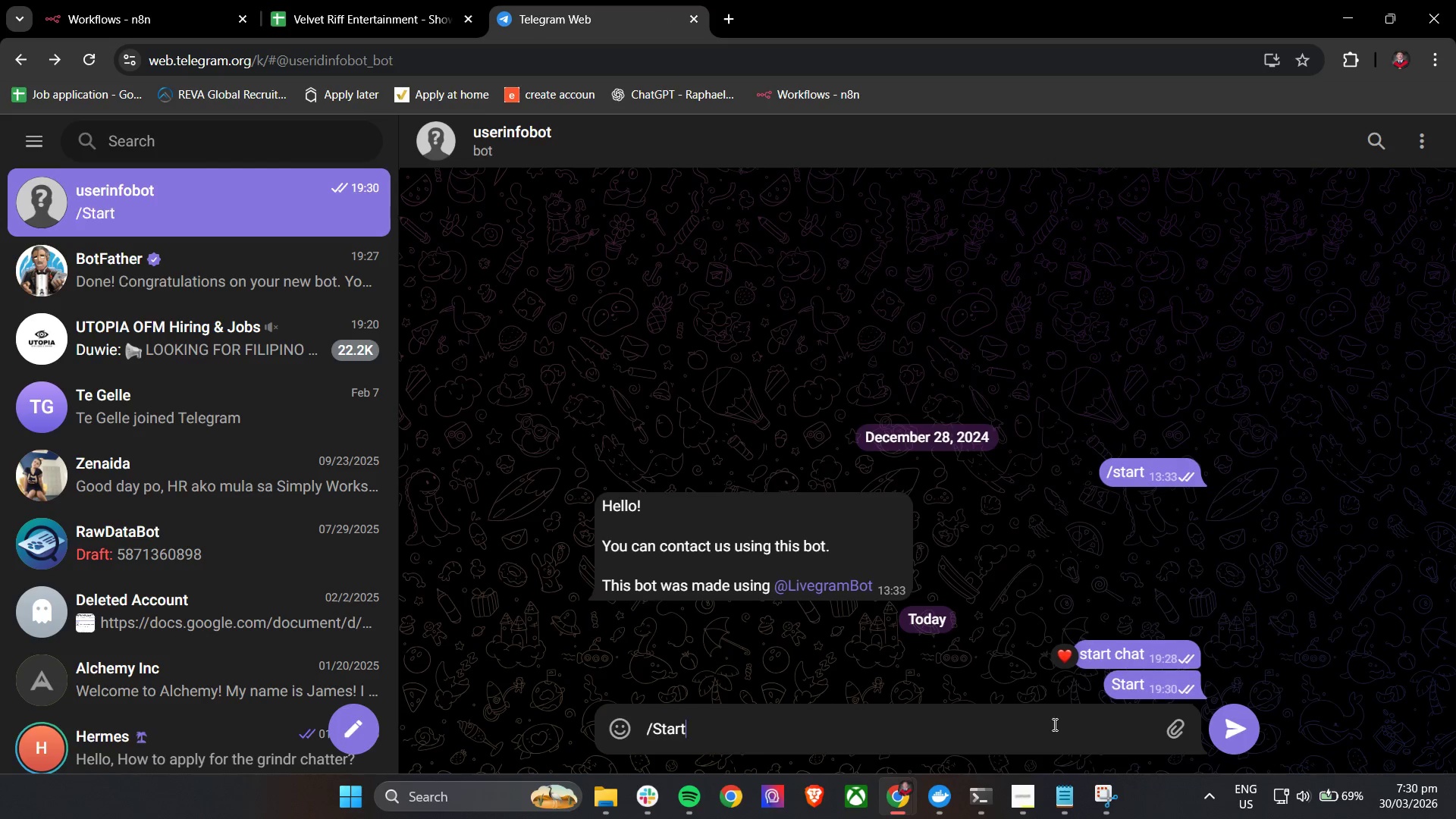 
 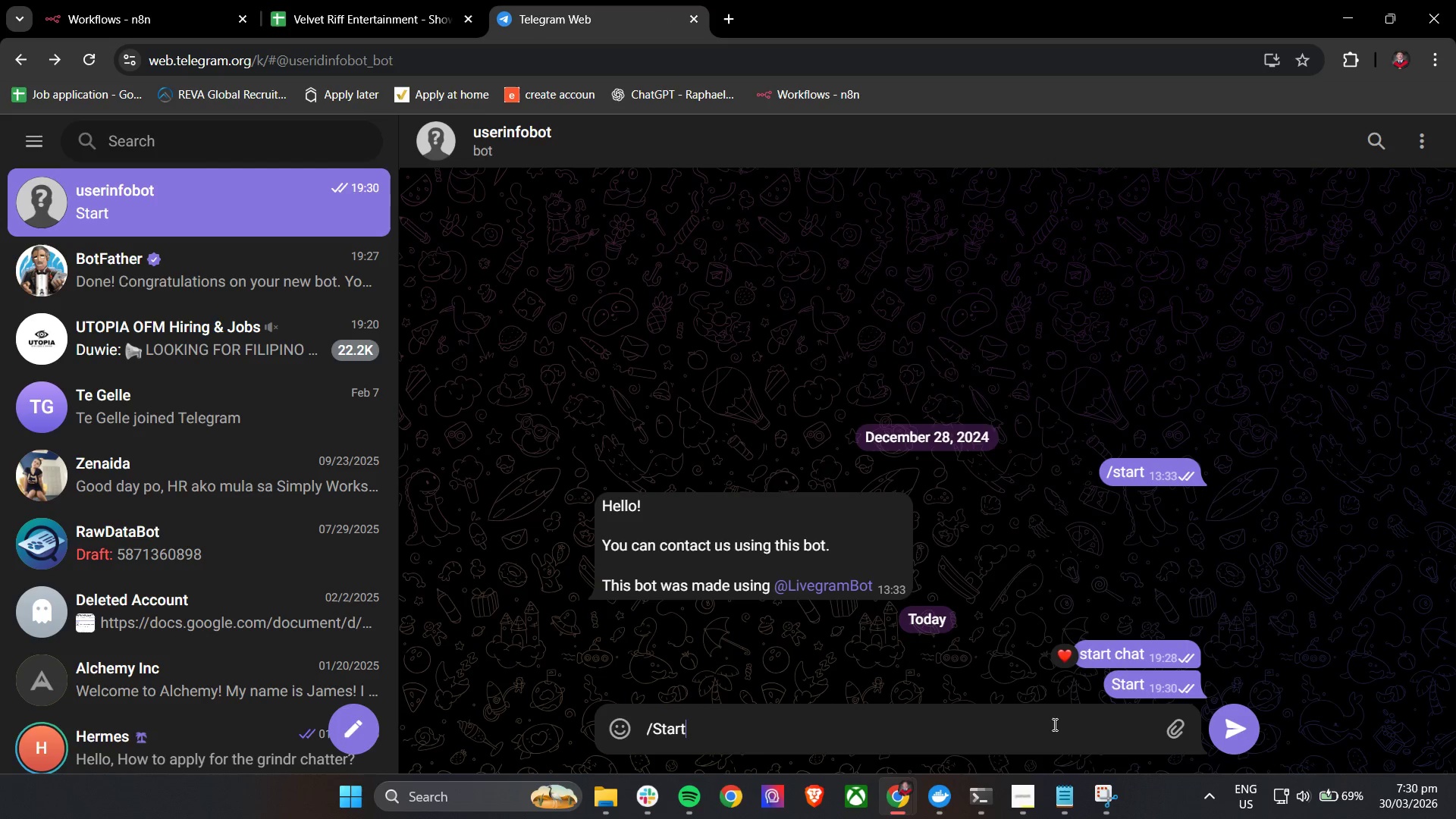 
key(Enter)
 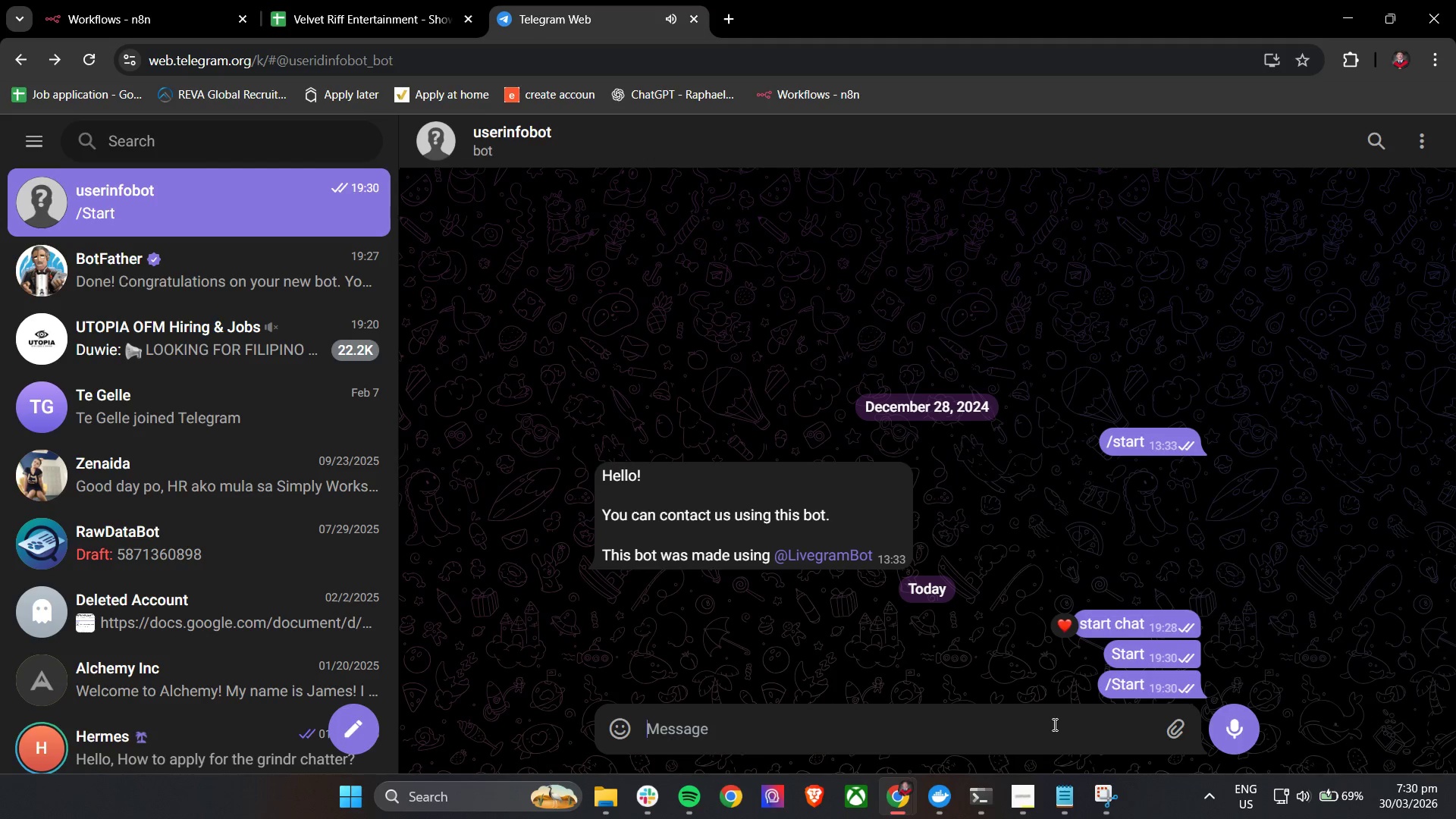 
scroll: coordinate [1126, 579], scroll_direction: down, amount: 5.0
 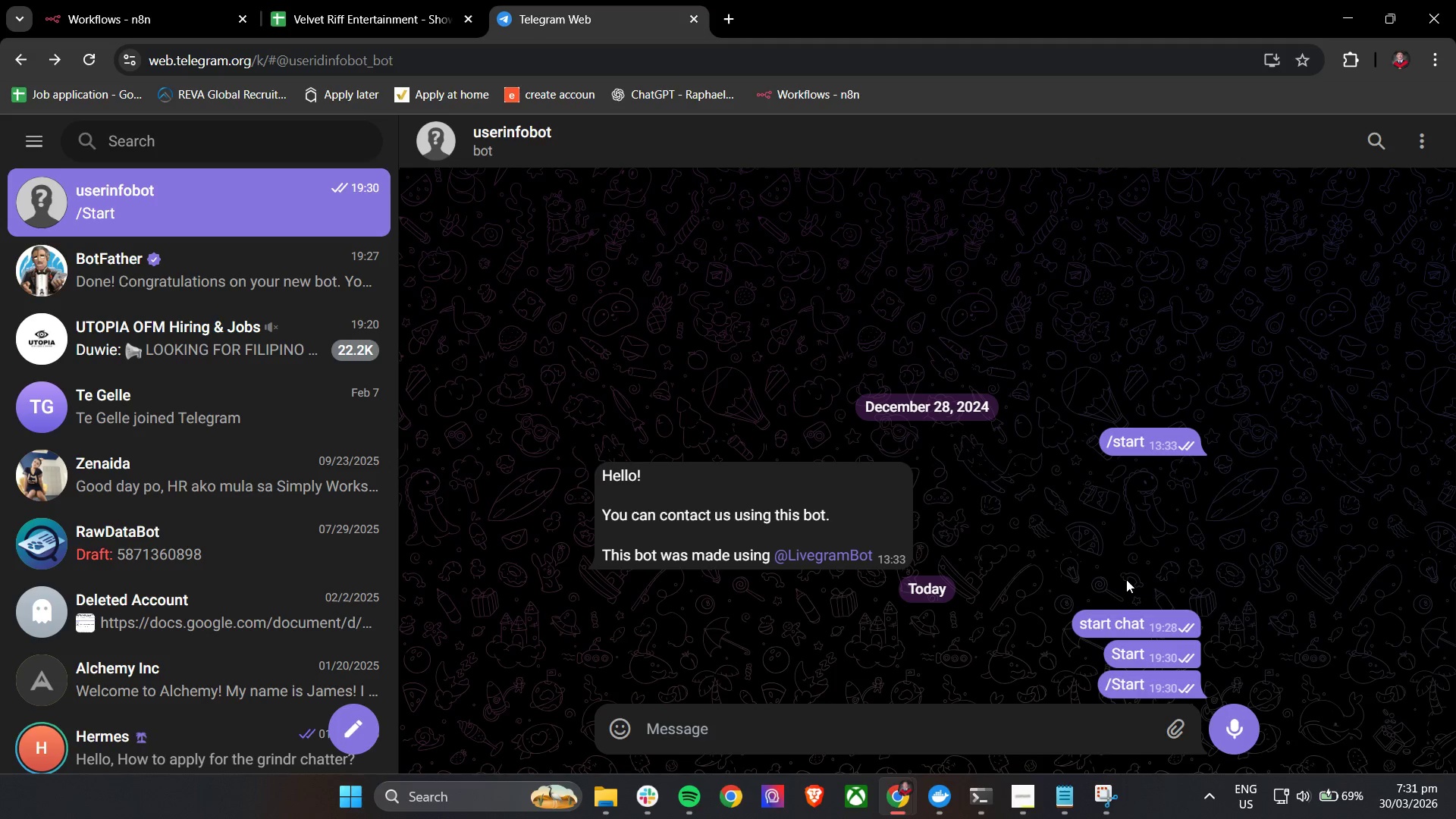 
wait(32.59)
 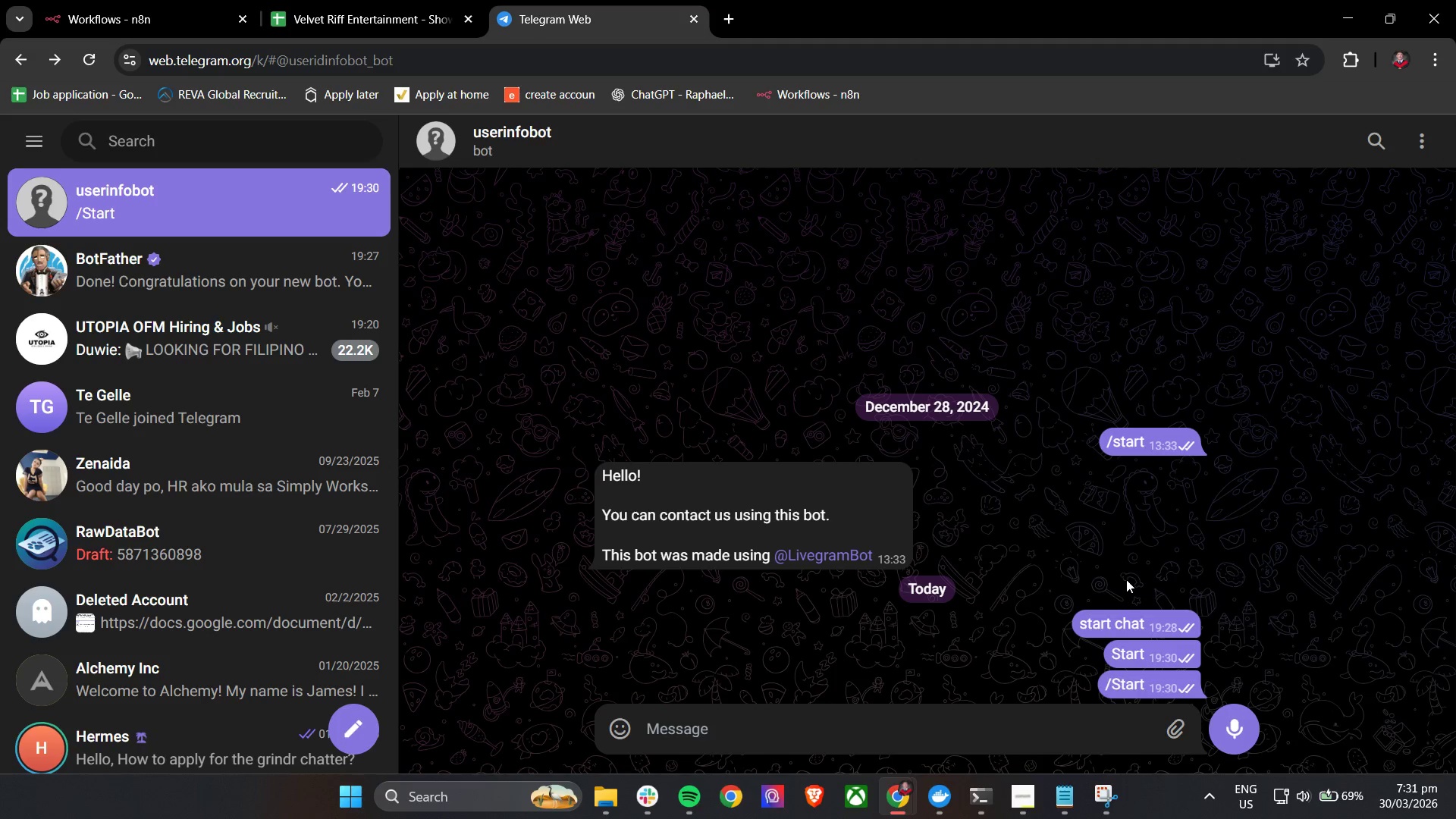 
left_click([869, 725])
 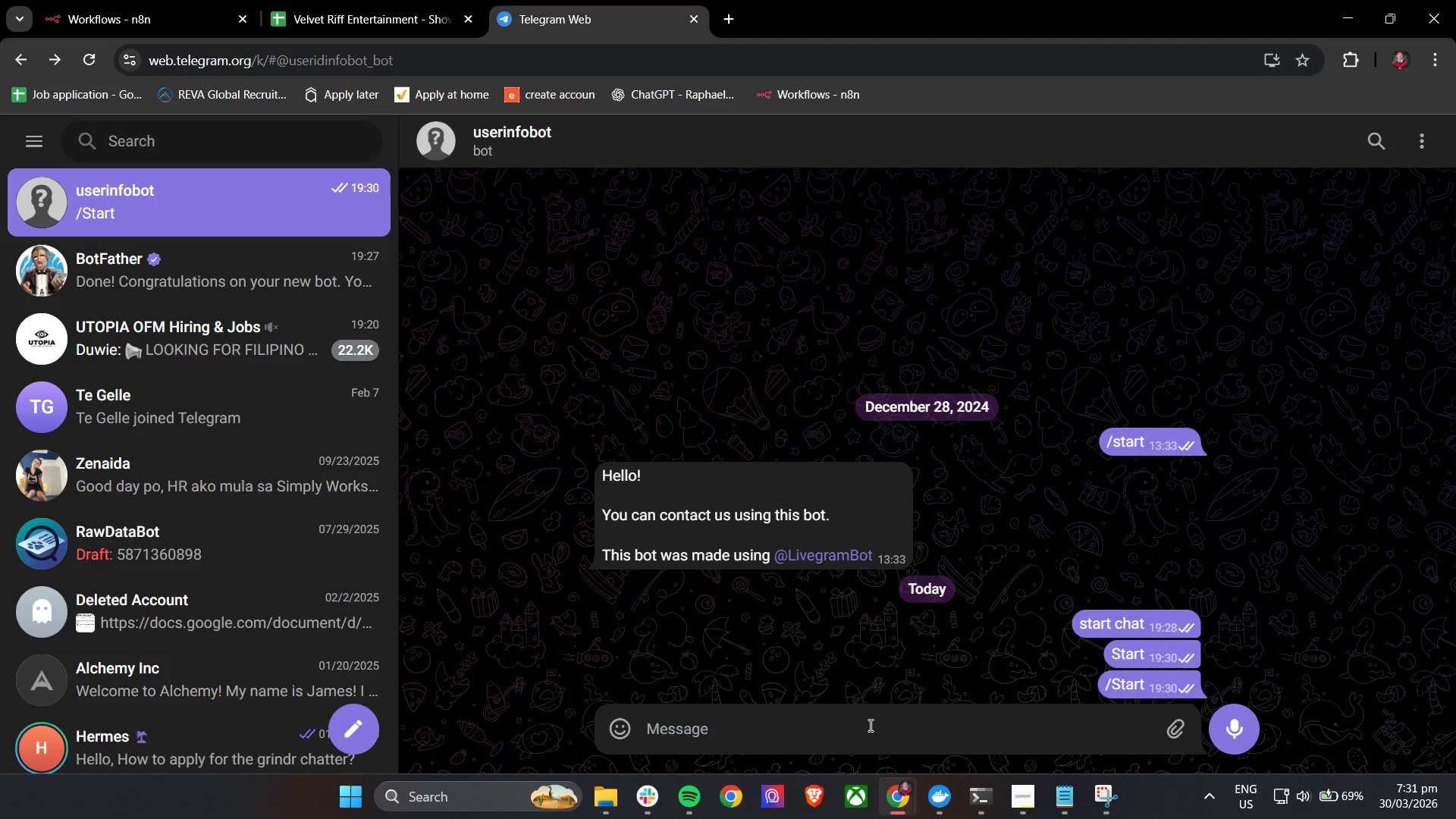 
type(/start)
 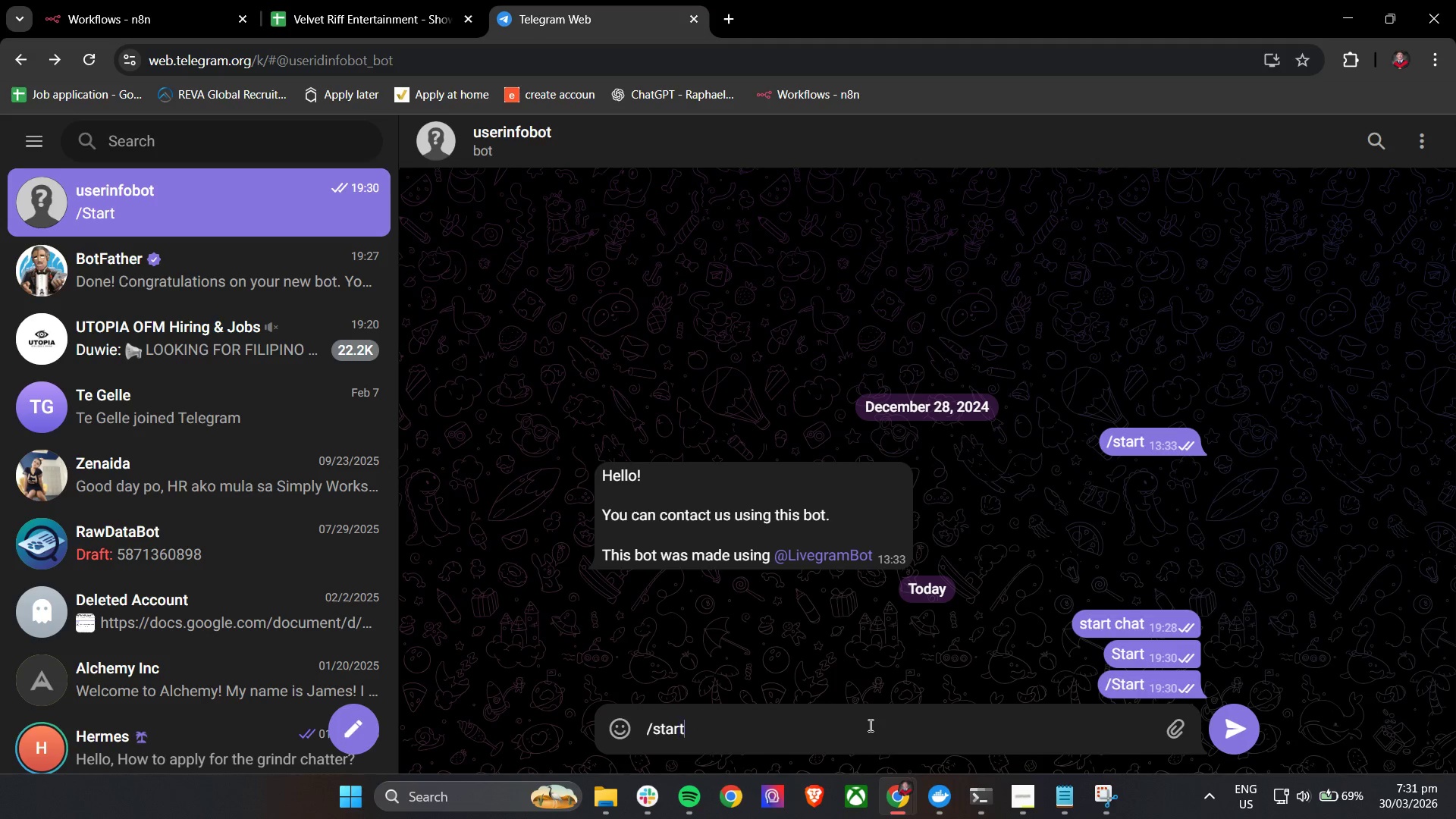 
key(Enter)
 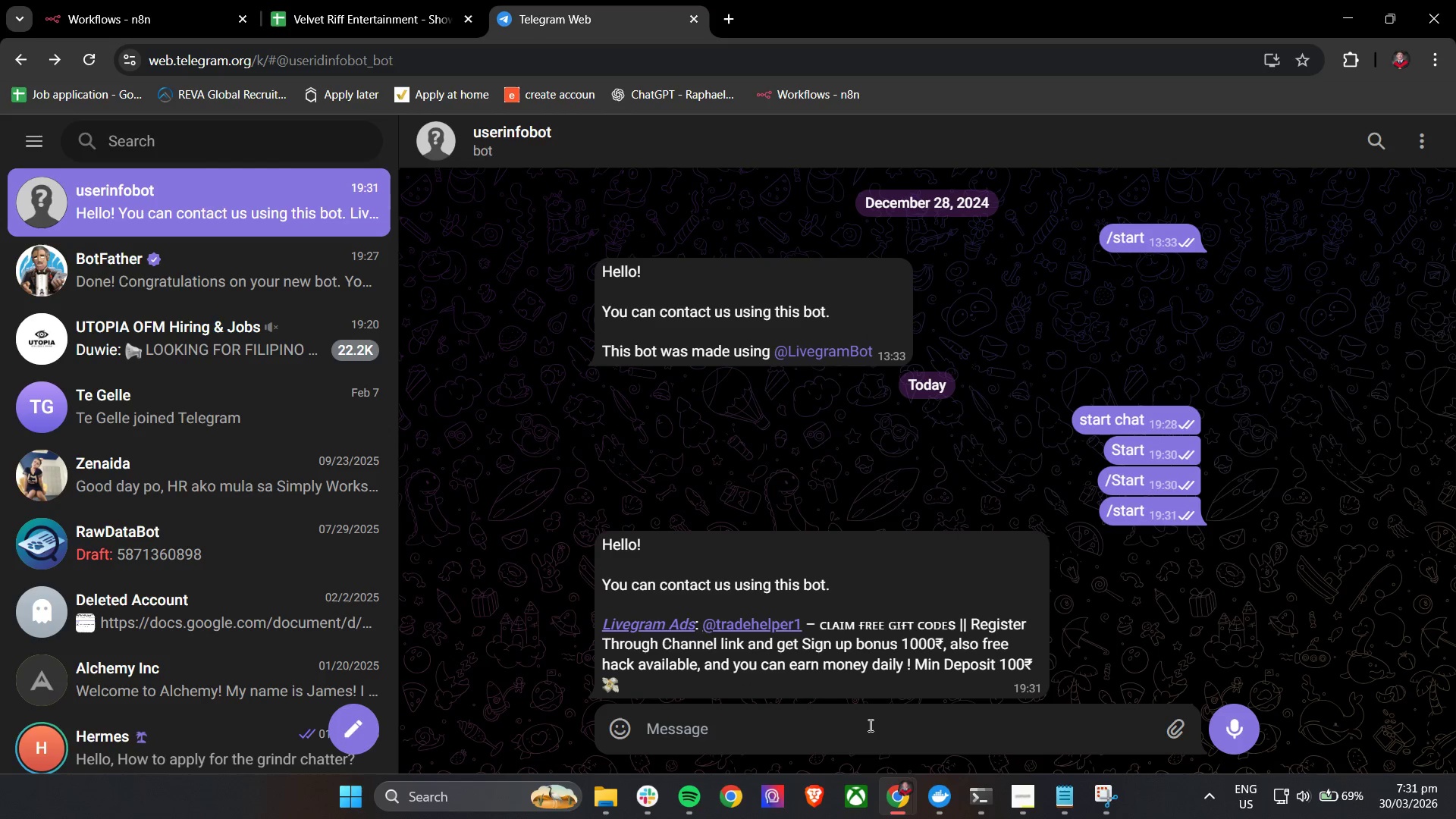 
wait(12.0)
 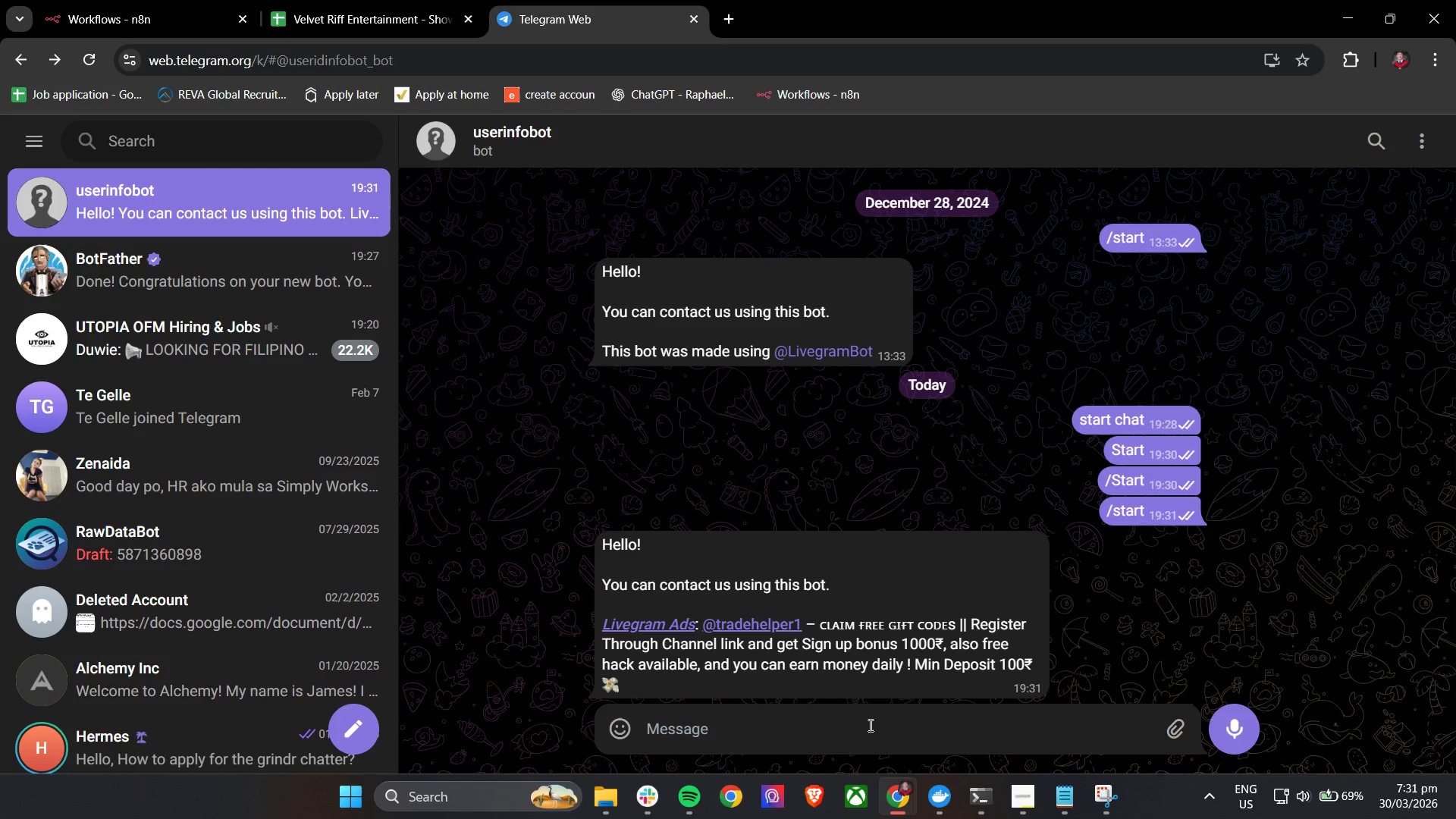 
scroll: coordinate [1062, 592], scroll_direction: down, amount: 9.0
 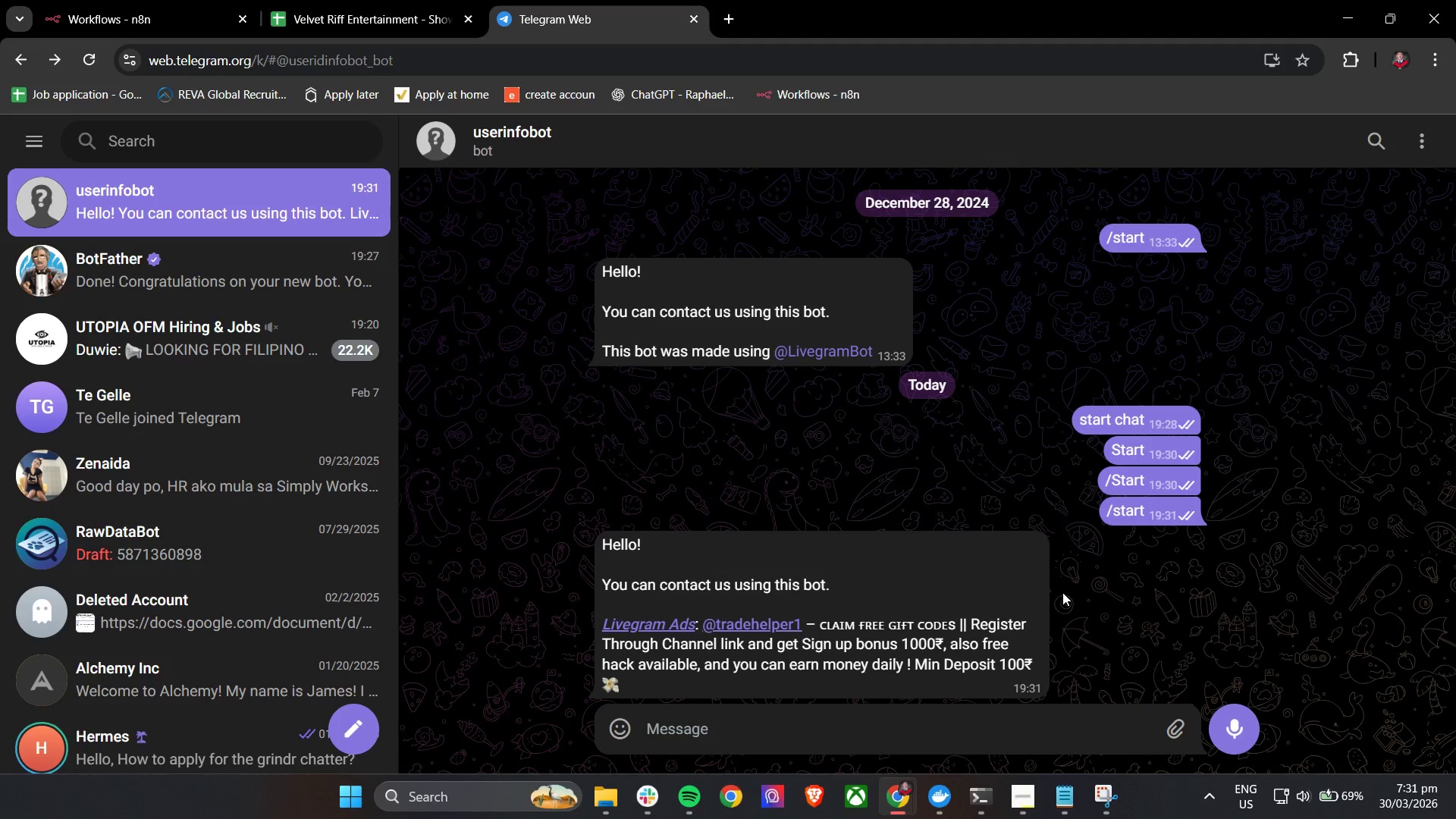 
wait(28.38)
 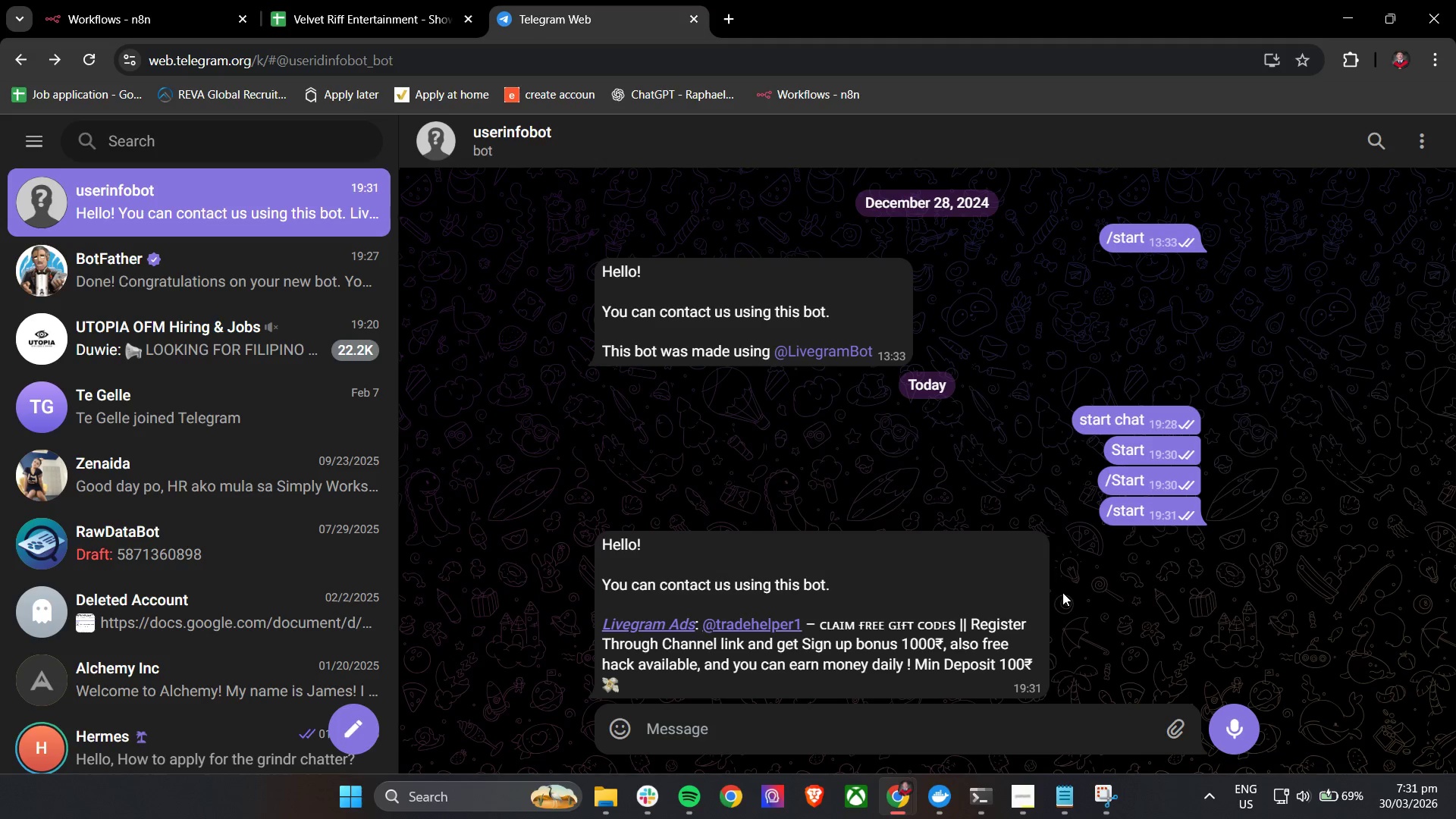 
double_click([233, 134])
 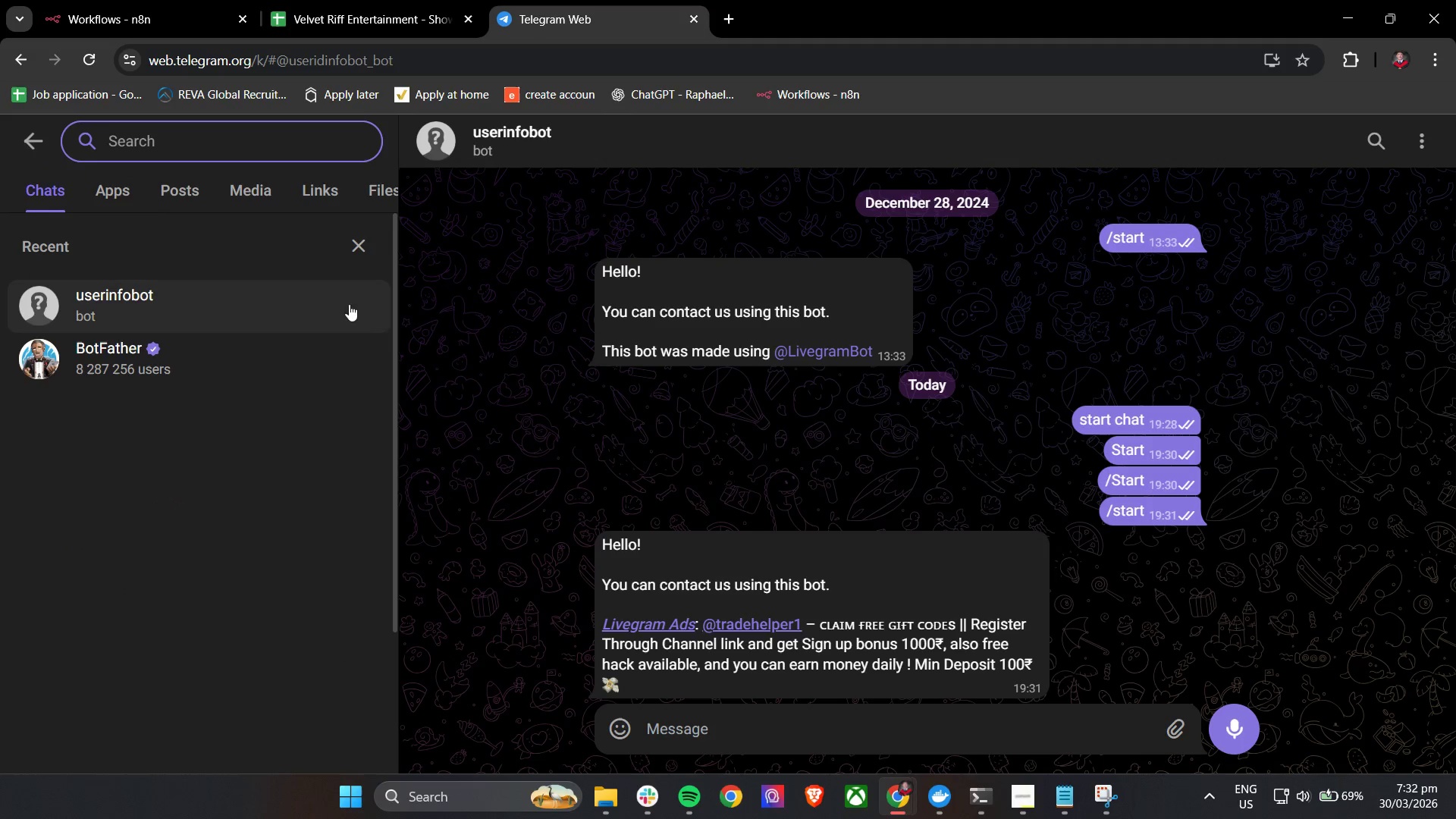 
double_click([1421, 141])
 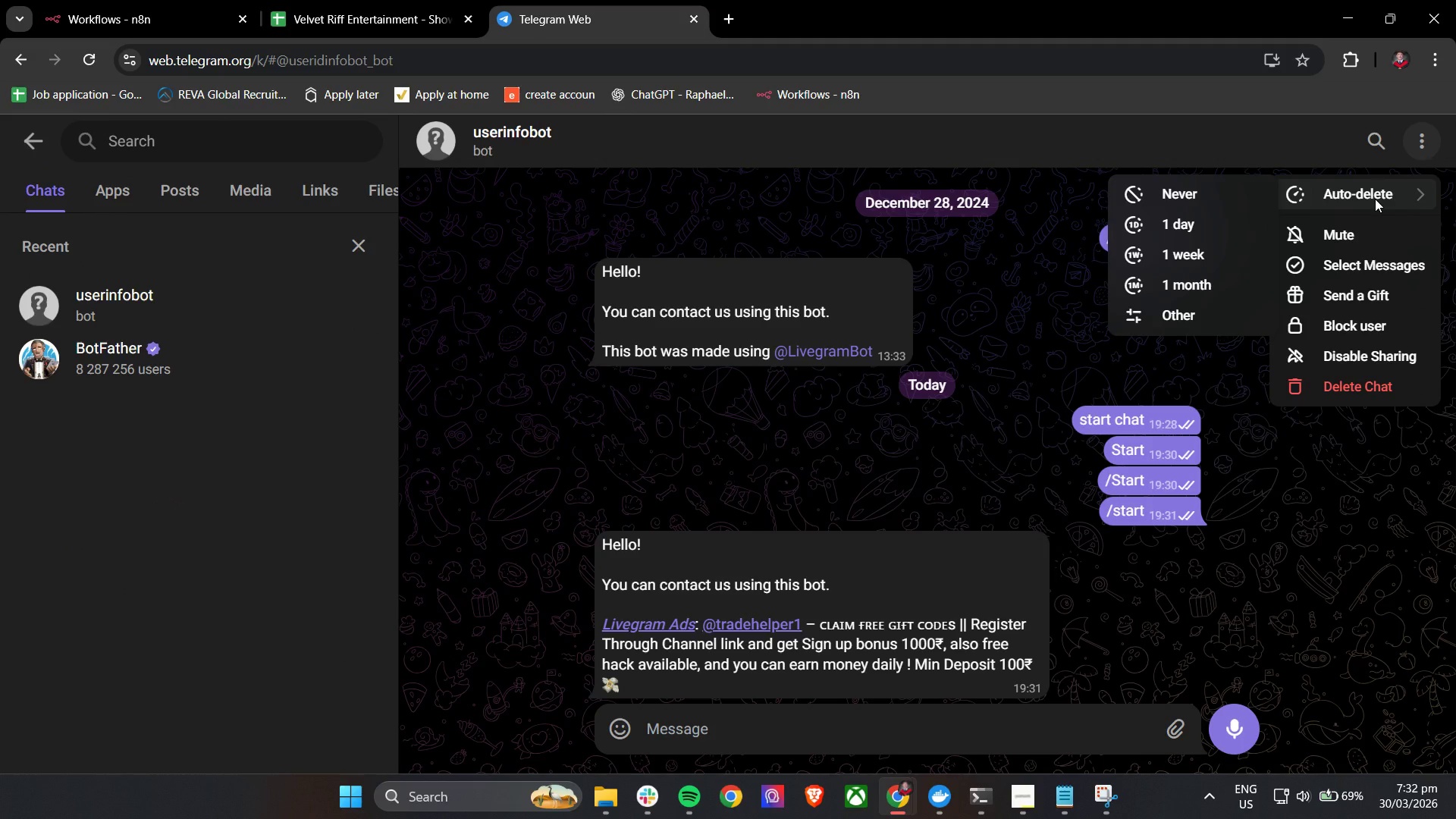 
left_click([1363, 391])
 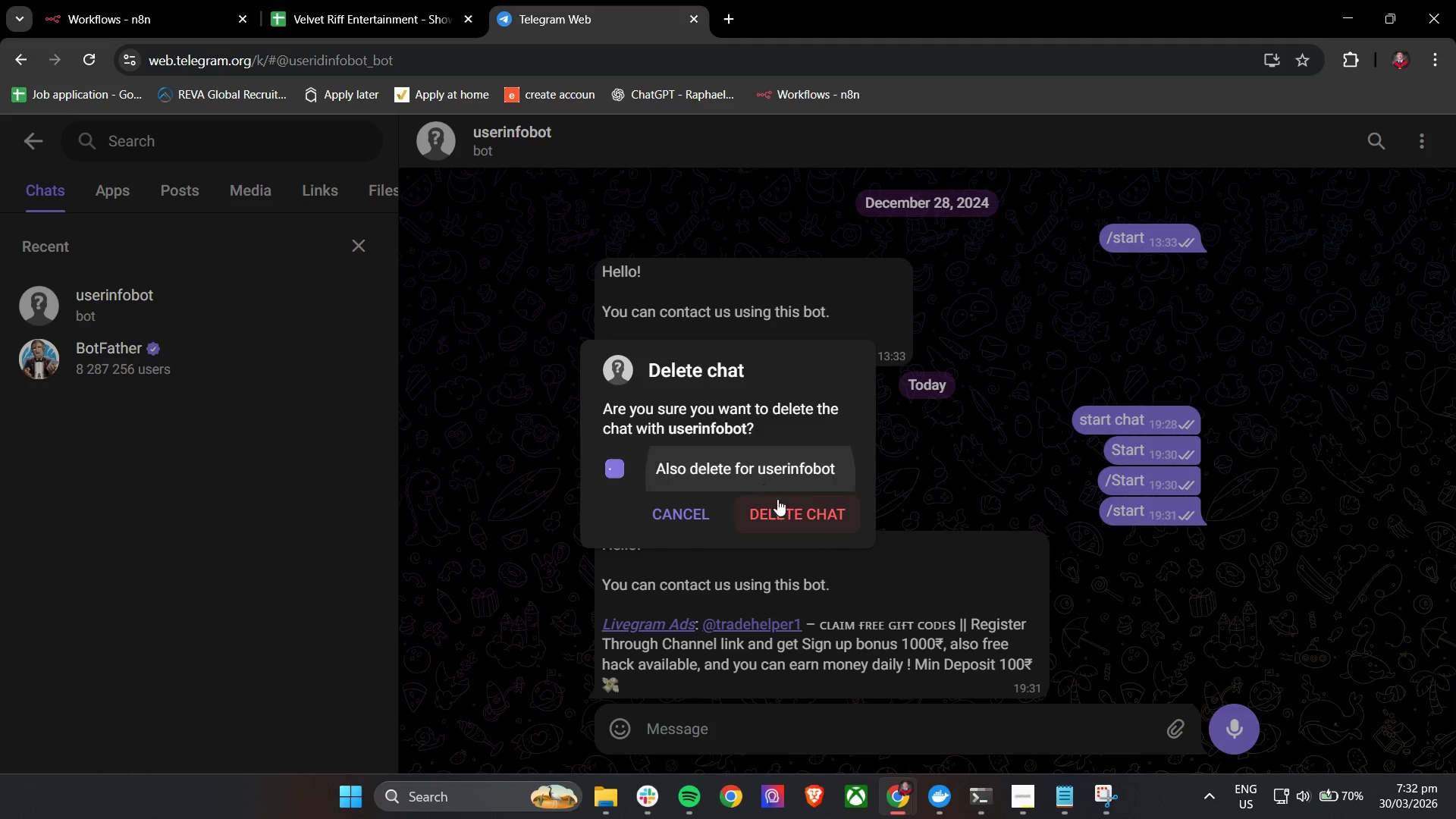 
left_click([784, 510])
 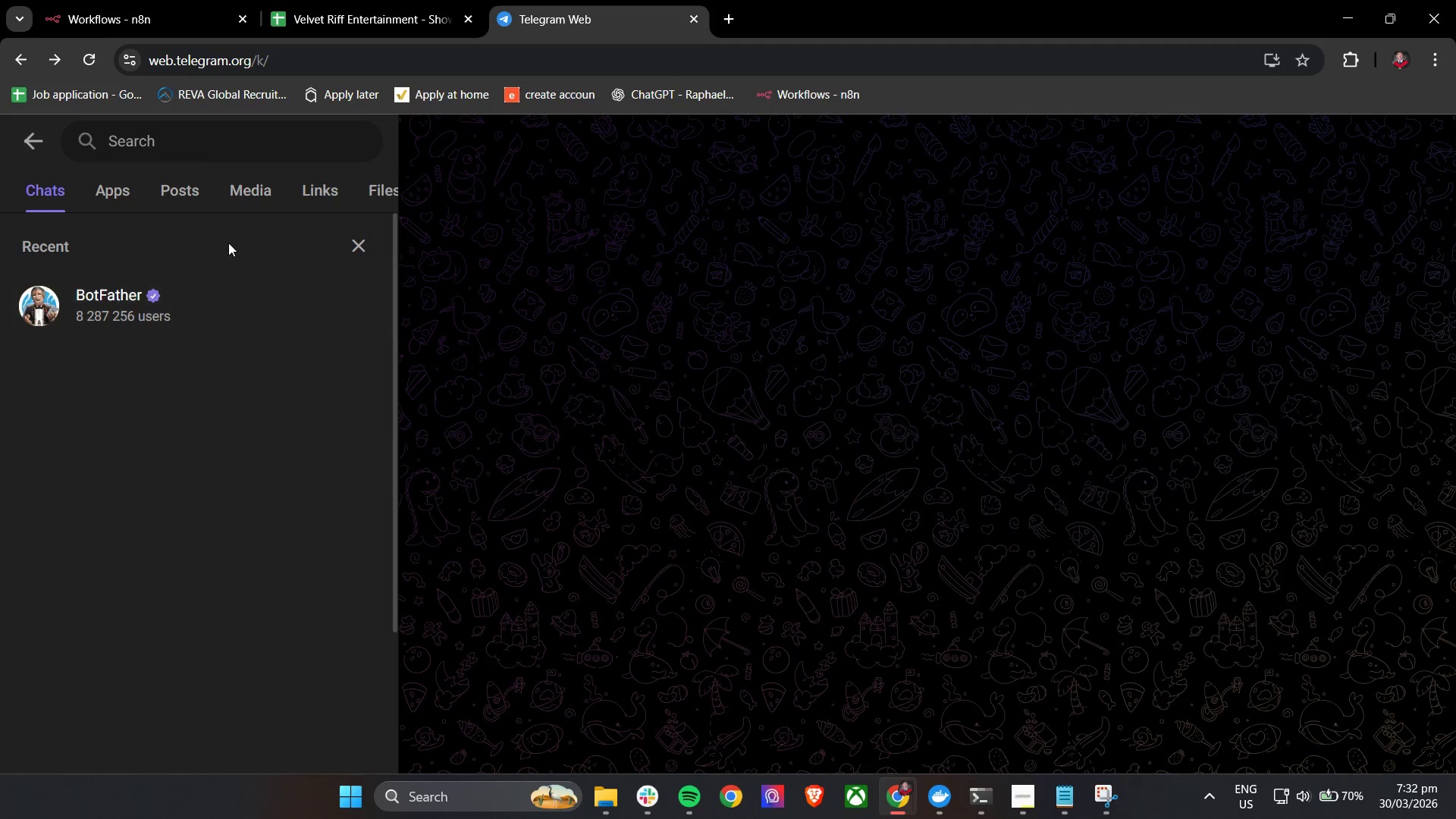 
double_click([195, 143])
 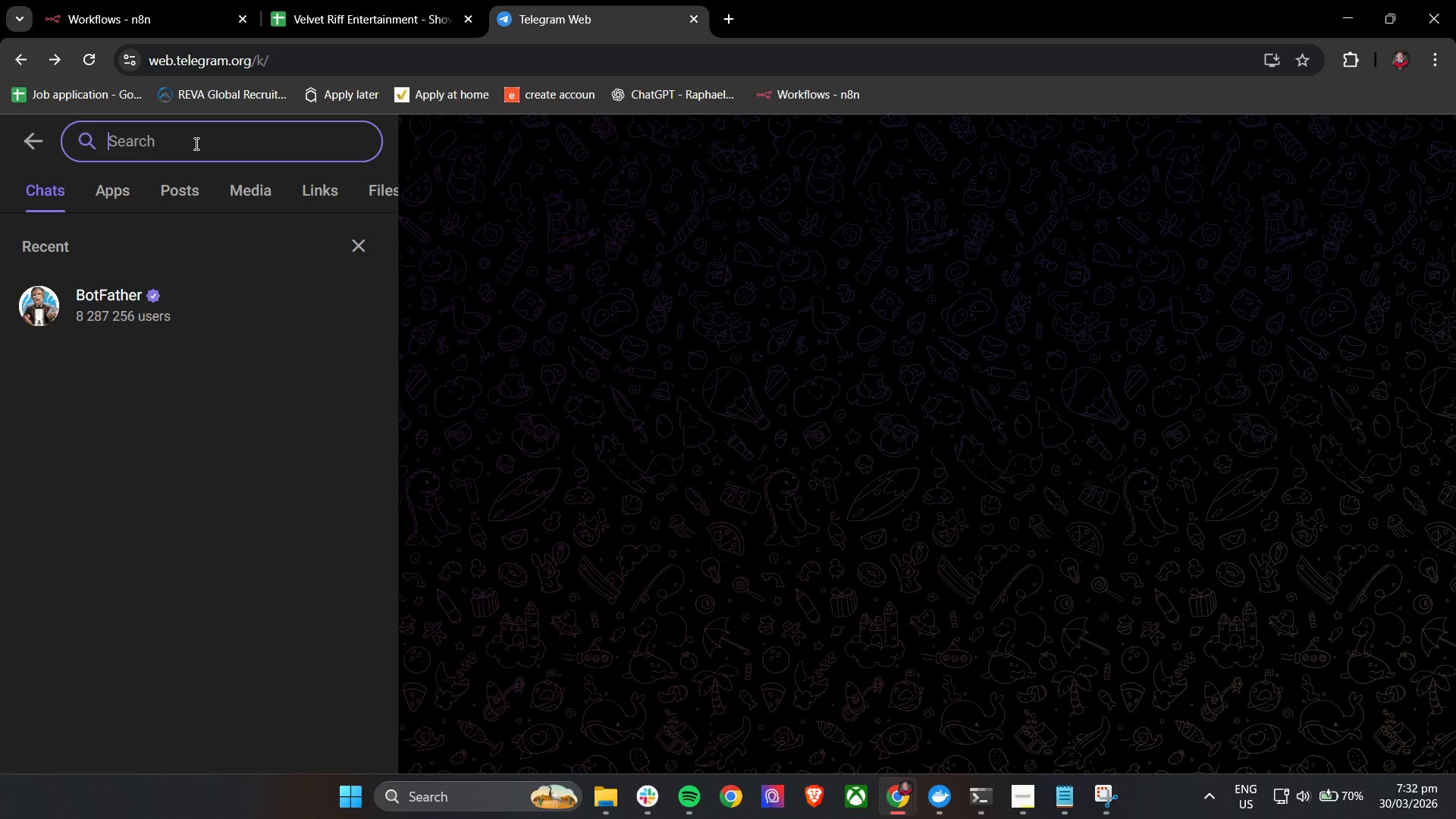 
type(userin)
 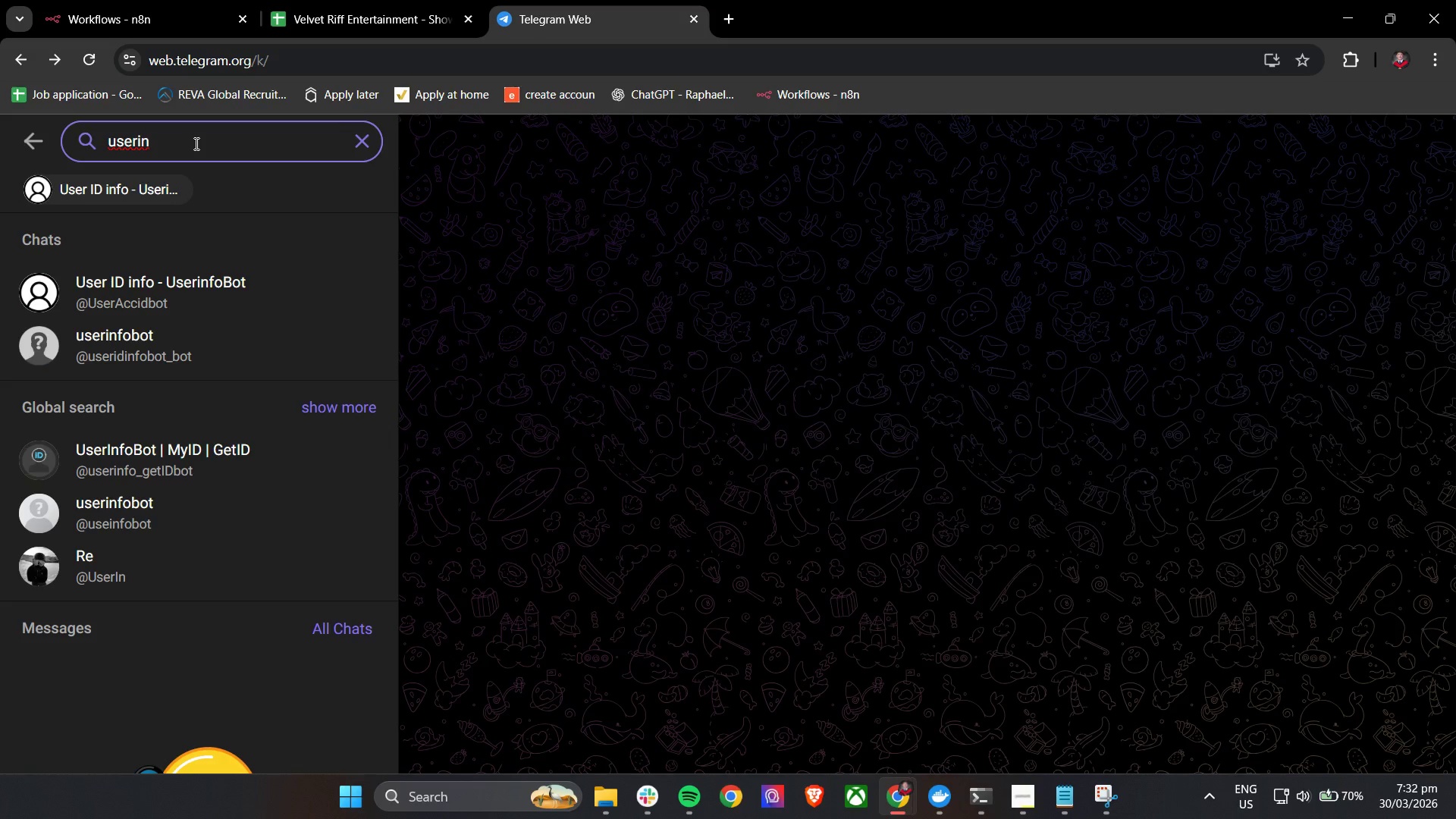 
wait(6.7)
 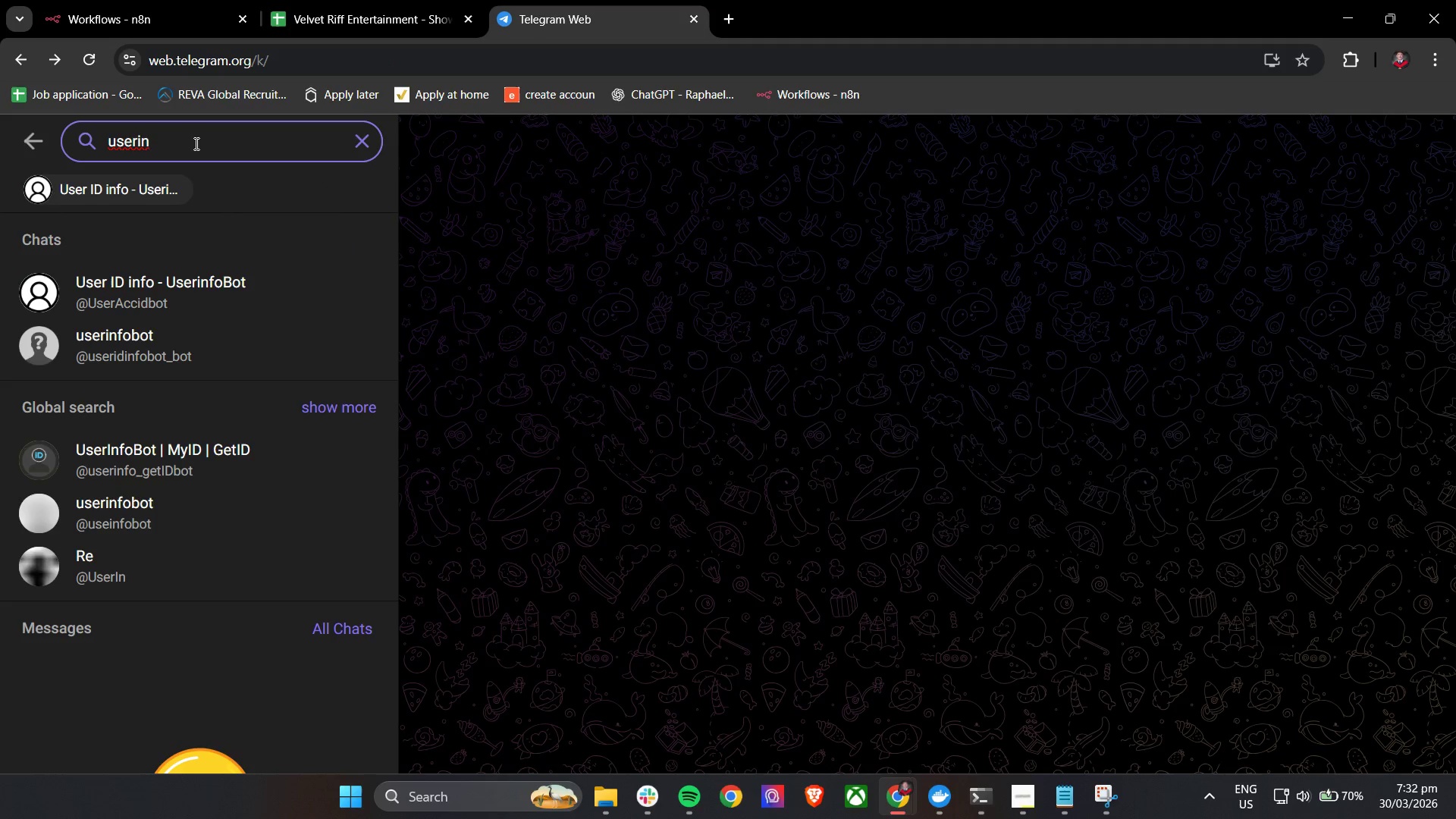 
type(fobot)
 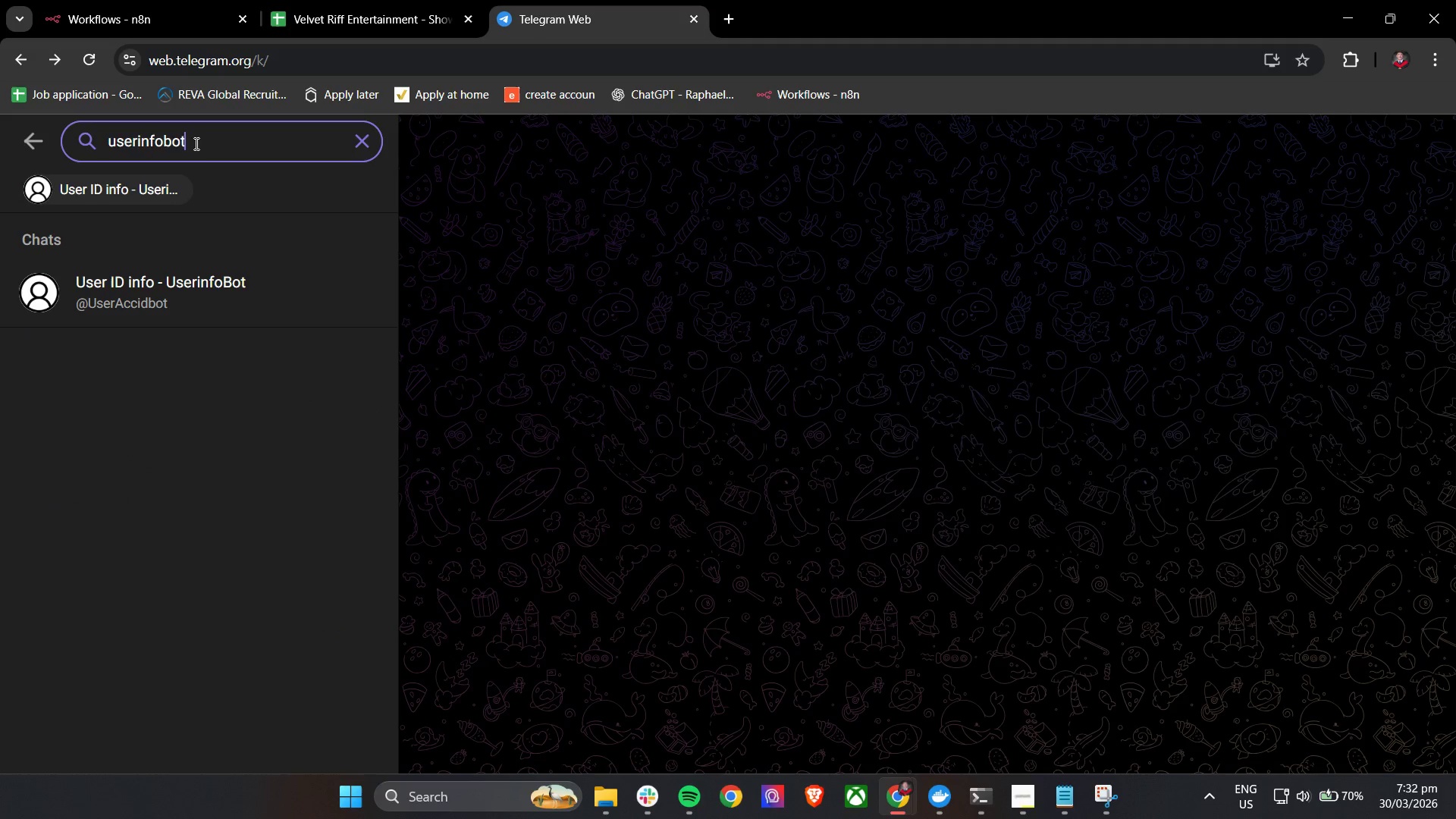 
key(Enter)
 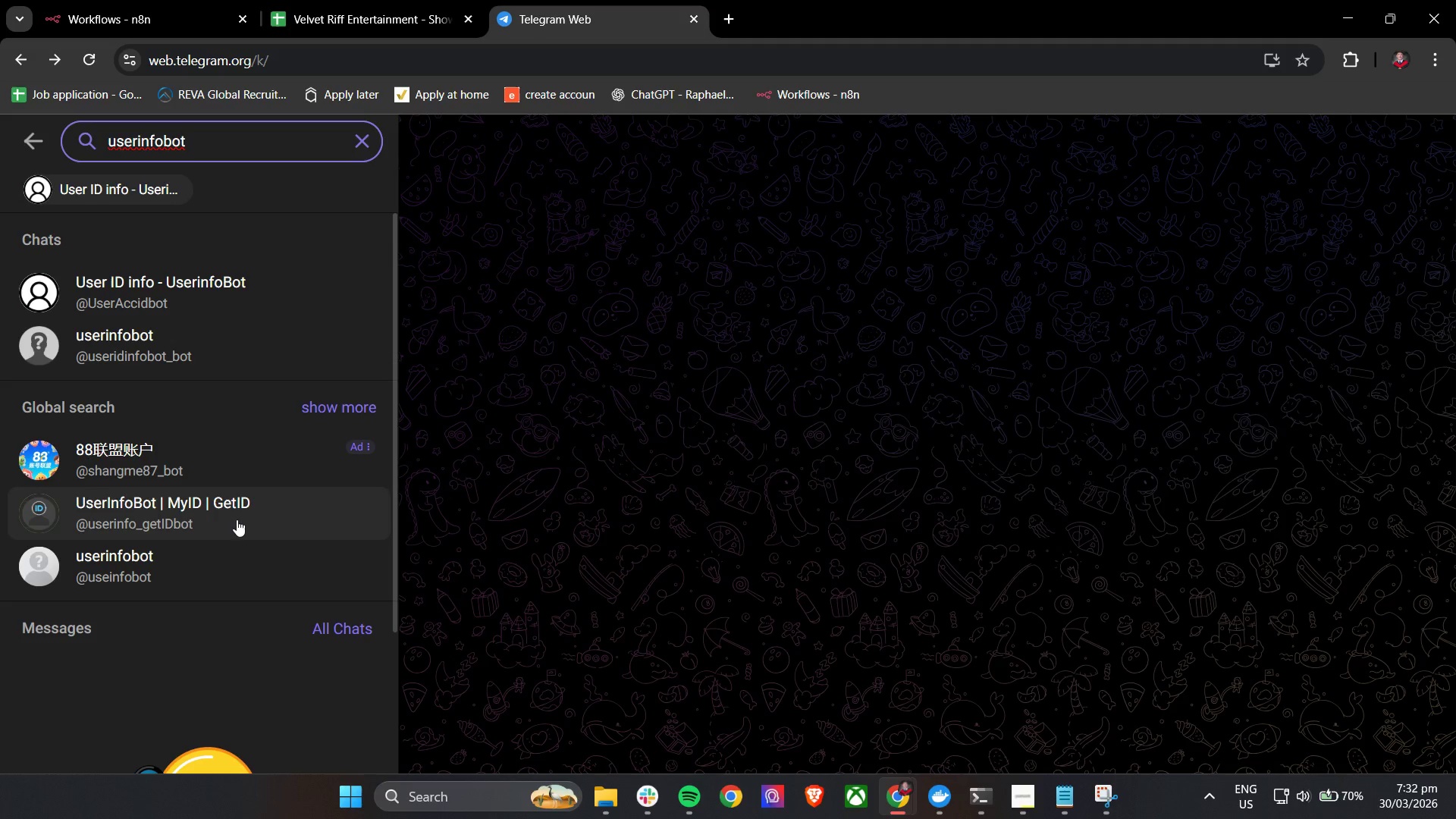 
wait(7.5)
 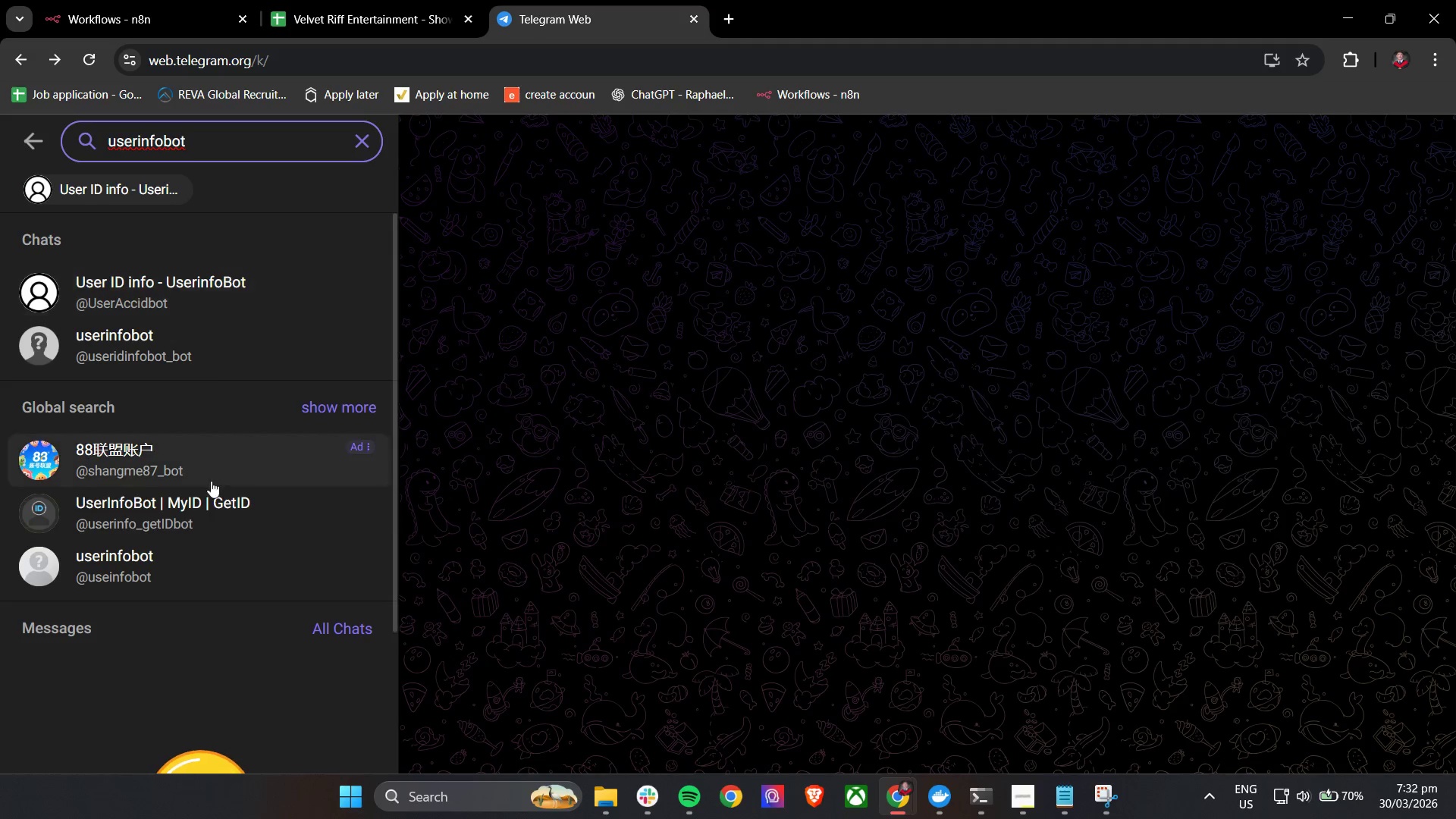 
left_click([216, 340])
 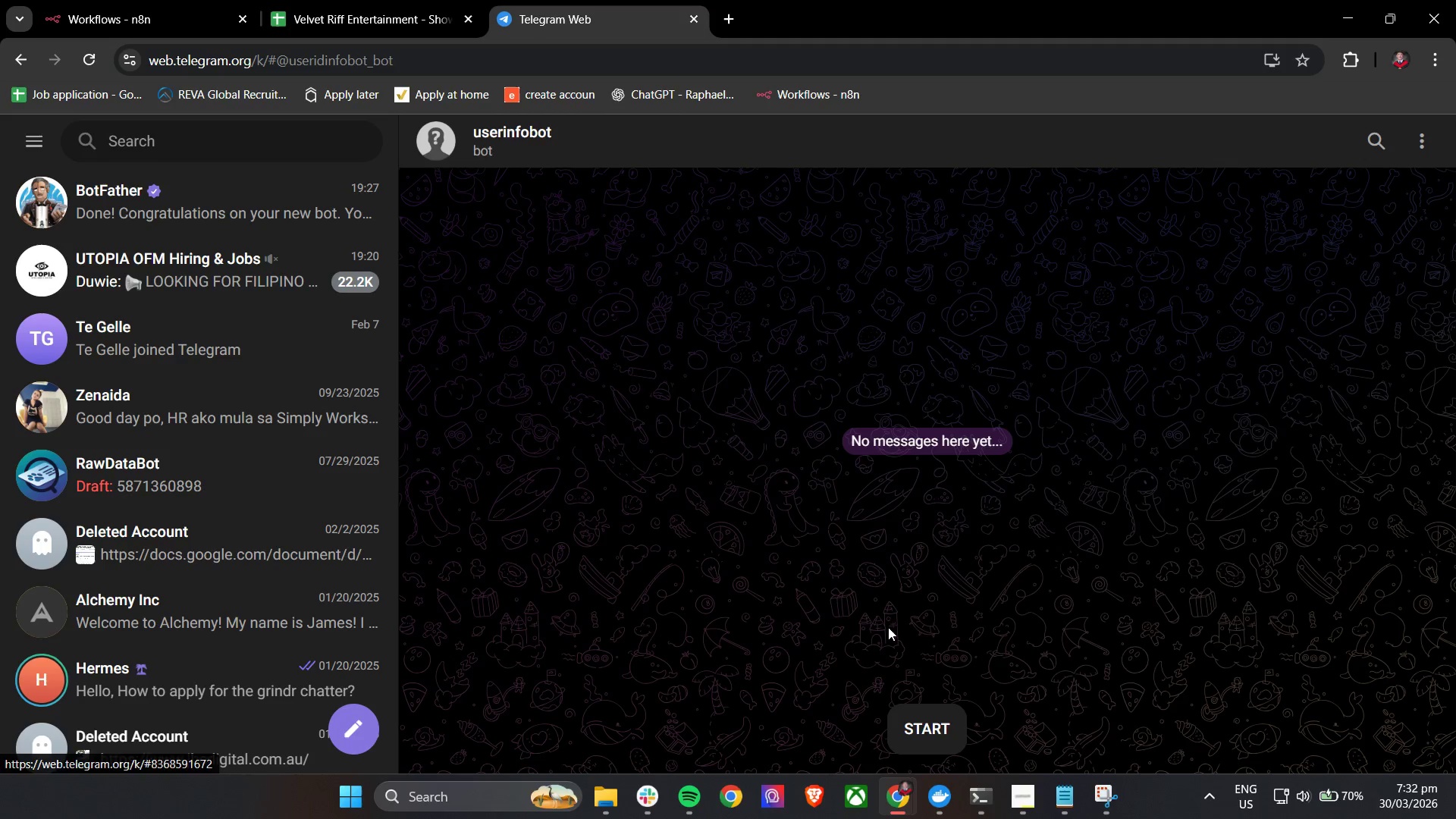 
left_click([926, 735])
 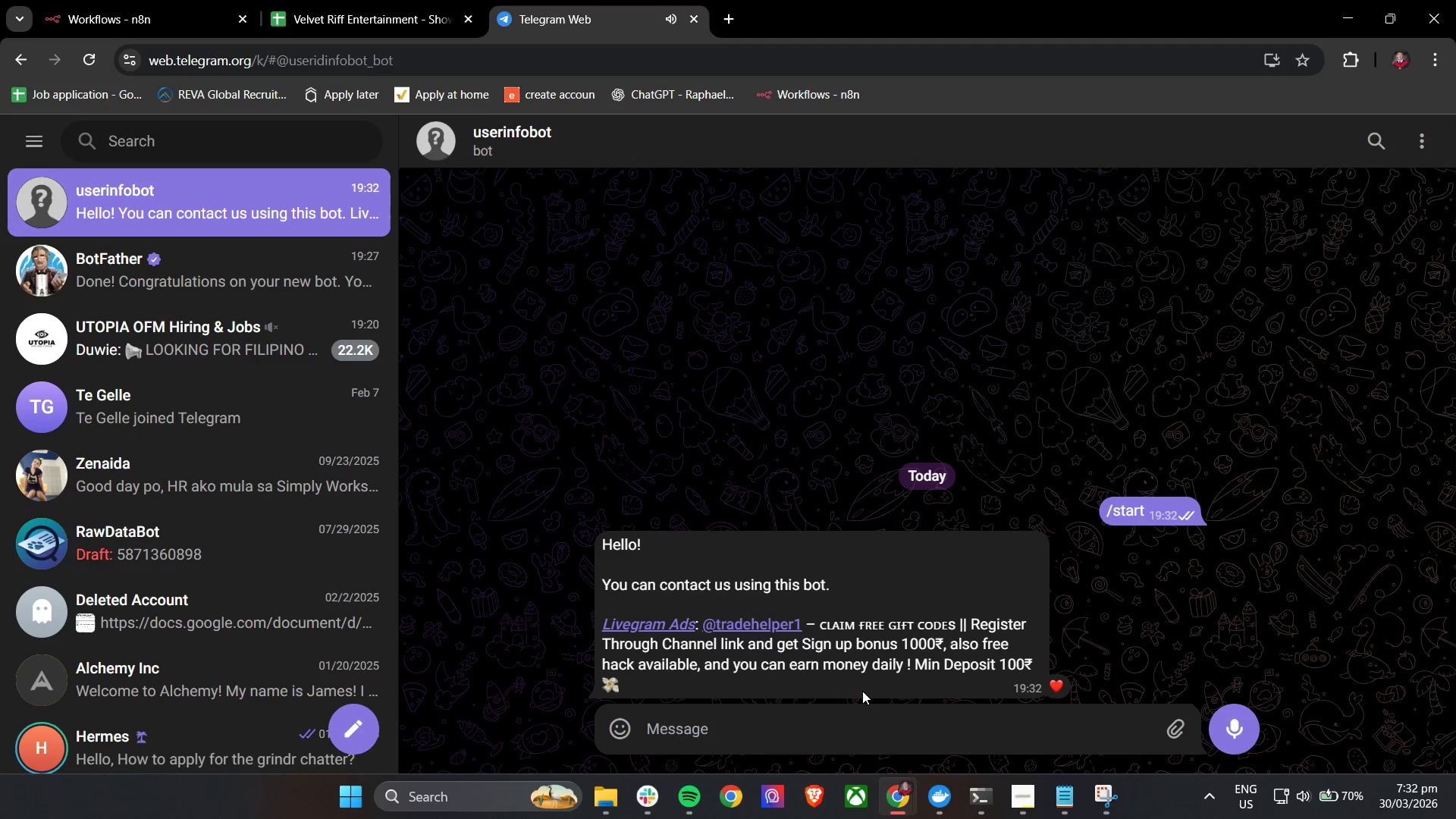 
scroll: coordinate [862, 686], scroll_direction: down, amount: 5.0
 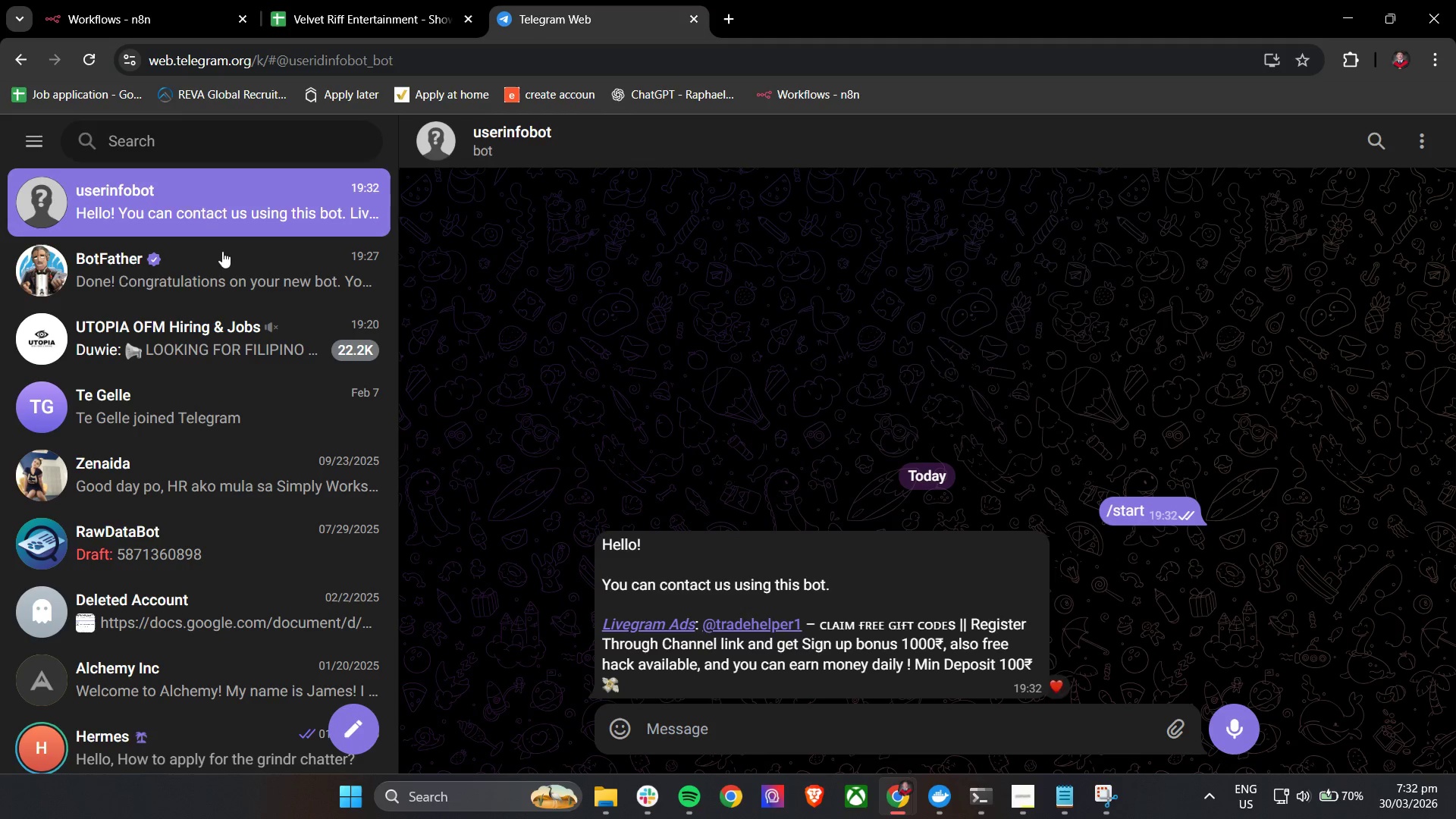 
left_click([180, 133])
 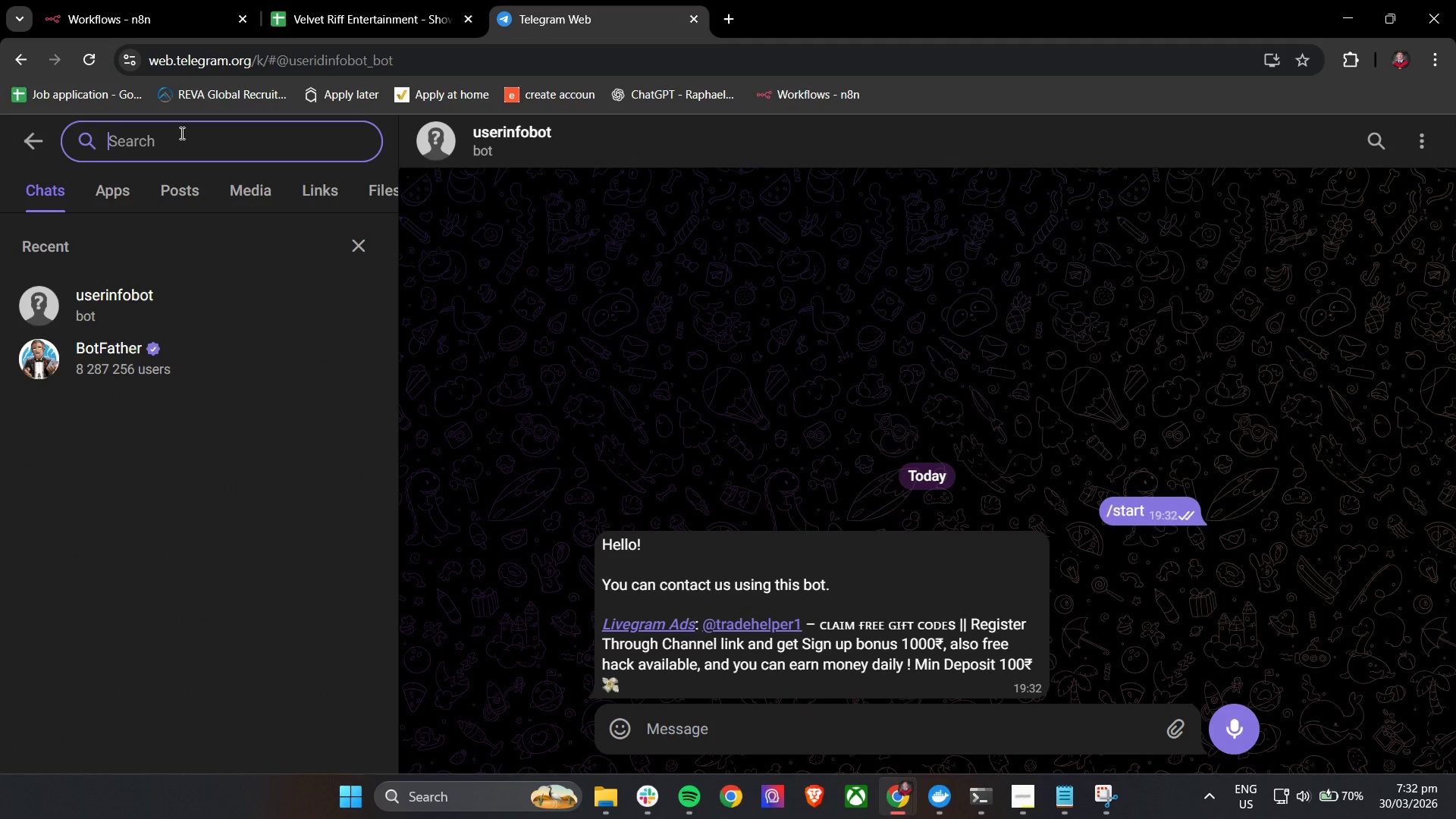 
type(userinfobot)
 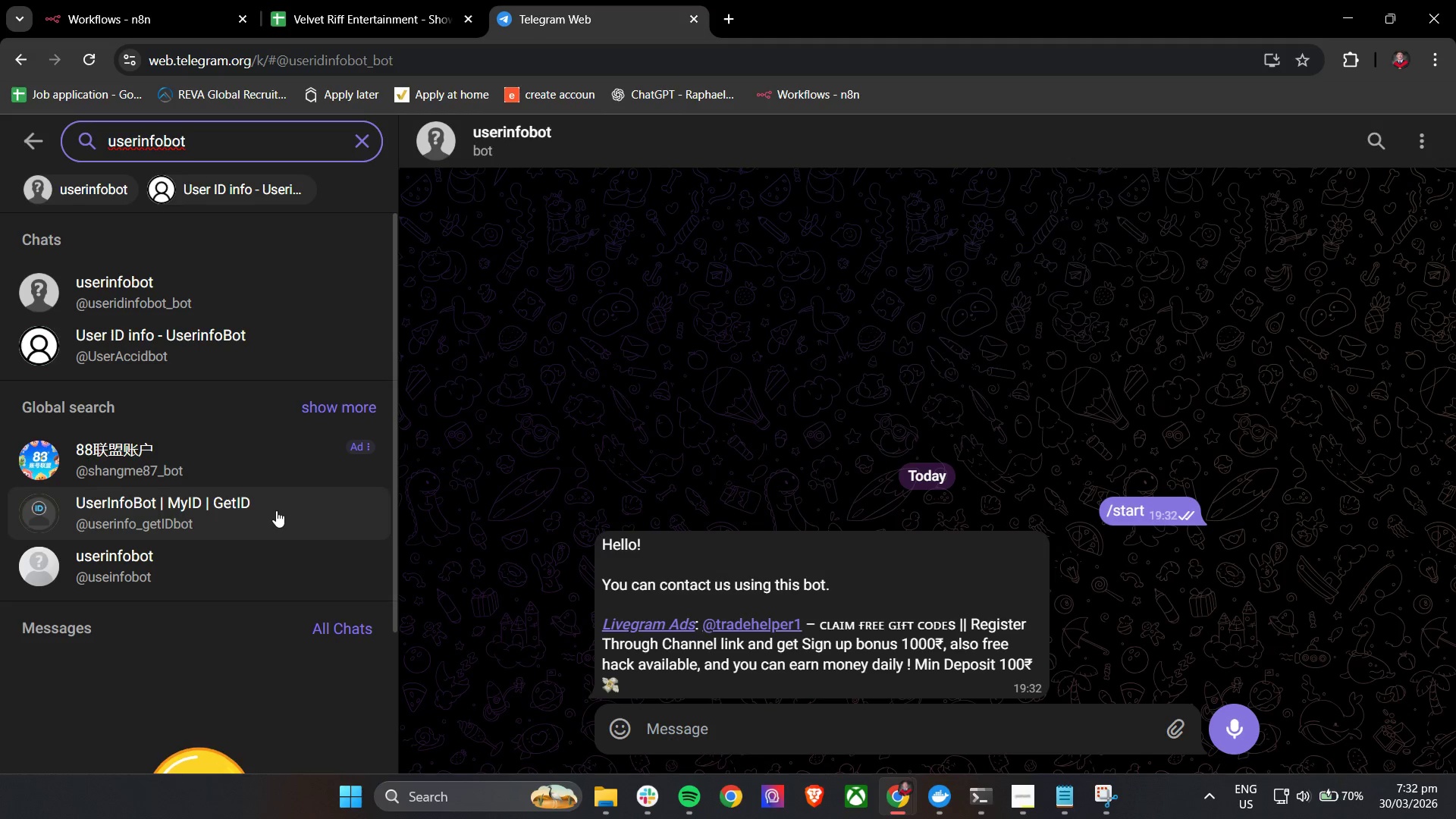 
left_click([276, 518])
 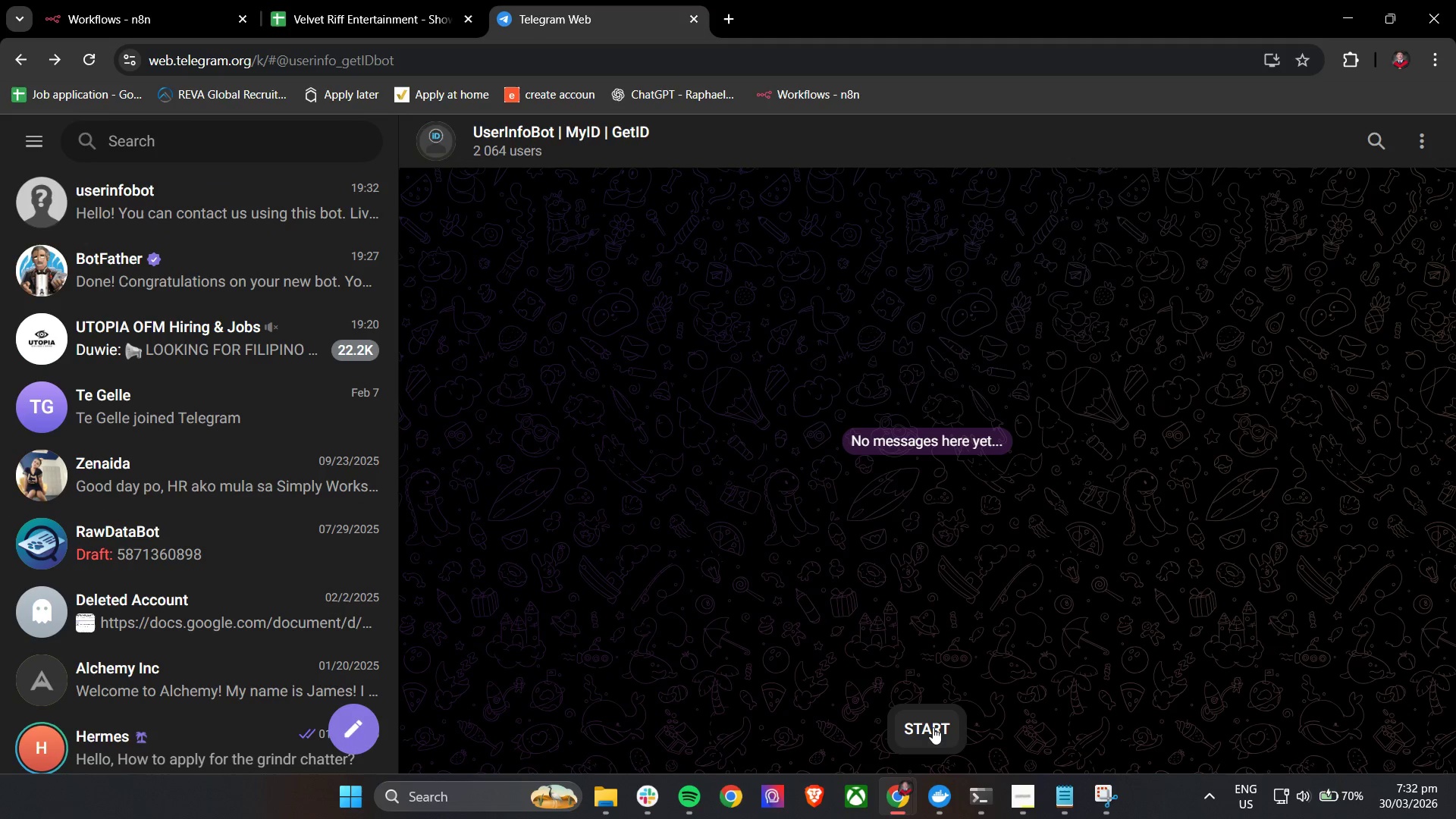 
left_click([930, 727])
 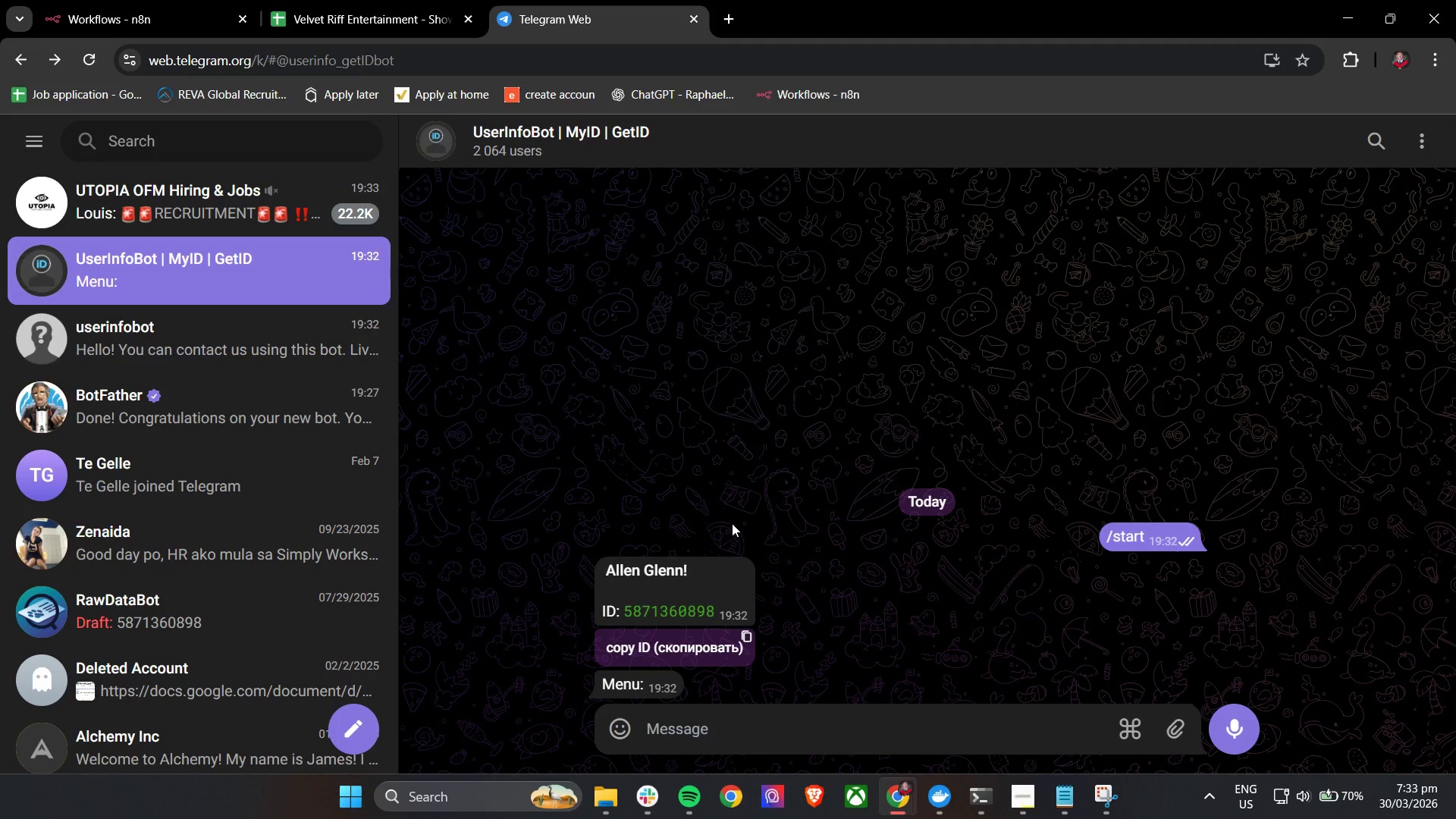 
wait(38.0)
 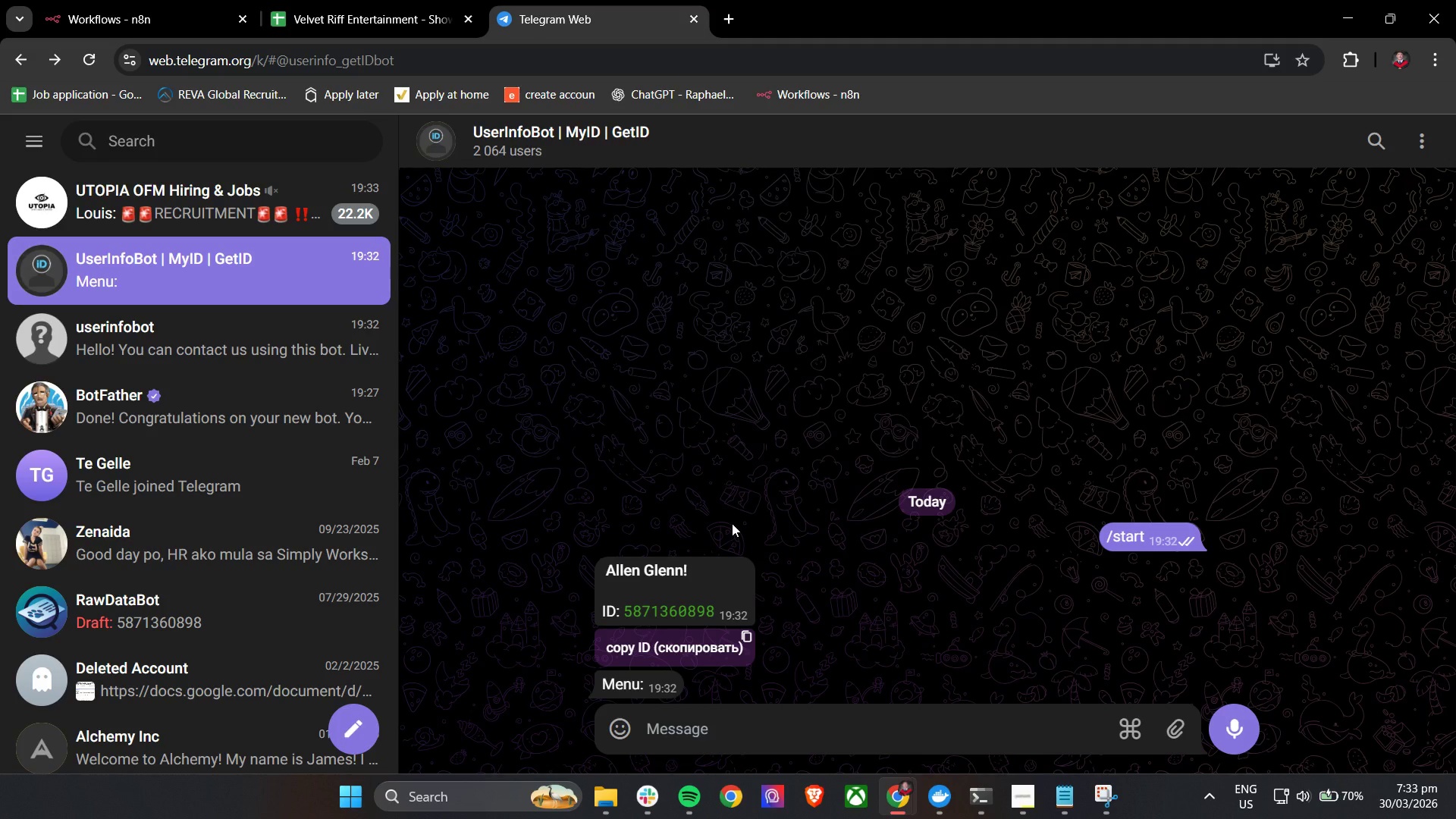 
left_click([175, 0])
 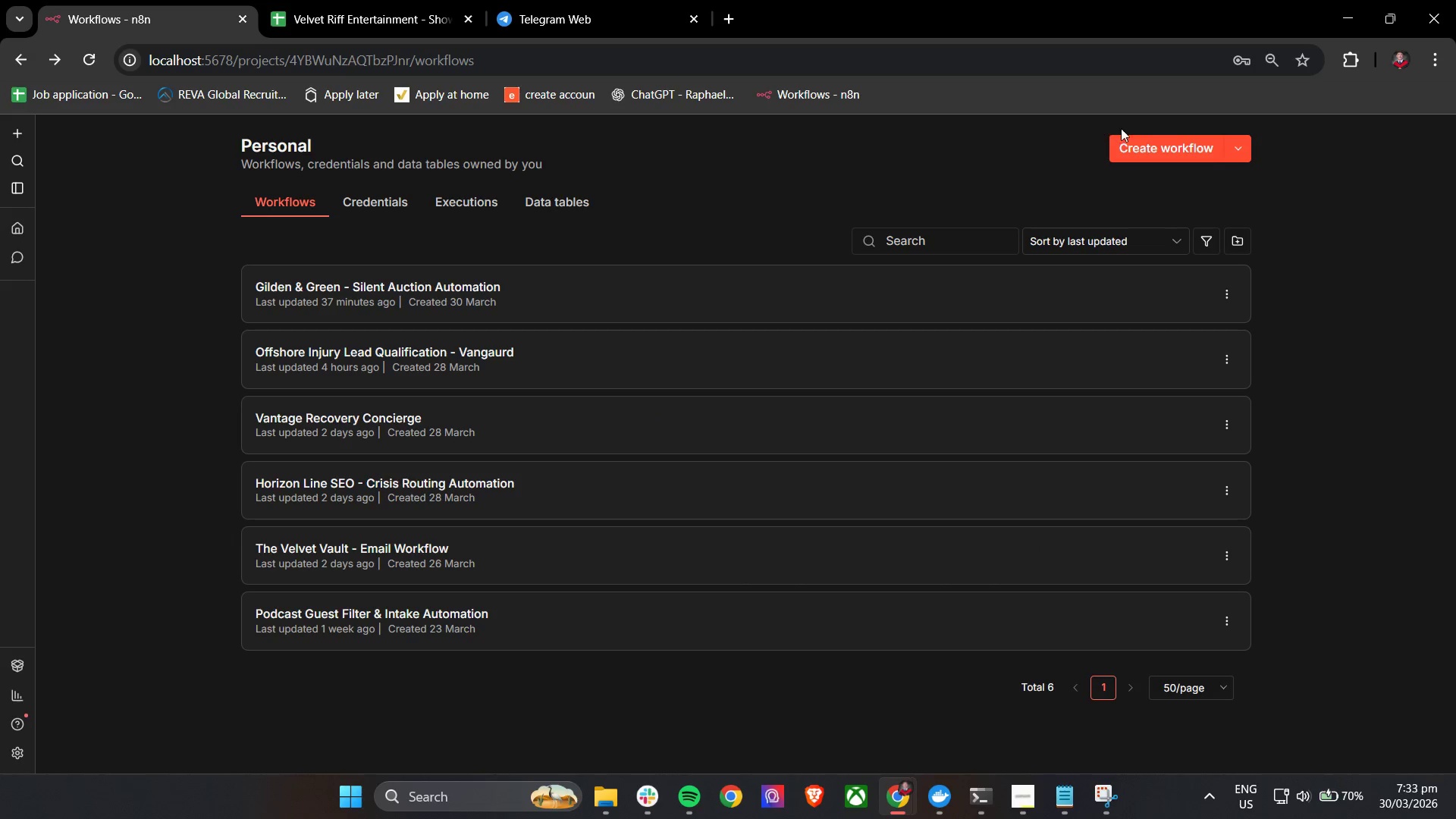 
left_click([1152, 149])
 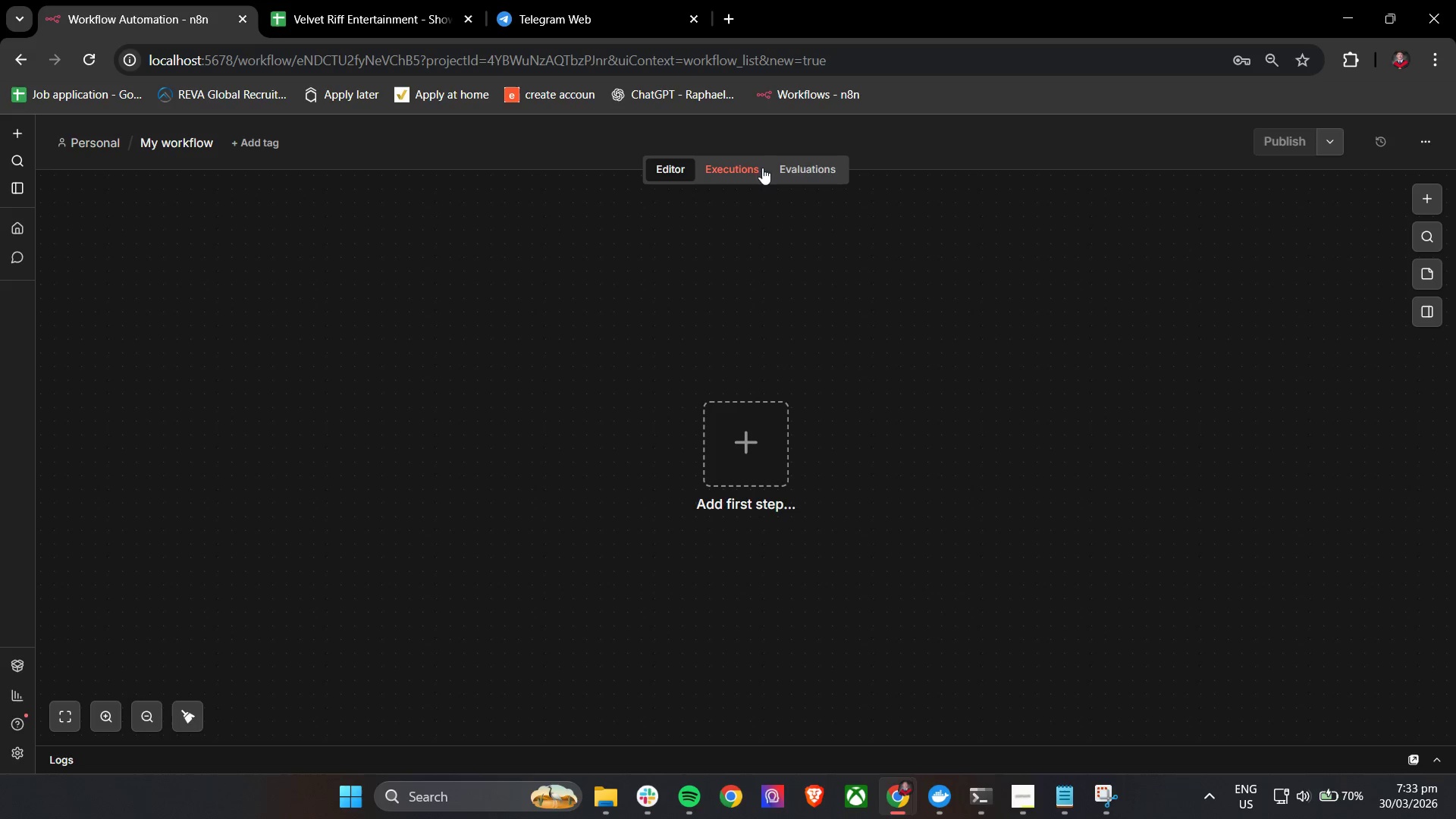 
wait(5.02)
 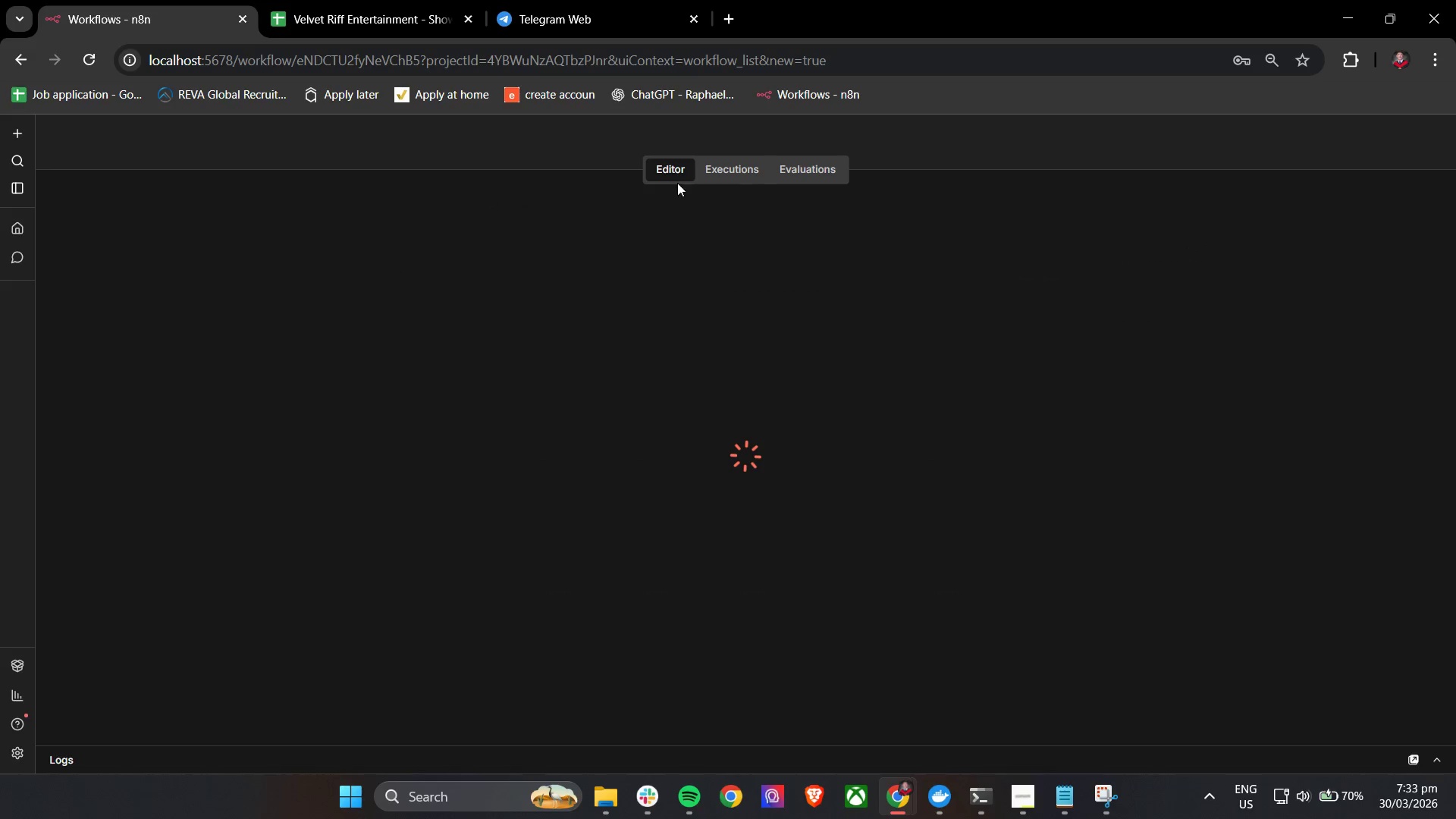 
left_click([178, 145])
 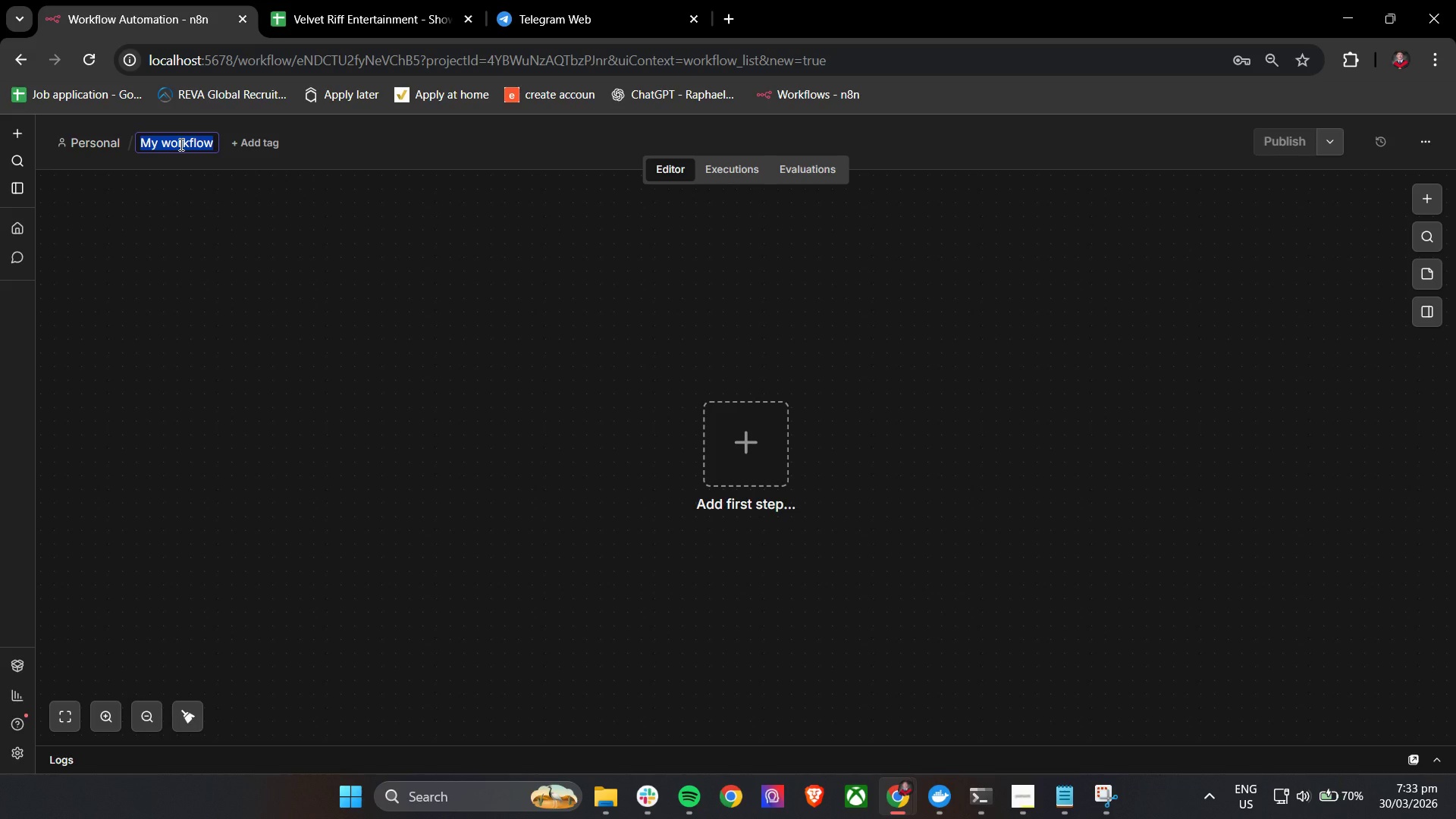 
type(VR - Telegram Test Connc)
key(Backspace)
type(ection)
 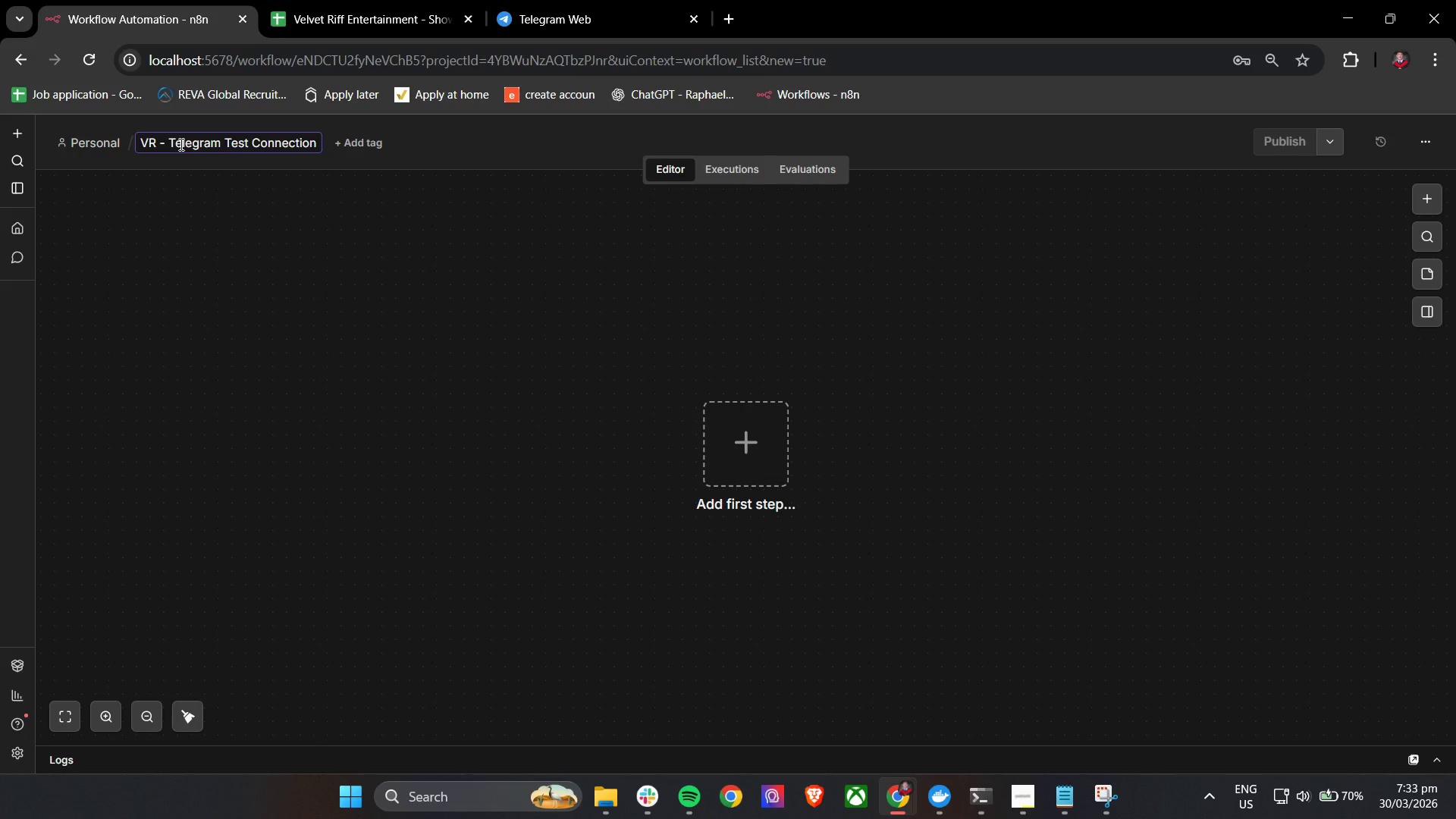 
wait(6.55)
 